 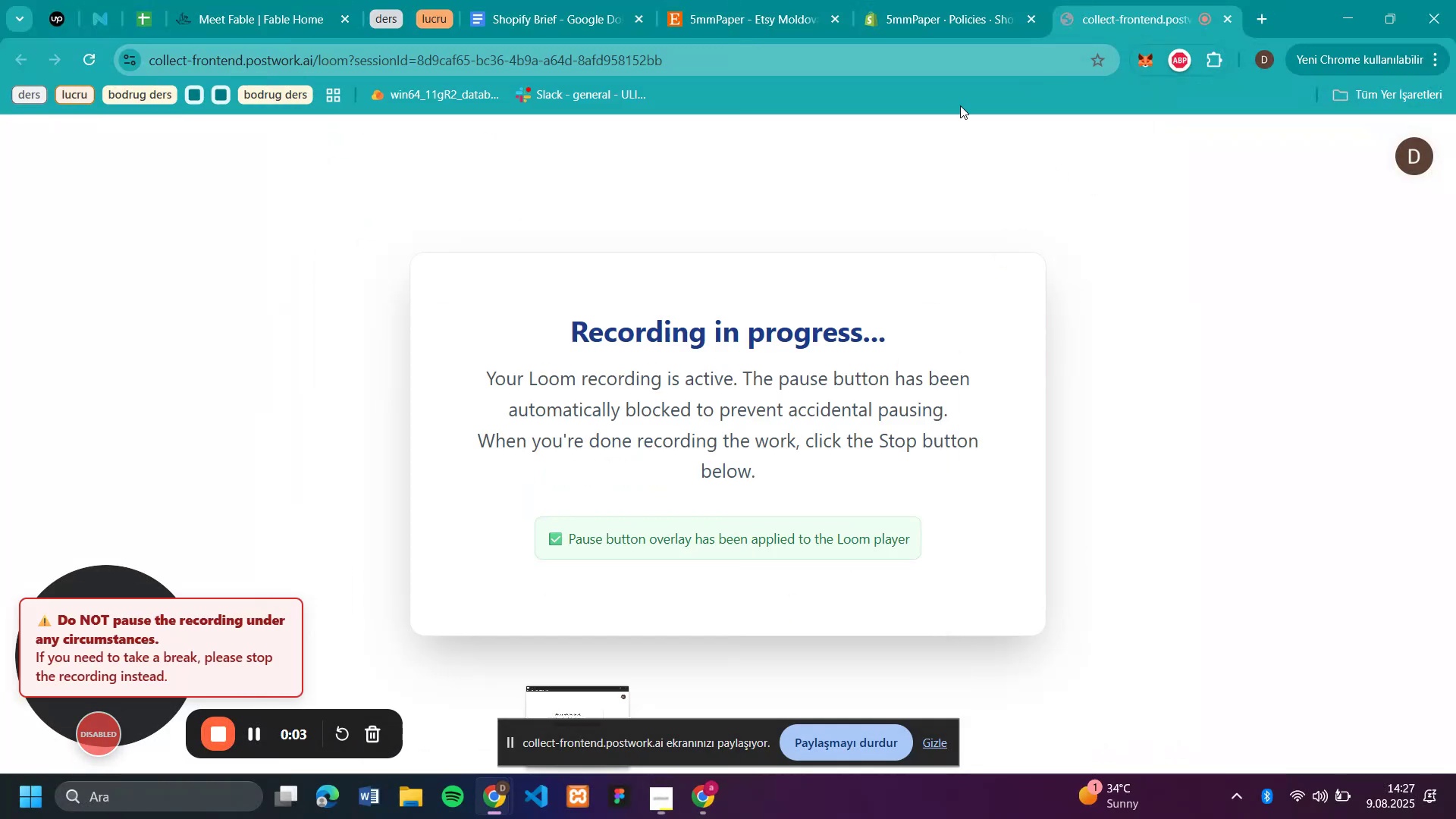 
left_click([914, 32])
 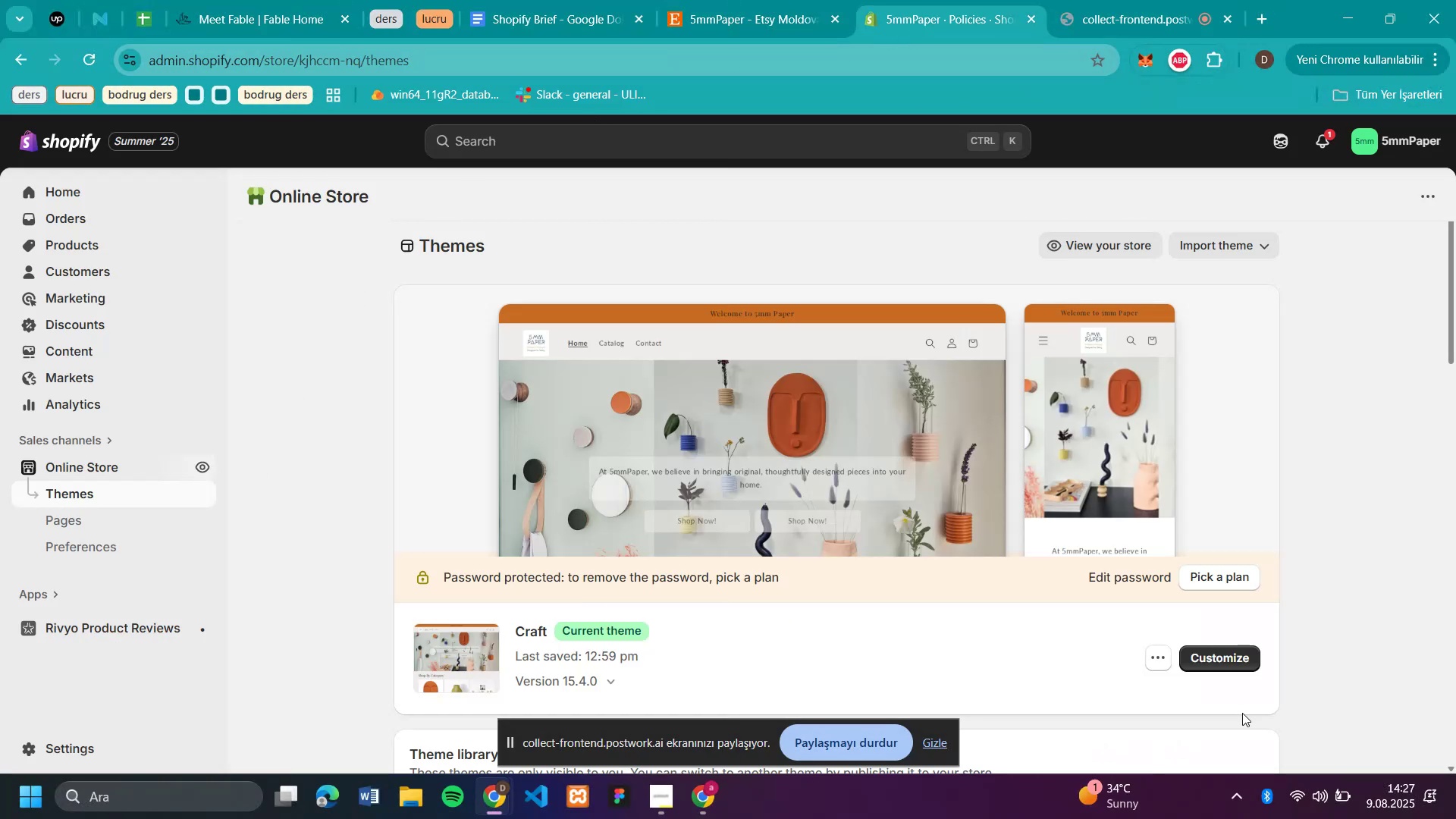 
left_click([1224, 669])
 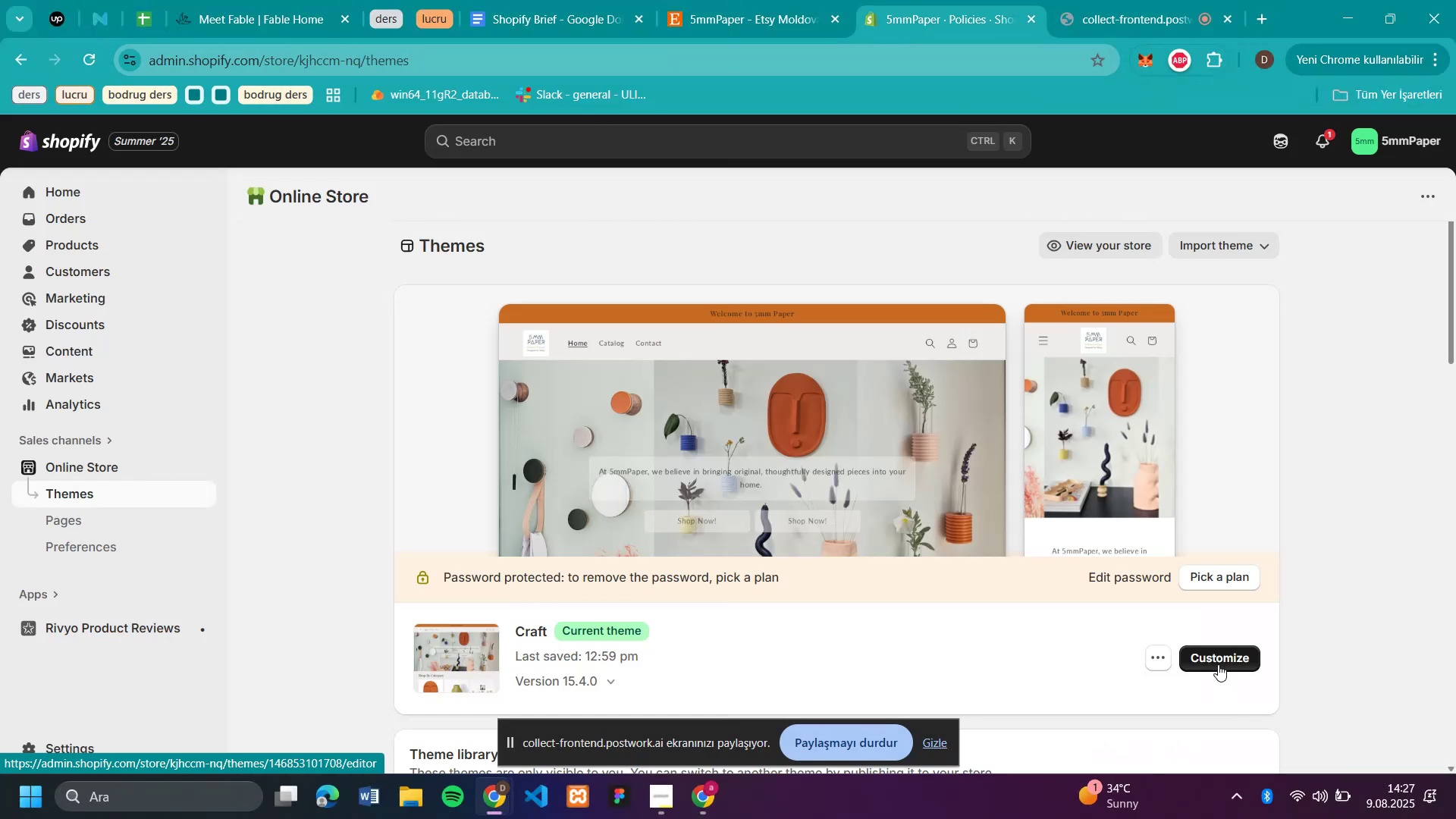 
mouse_move([323, 223])
 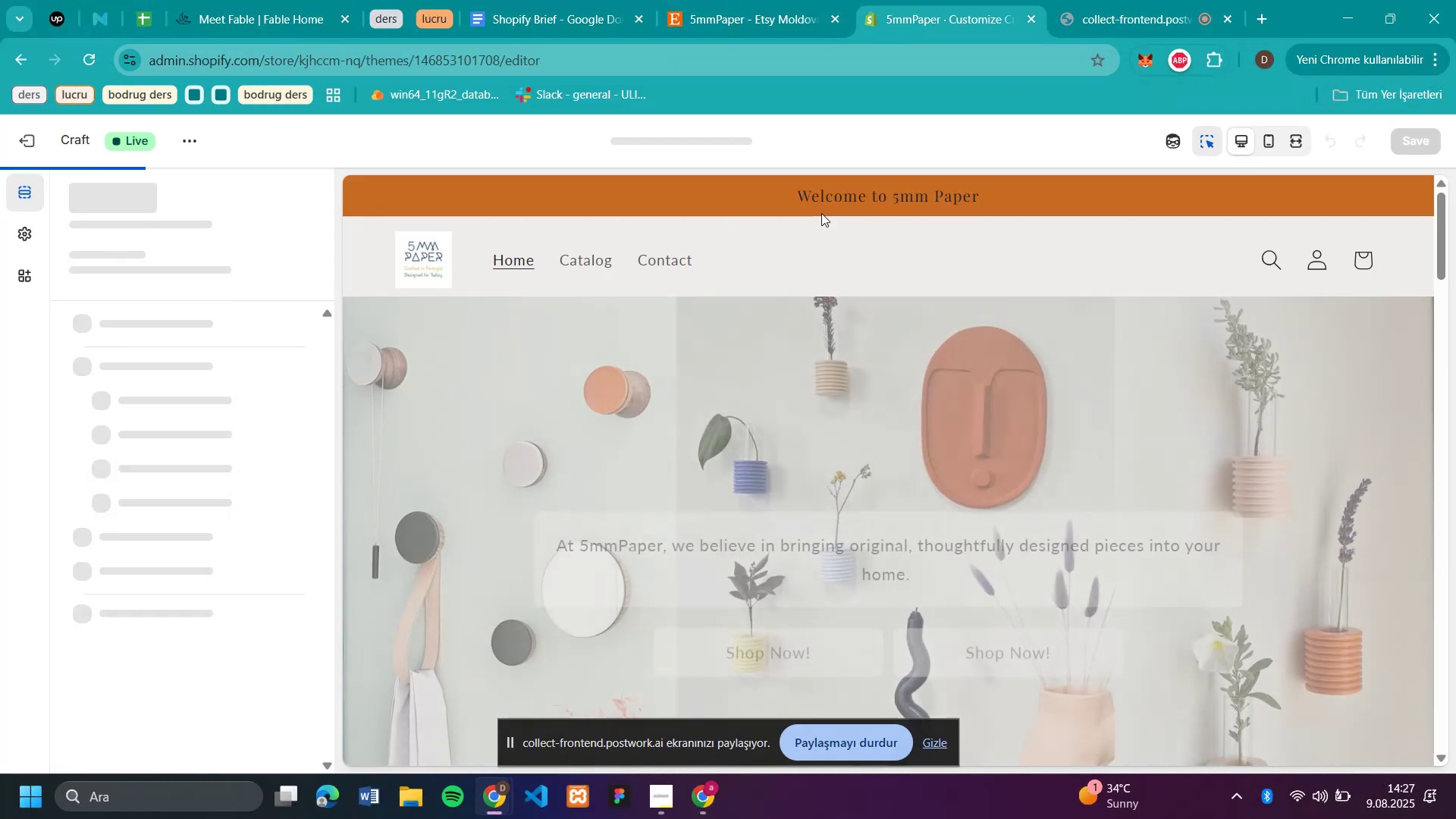 
left_click([839, 199])
 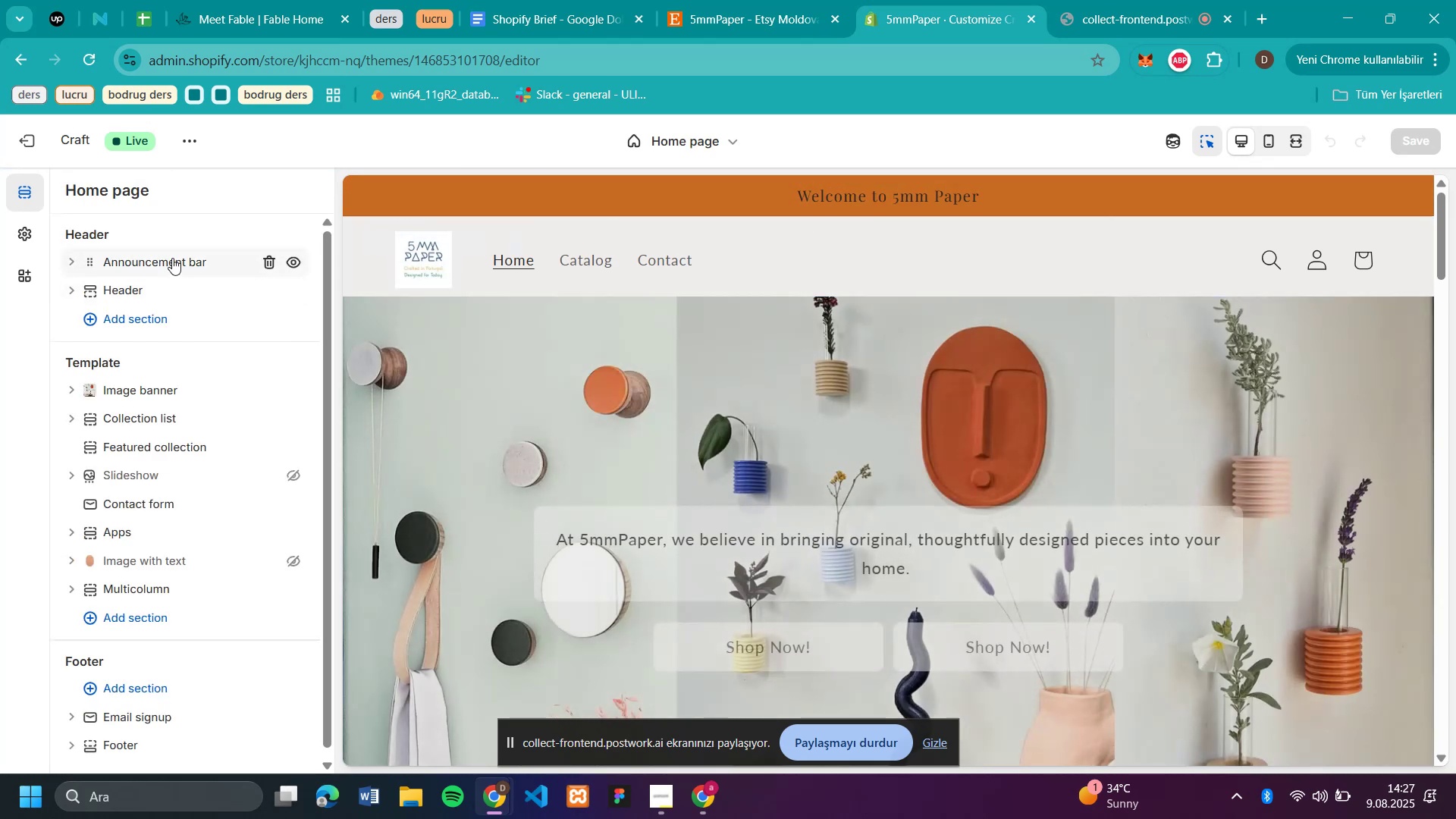 
double_click([172, 258])
 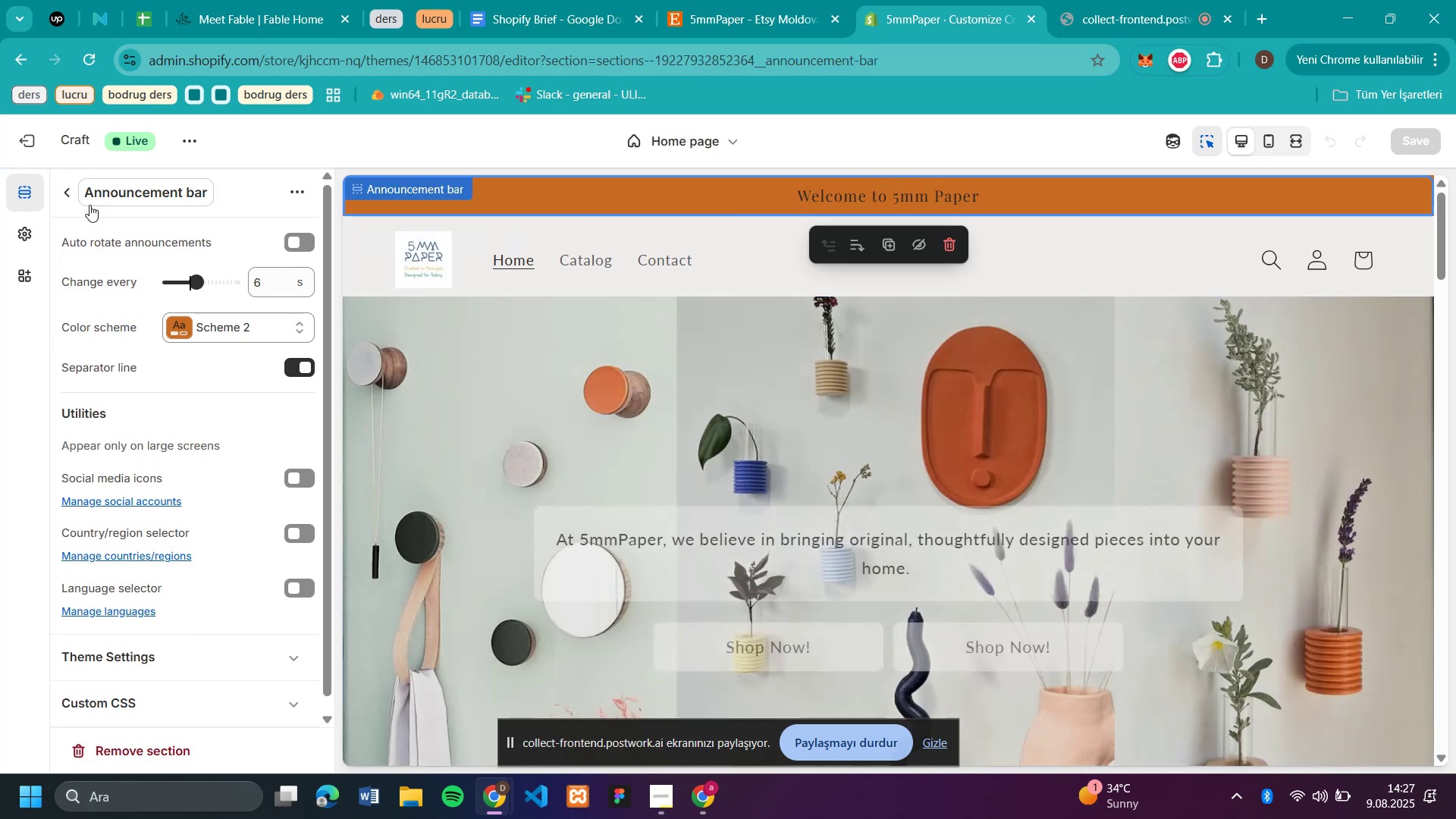 
left_click([72, 196])
 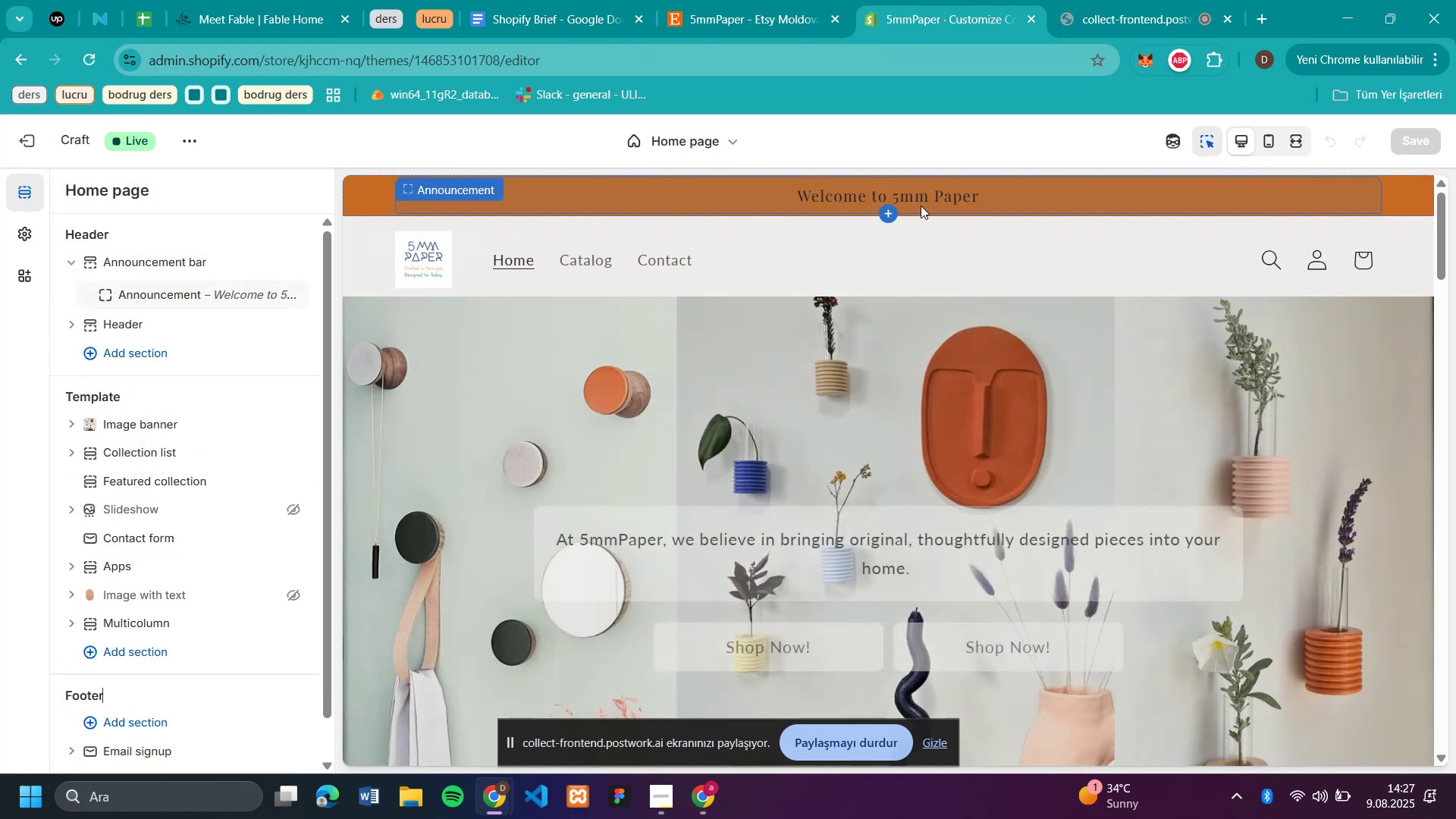 
left_click([925, 205])
 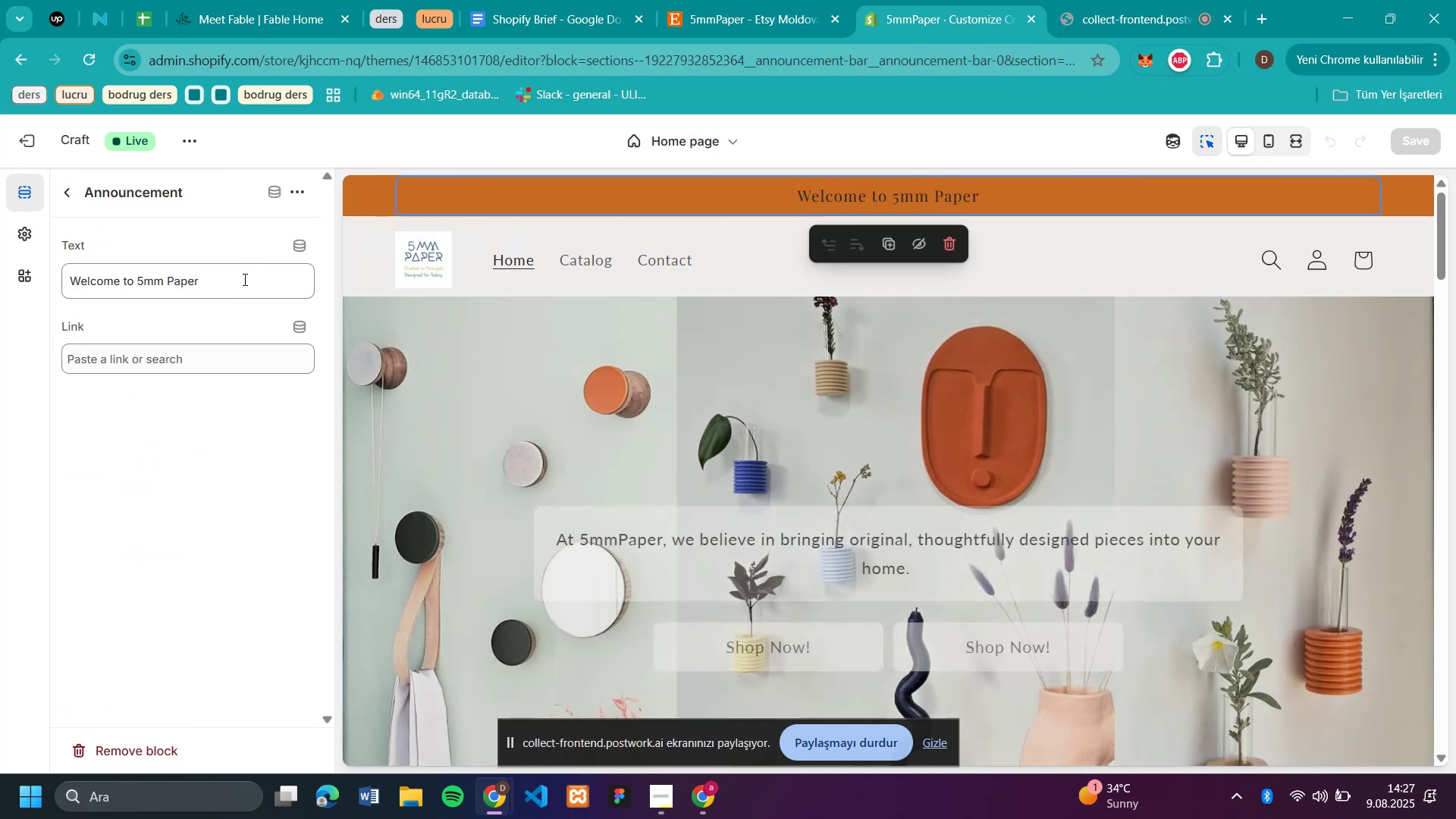 
left_click([243, 279])
 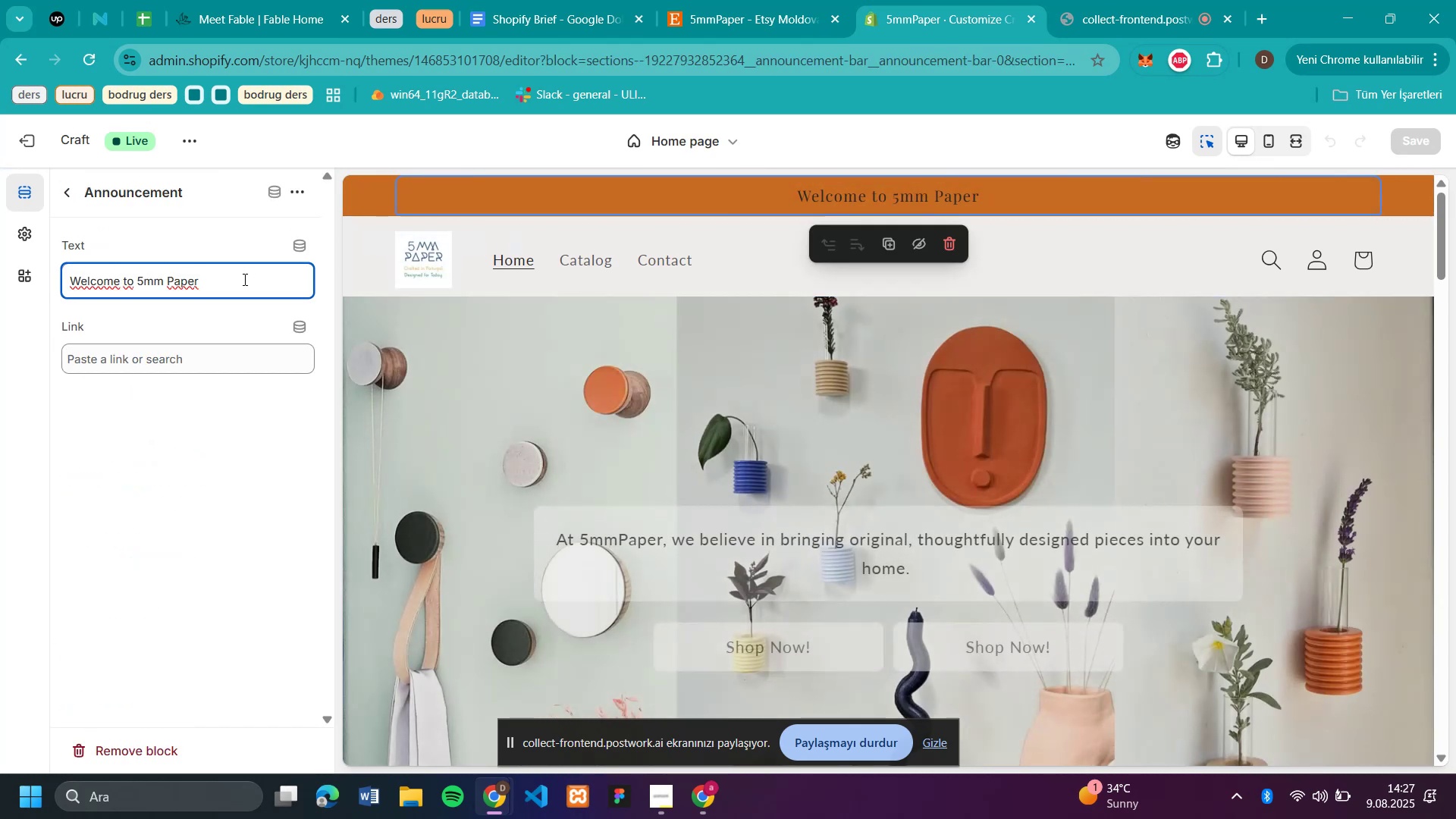 
key(Space)
 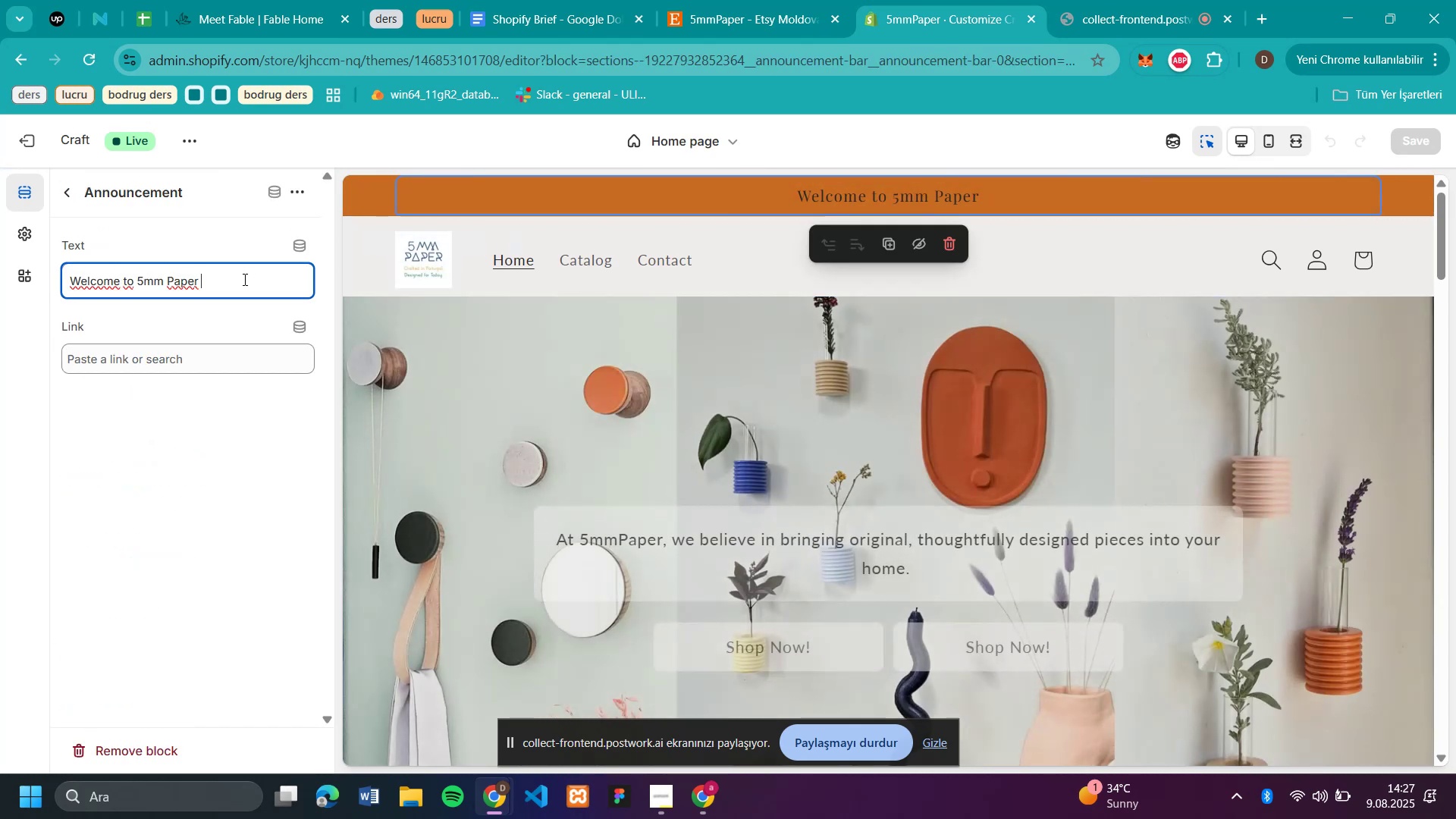 
key(Space)
 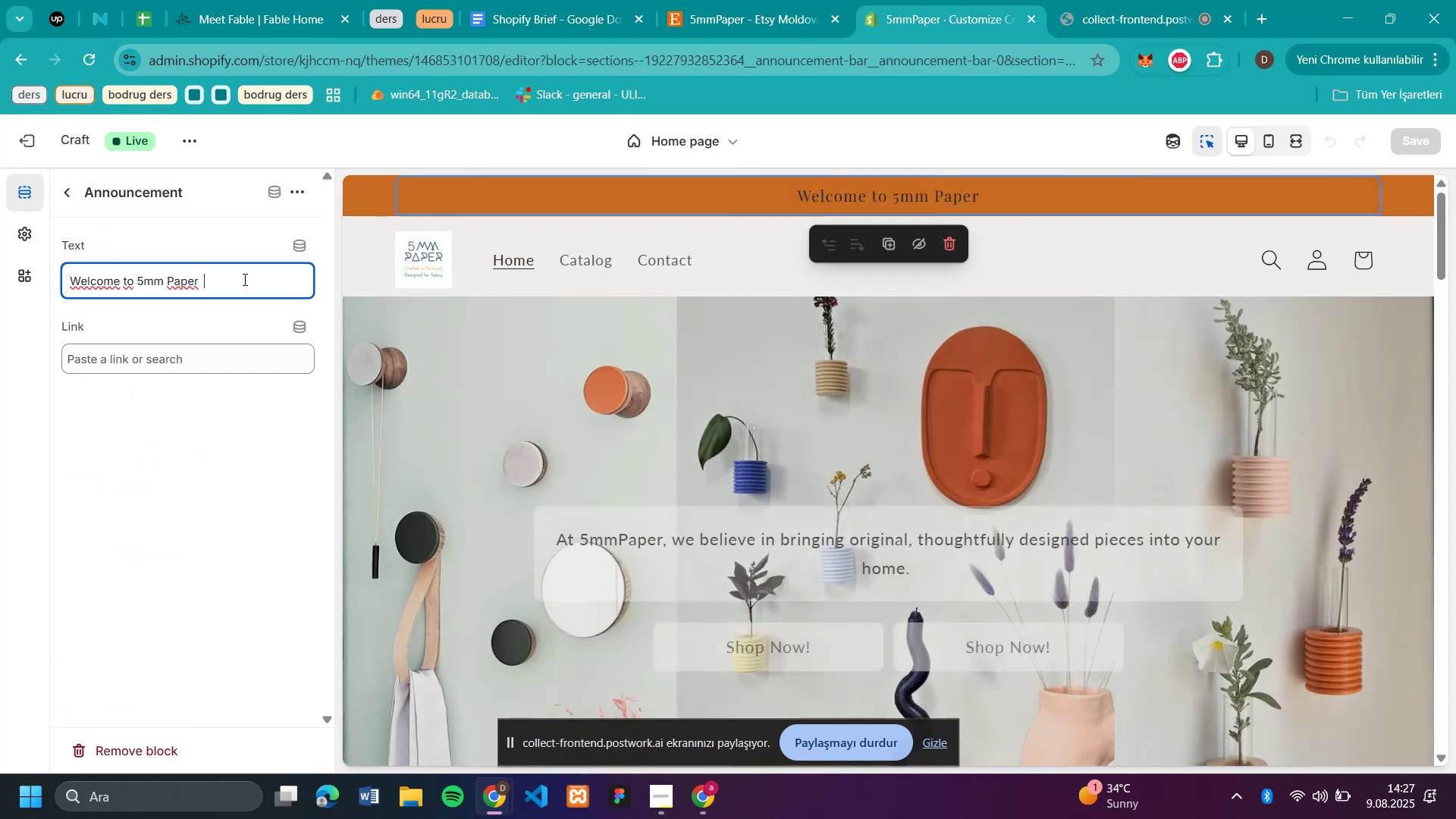 
key(Space)
 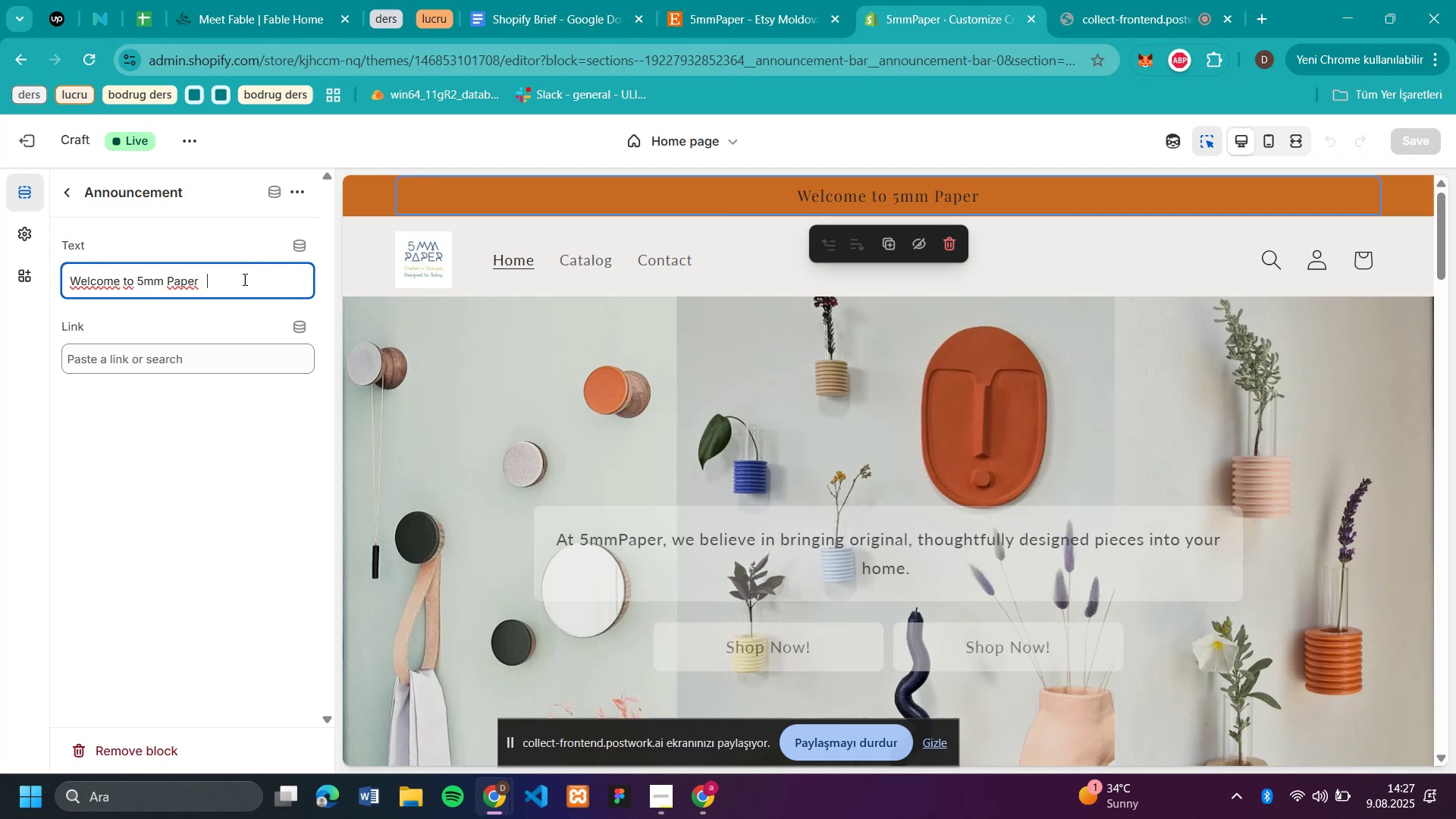 
key(Space)
 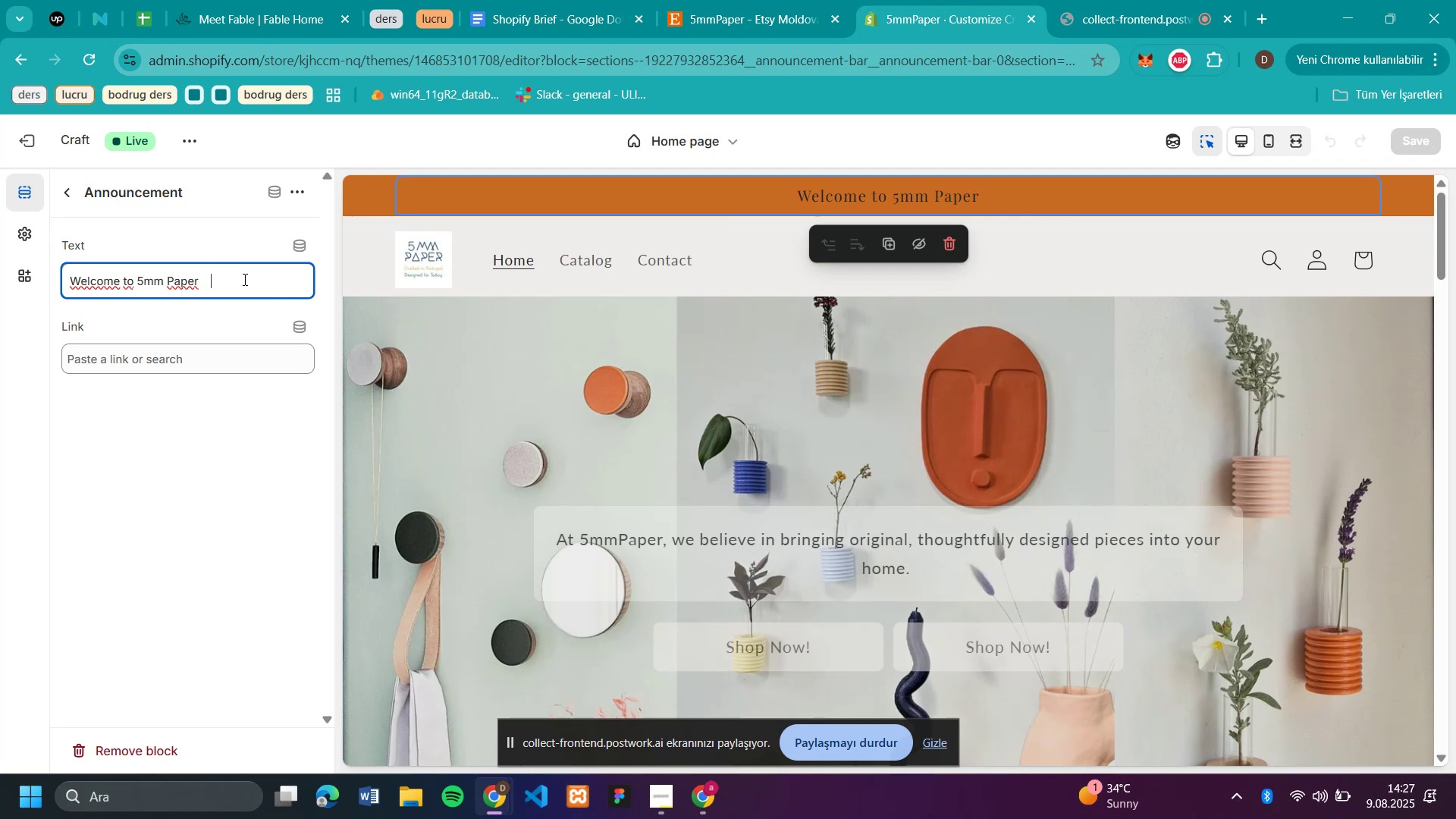 
key(Space)
 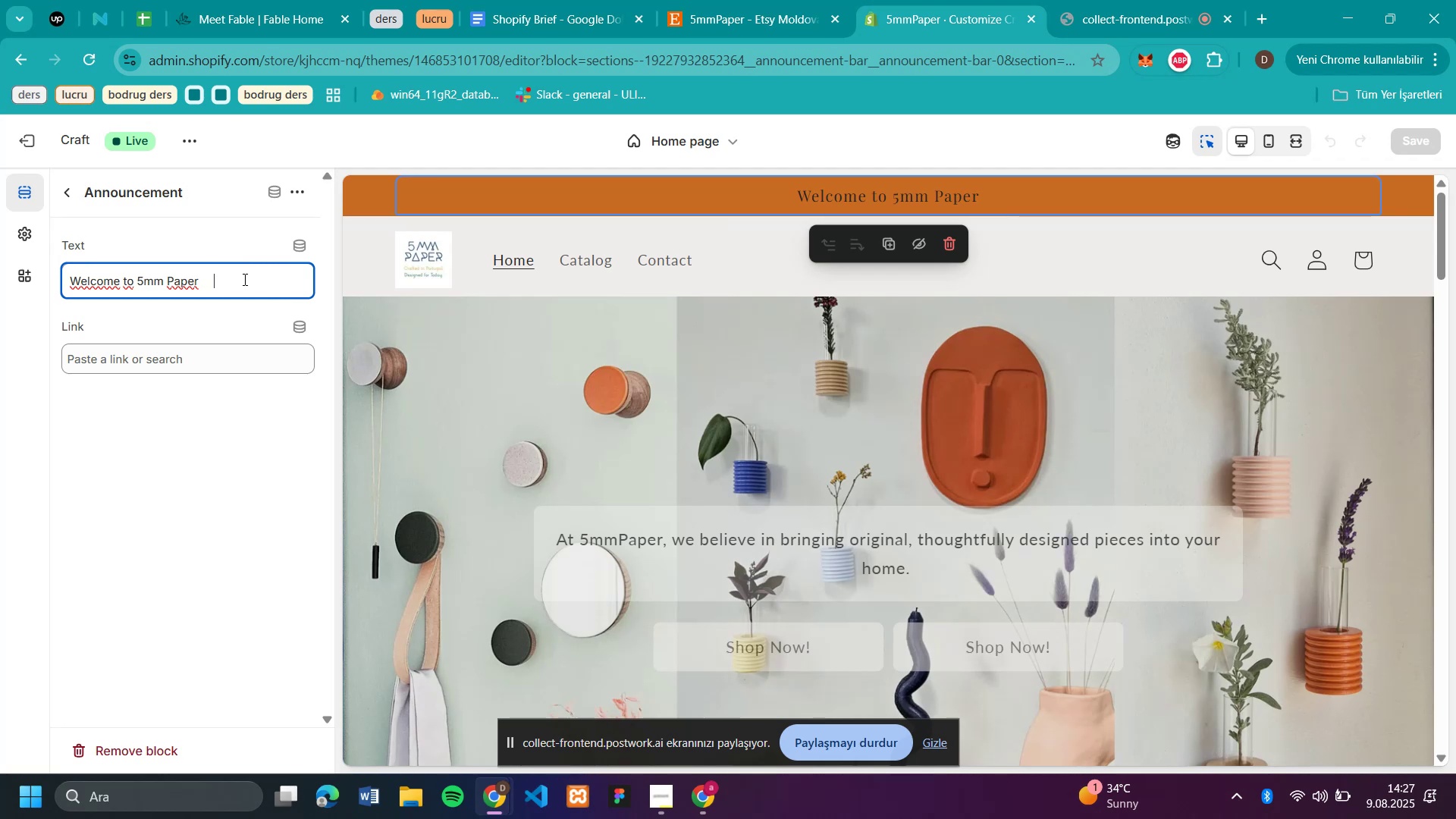 
key(Space)
 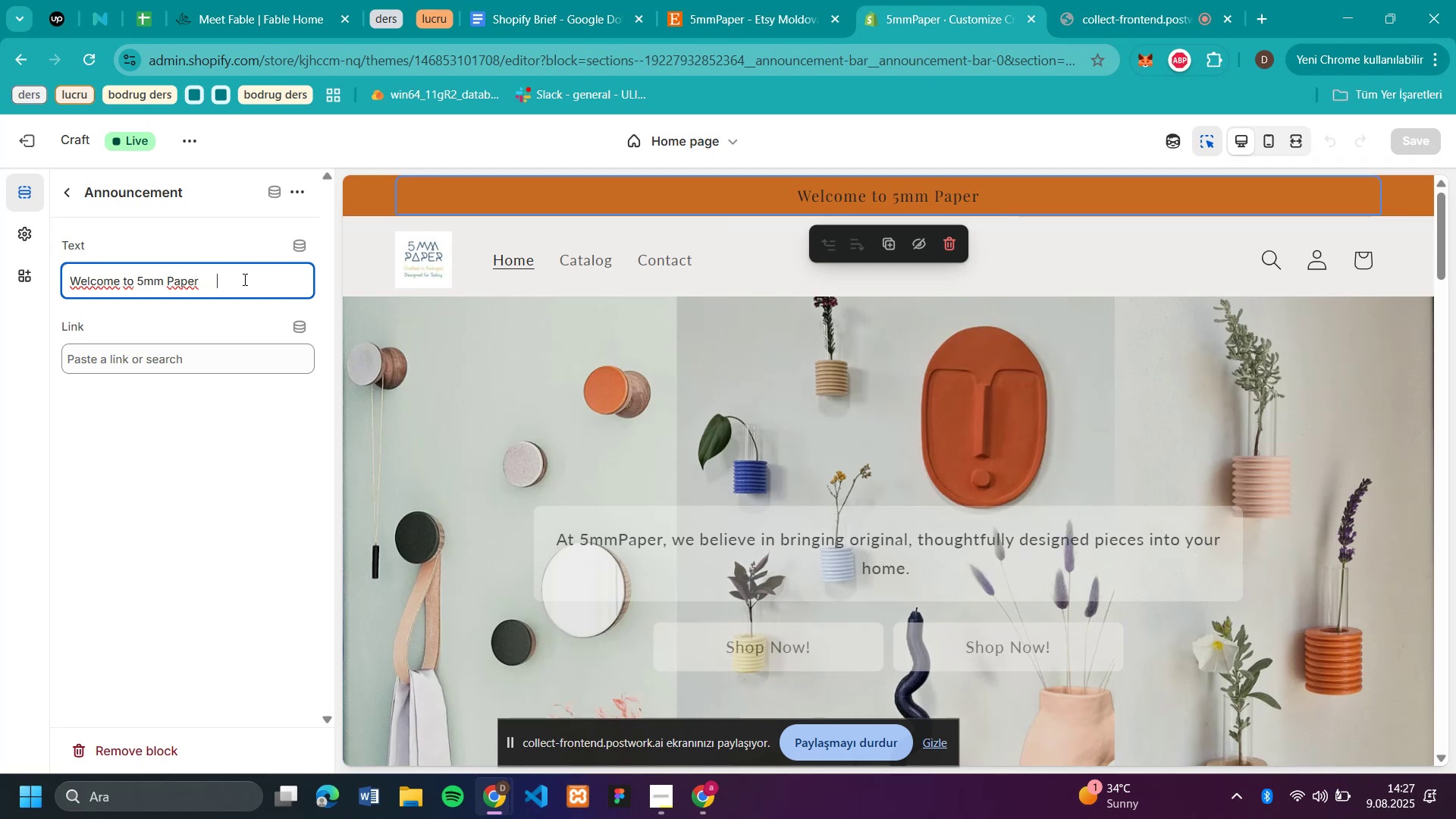 
key(Space)
 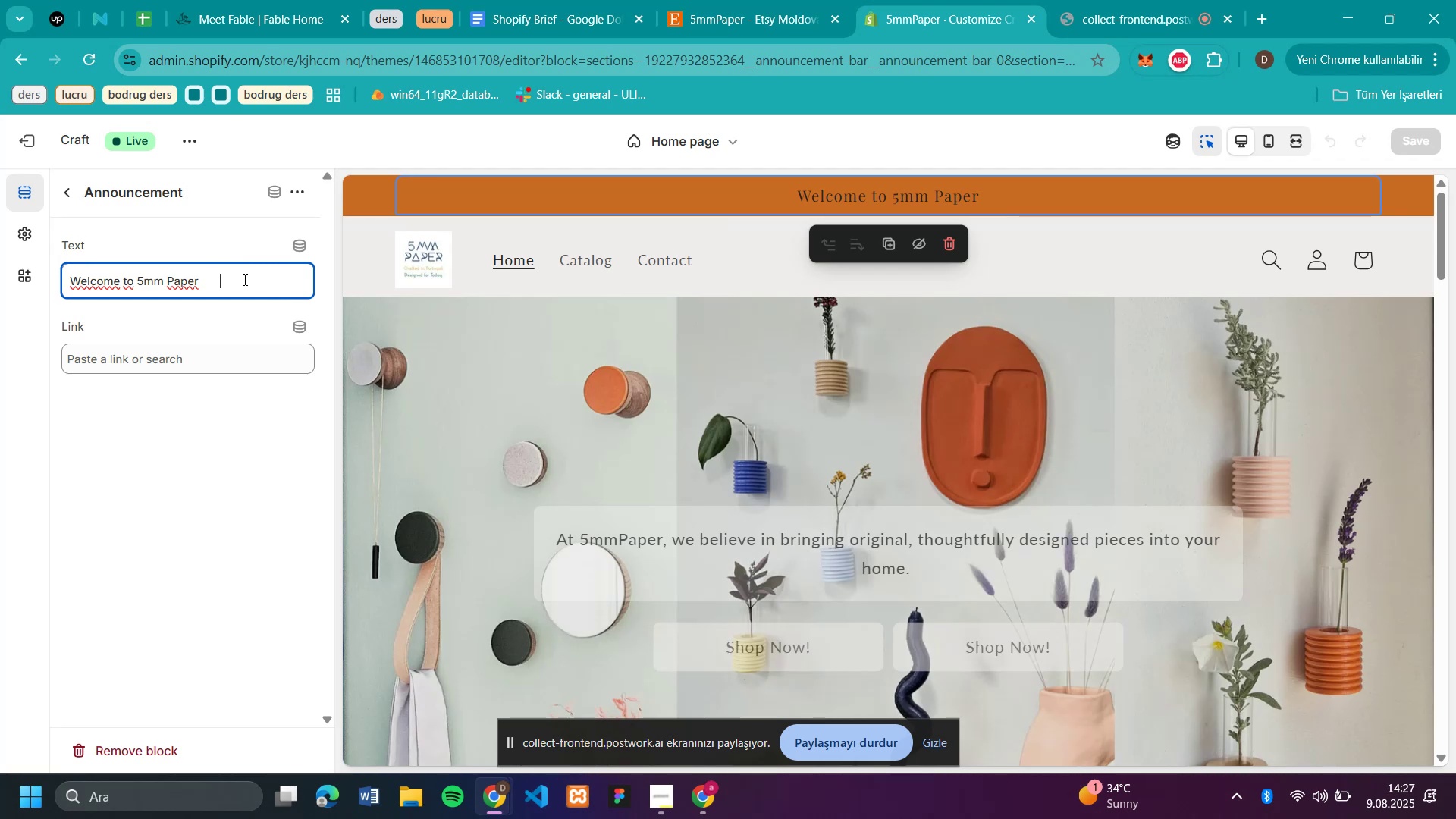 
key(Space)
 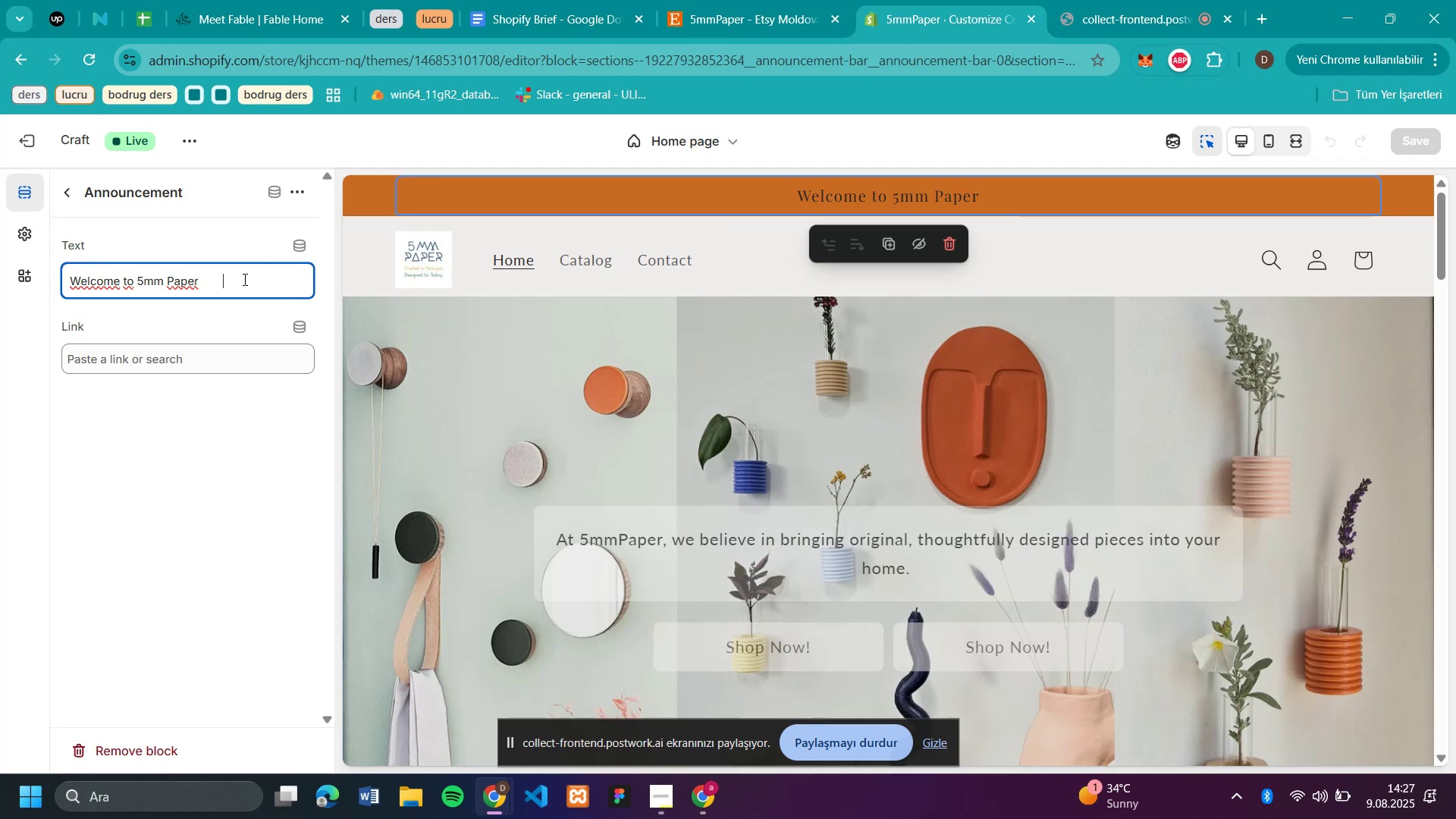 
key(Space)
 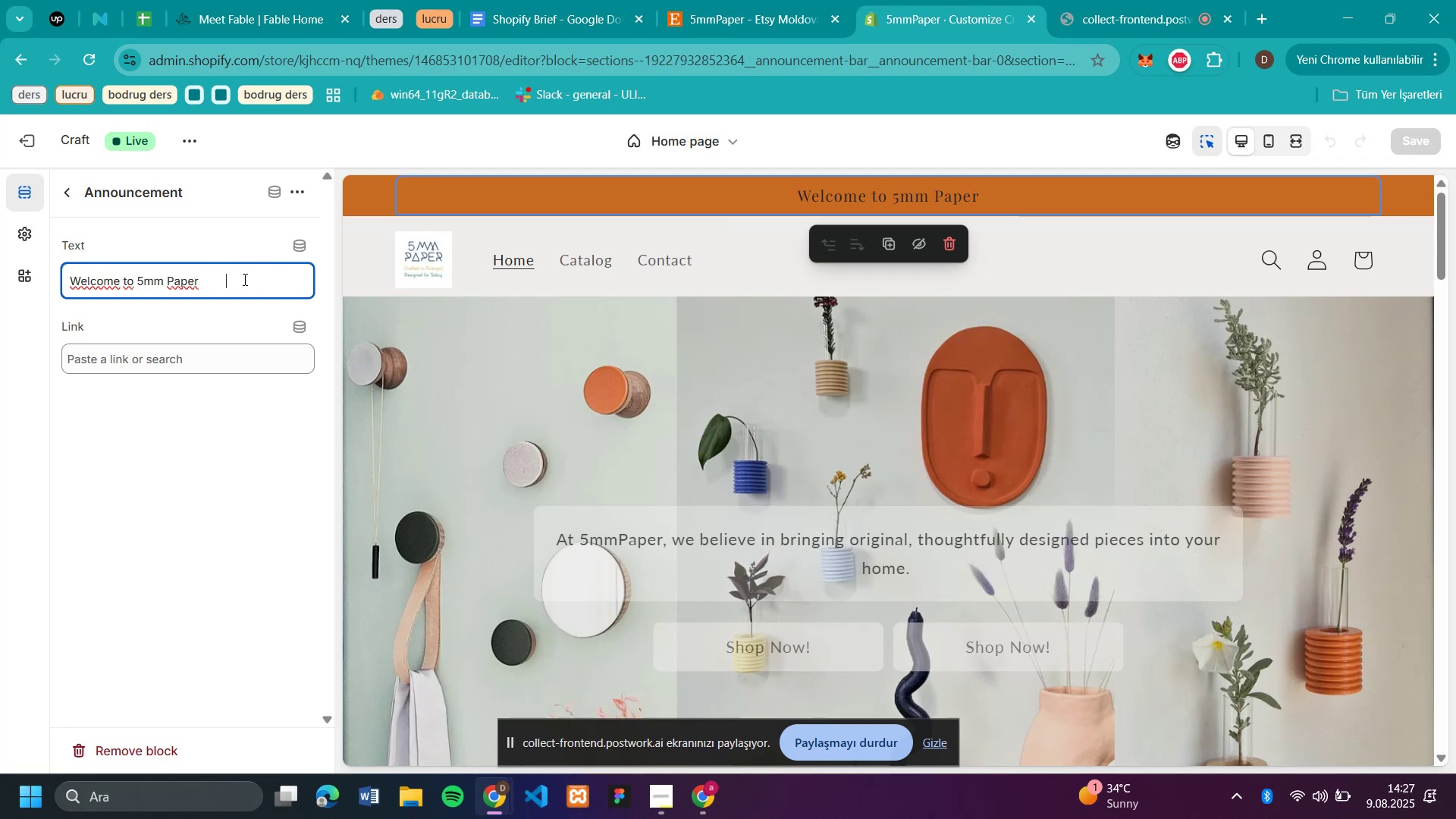 
key(Space)
 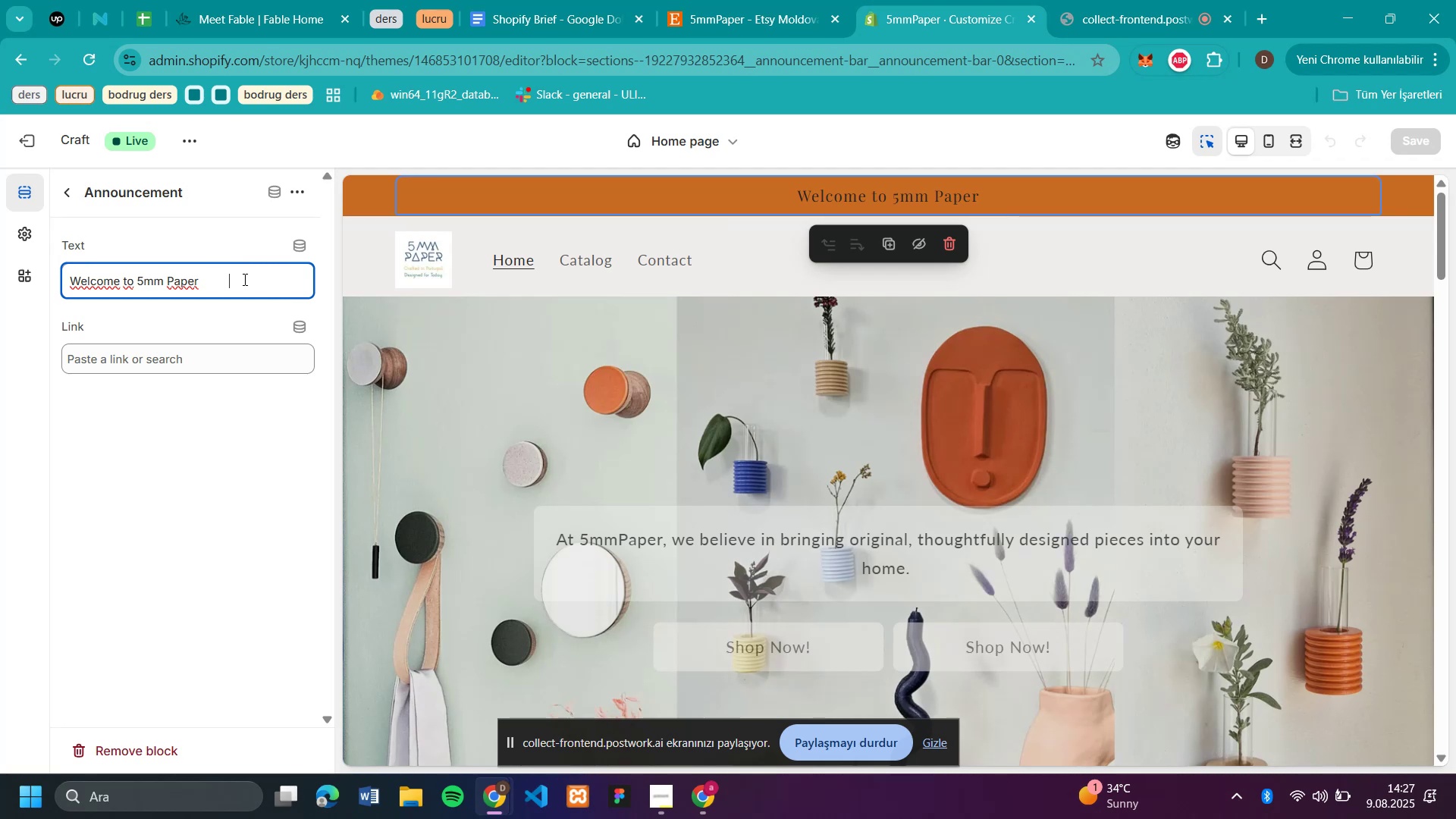 
key(Space)
 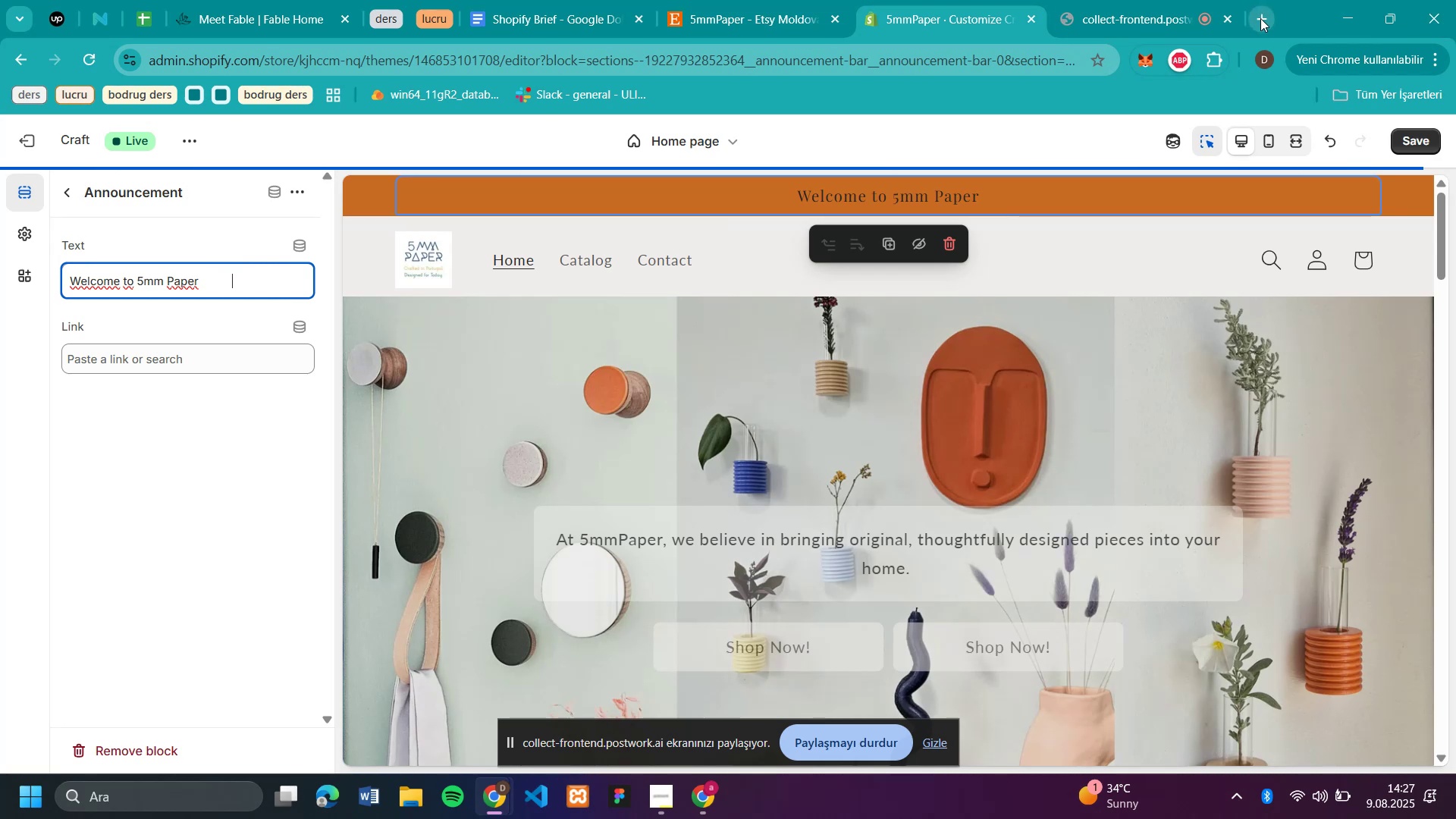 
left_click([1260, 18])
 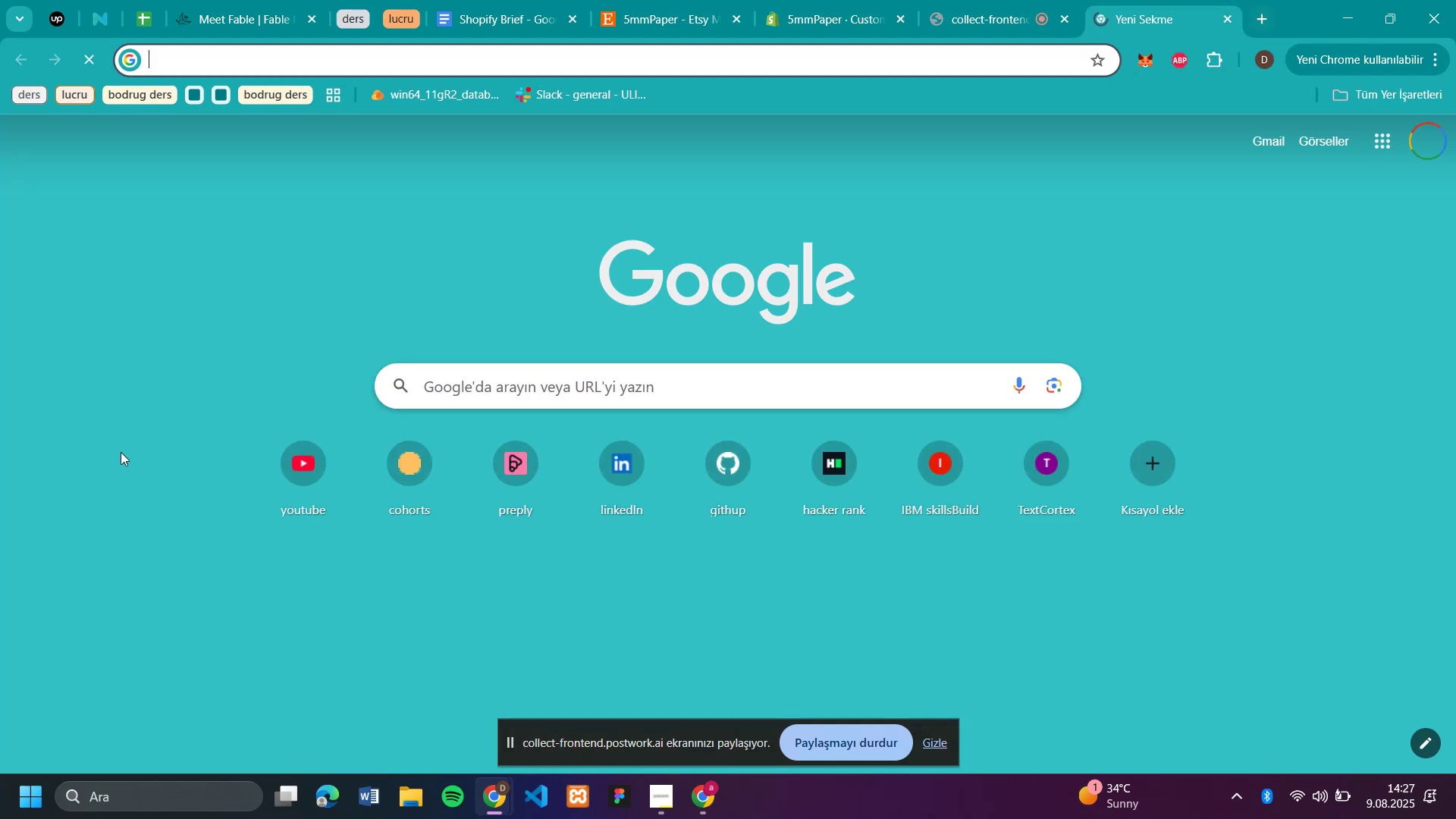 
type(sh'pp'ng sembol)
 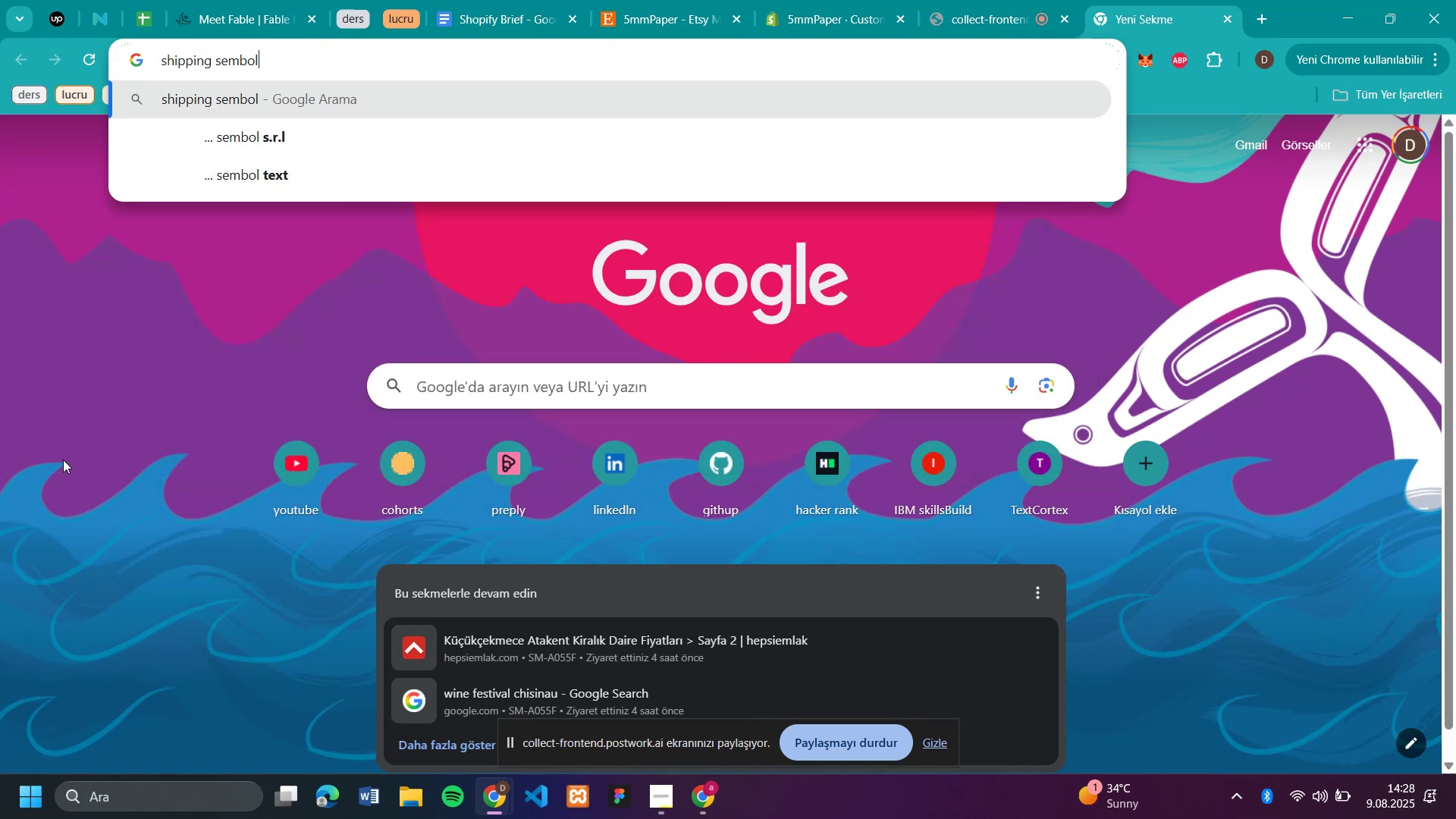 
key(Enter)
 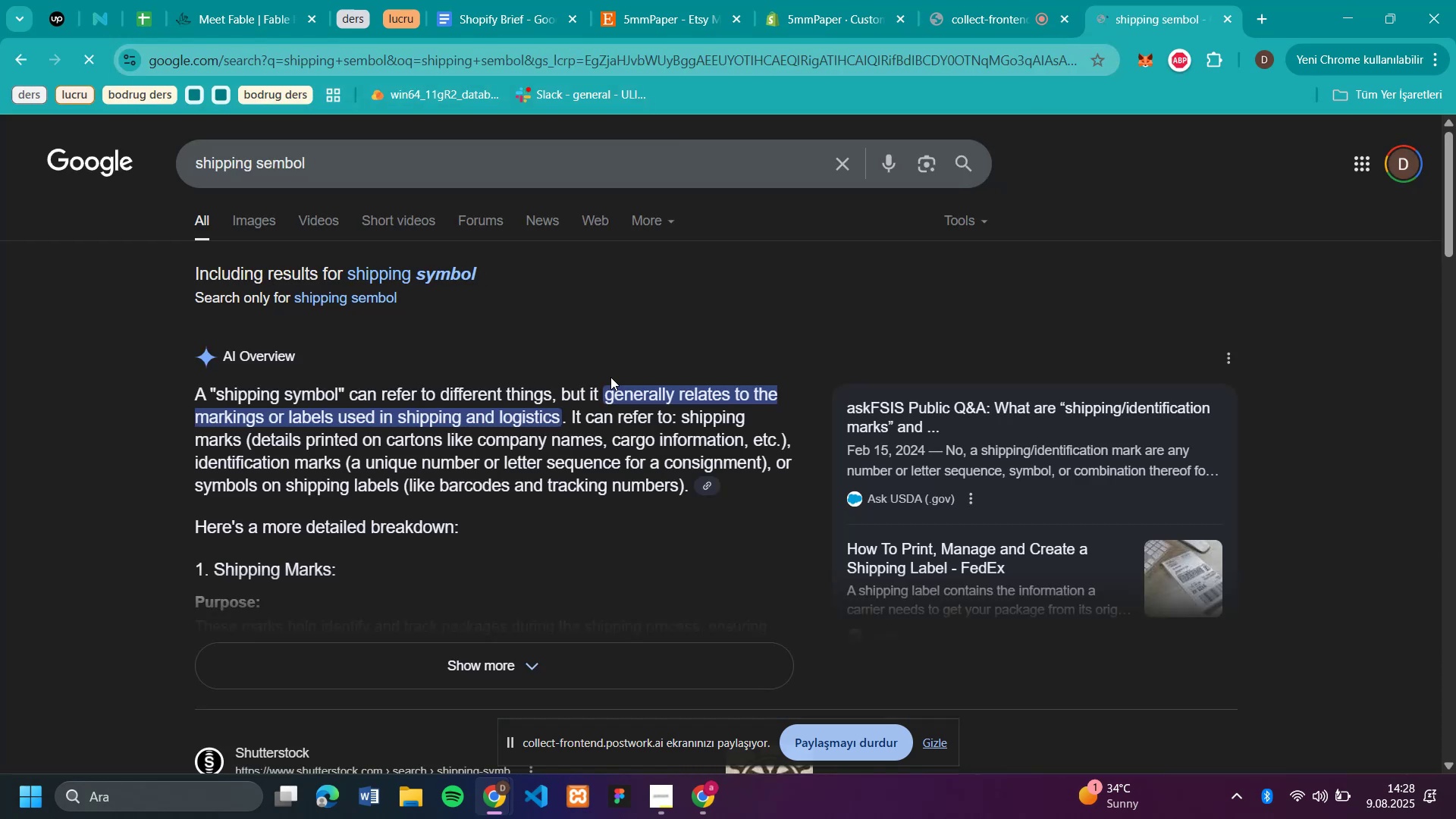 
left_click([450, 271])
 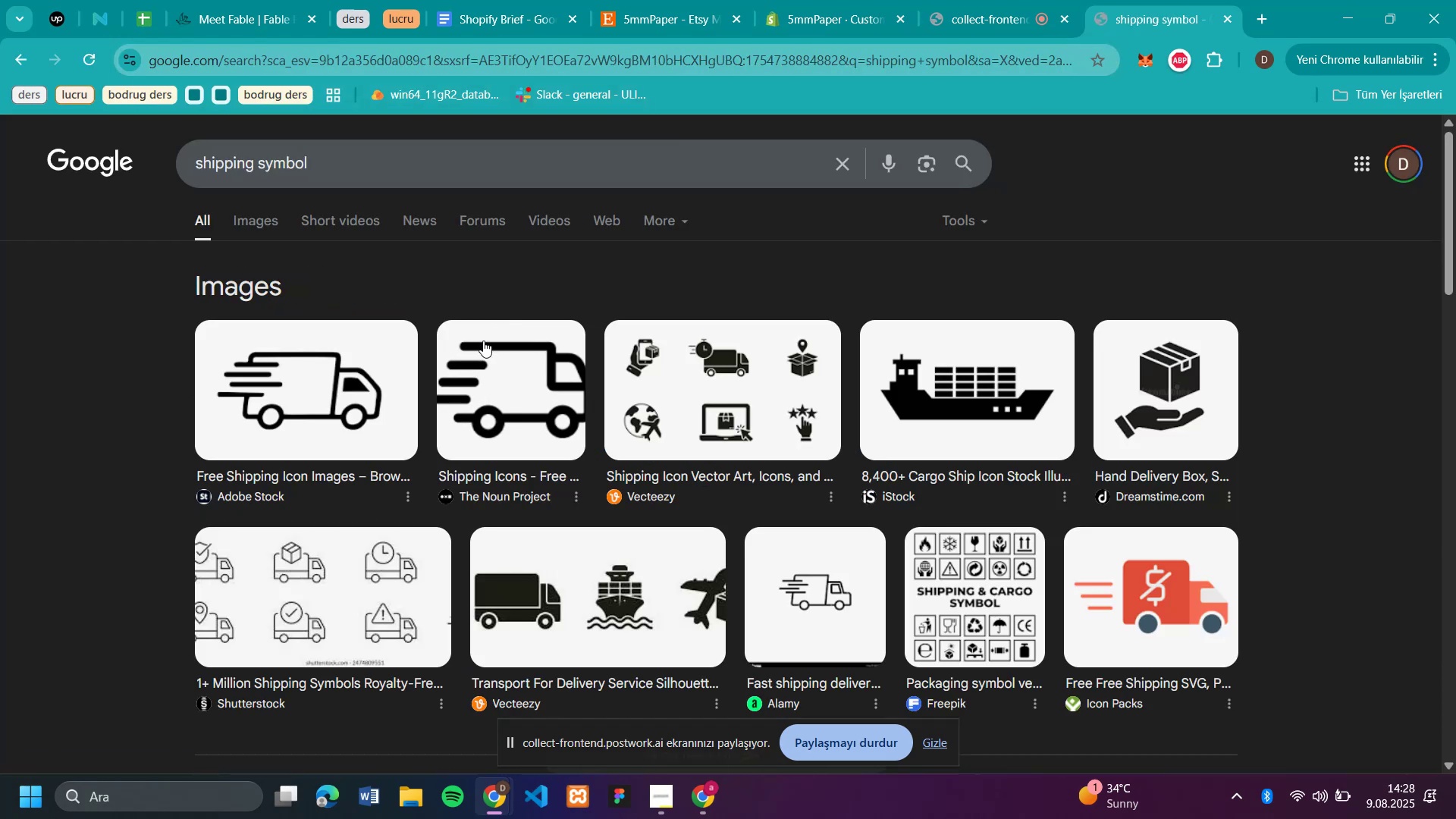 
scroll: coordinate [341, 374], scroll_direction: down, amount: 5.0
 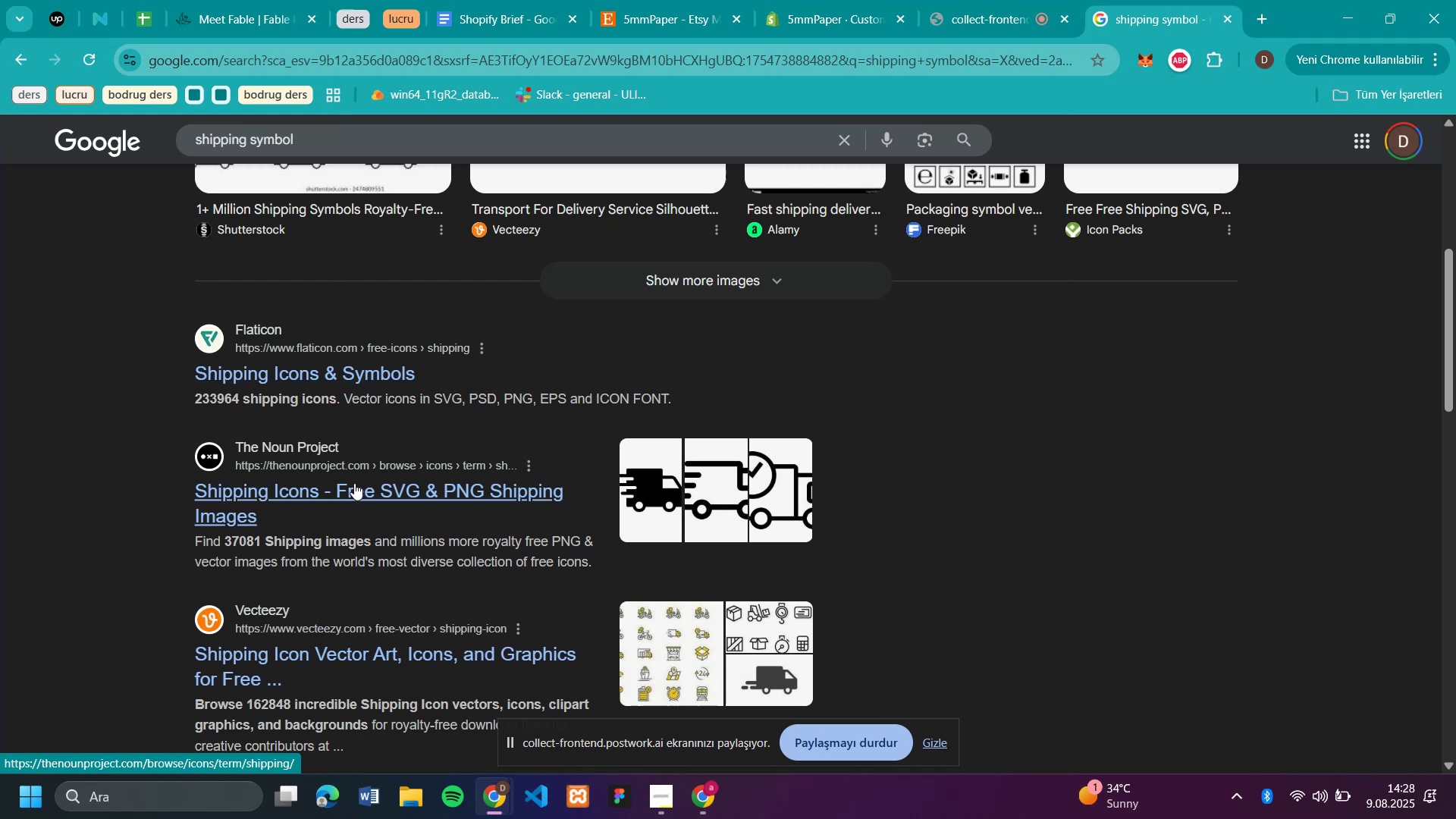 
left_click([352, 487])
 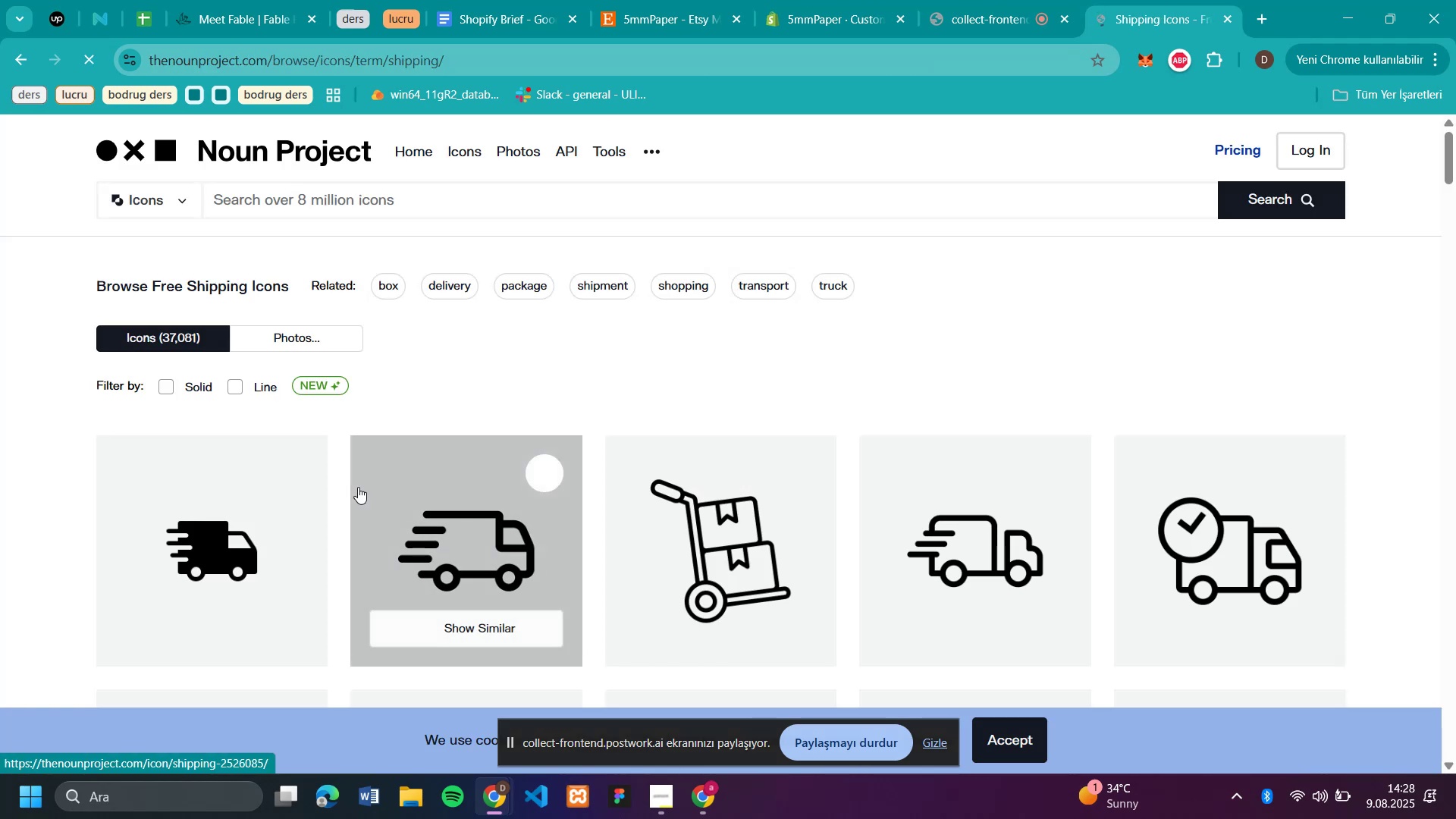 
mouse_move([237, 530])
 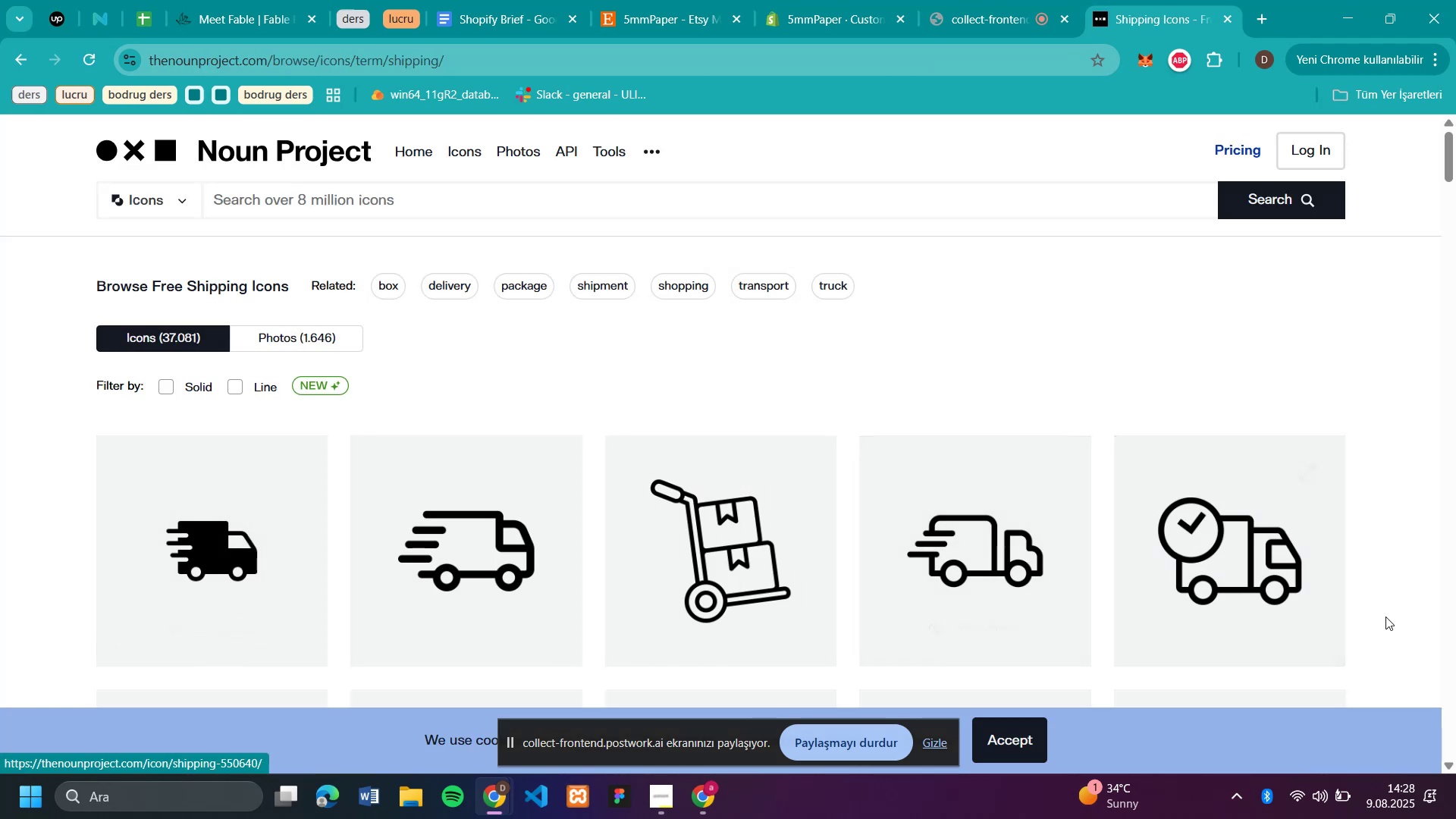 
mouse_move([1039, 576])
 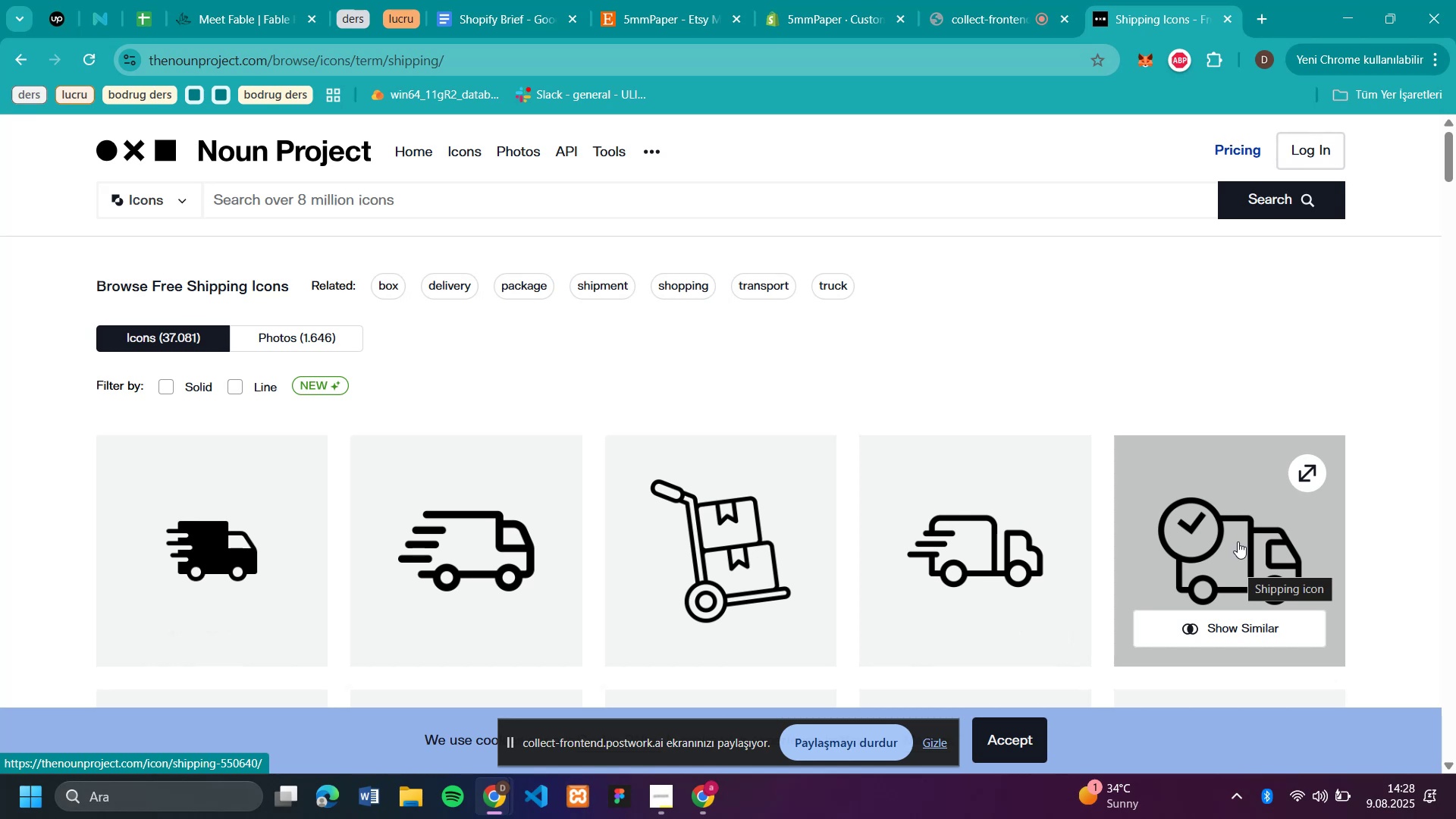 
mouse_move([1022, 541])
 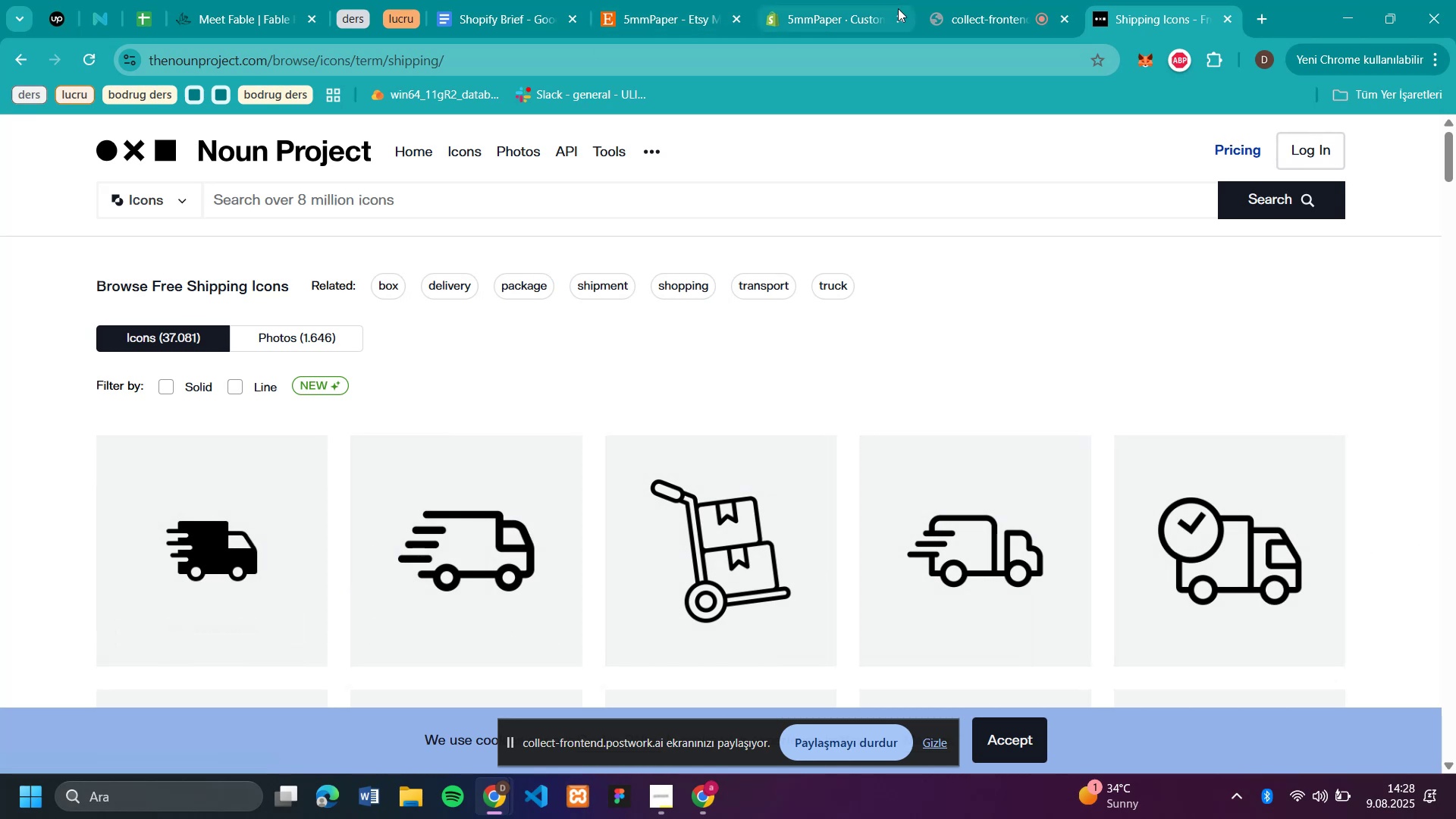 
wait(5.09)
 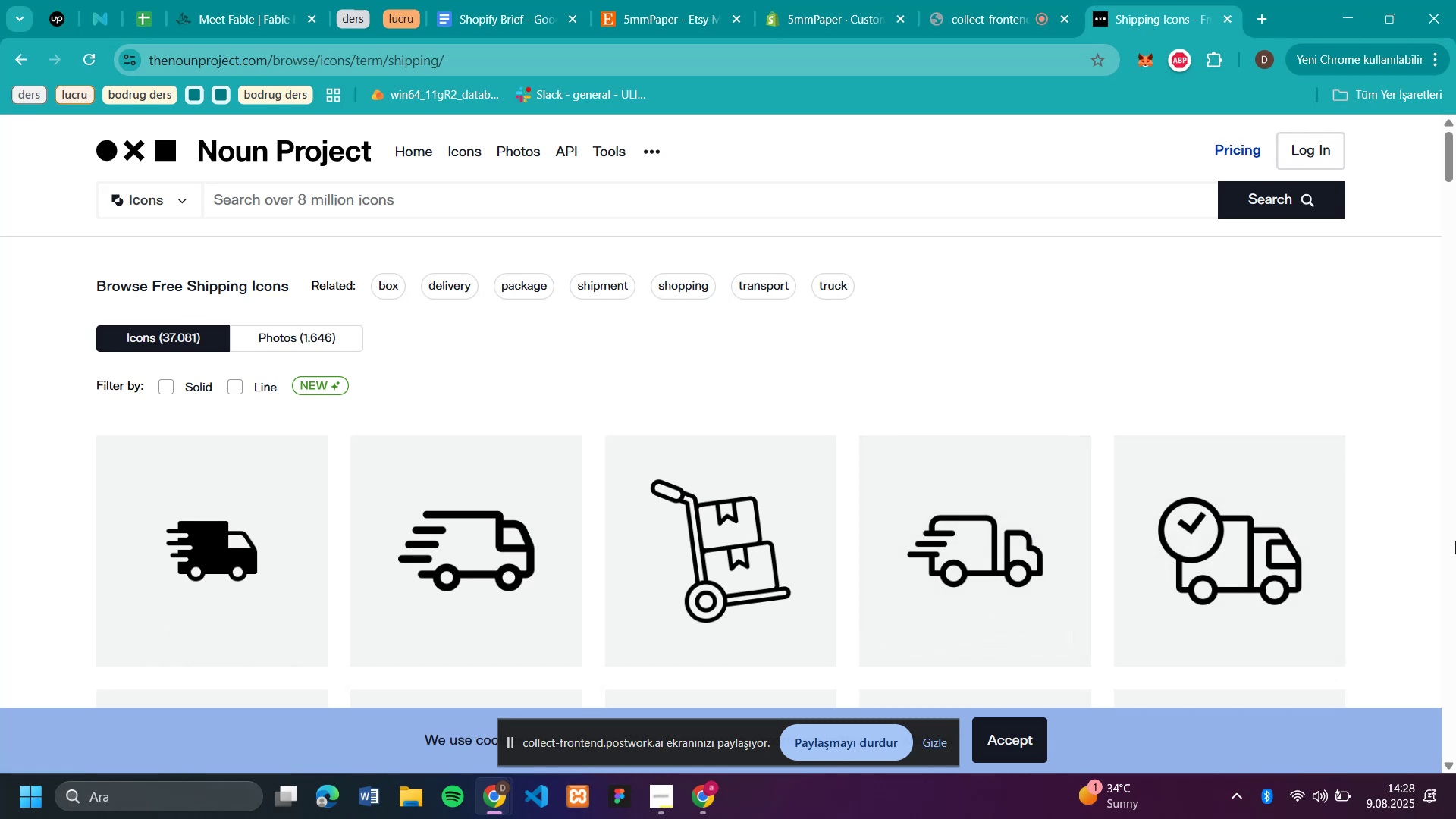 
left_click([797, 22])
 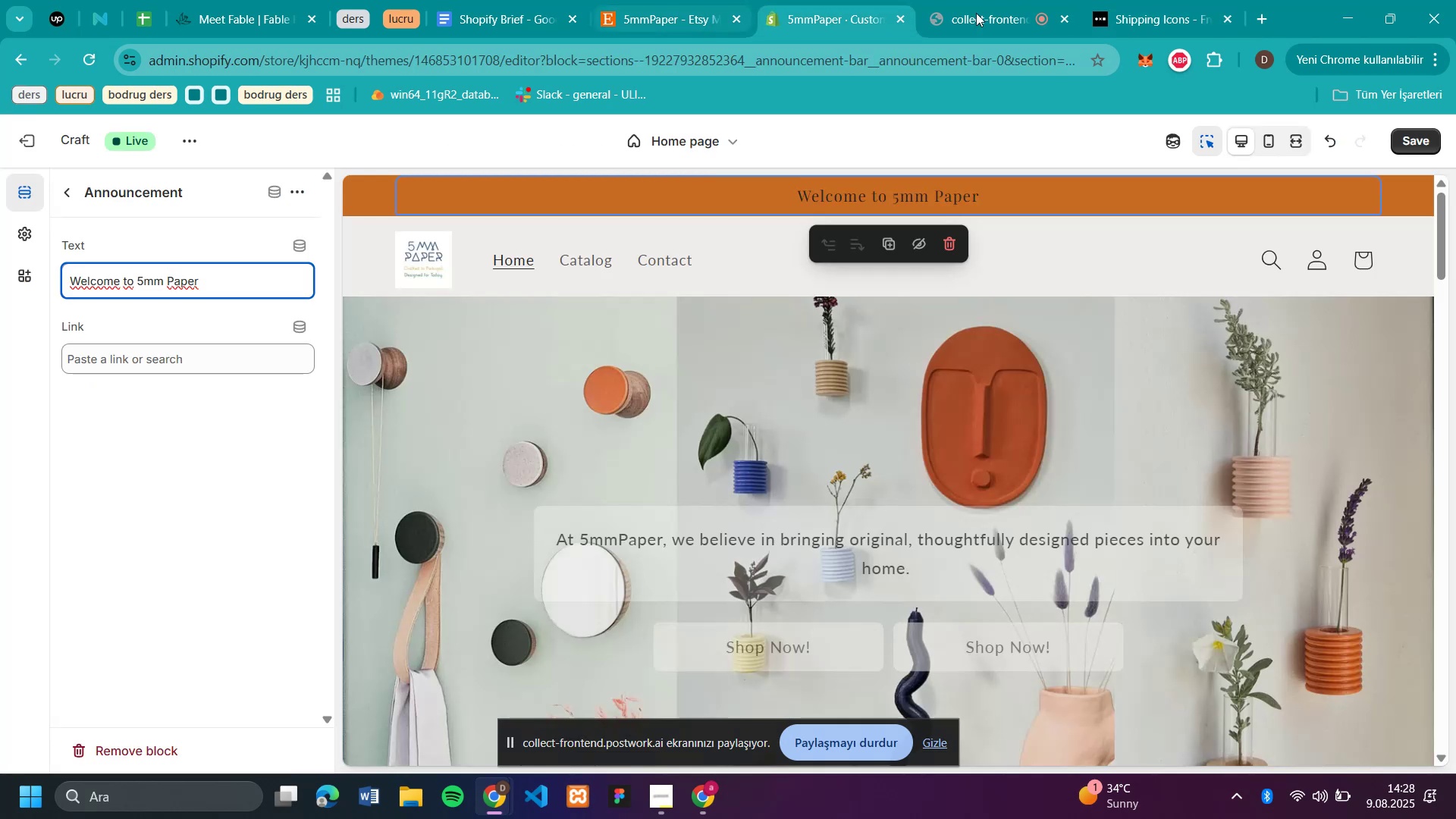 
left_click([1166, 15])
 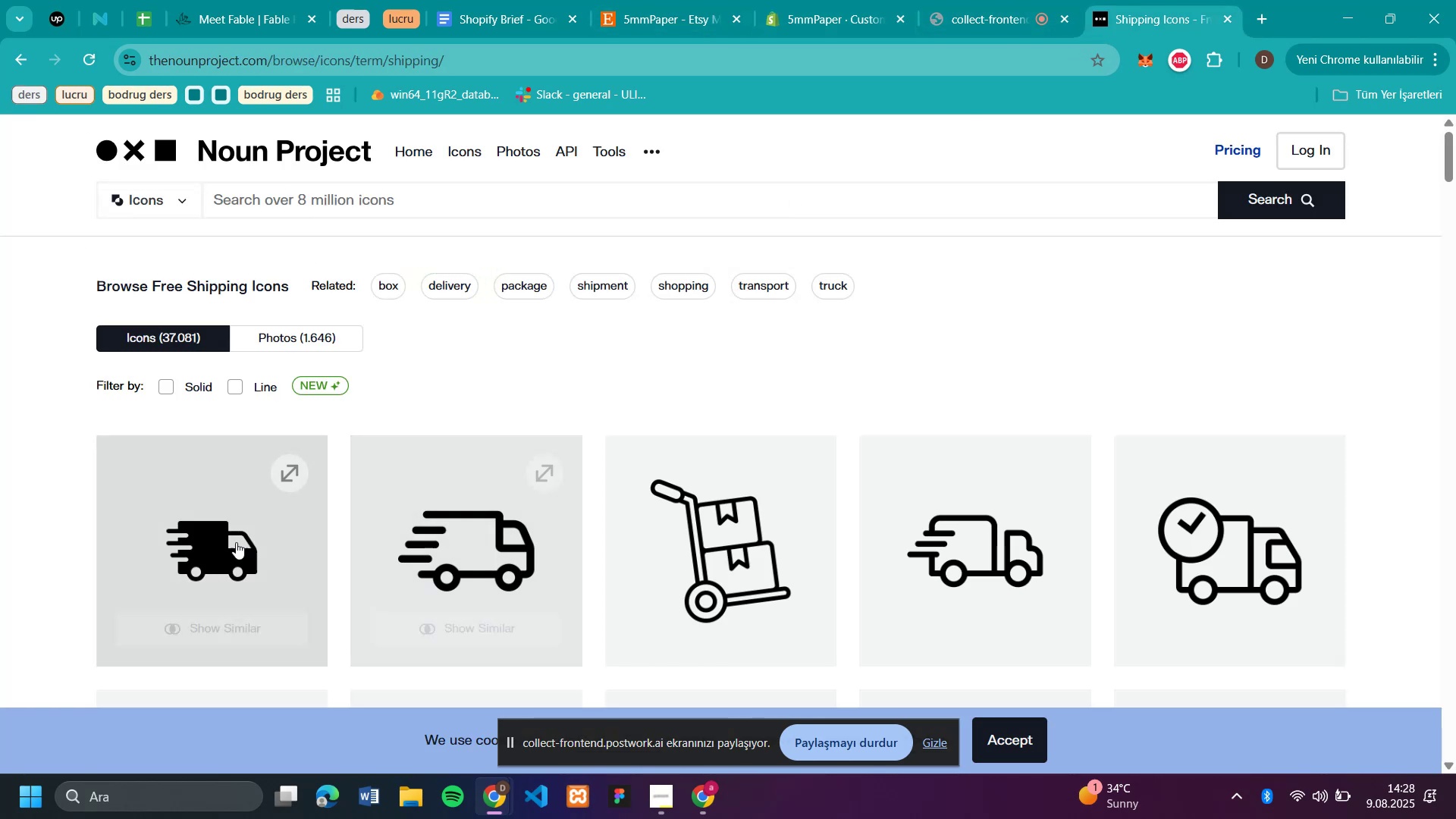 
left_click([199, 560])
 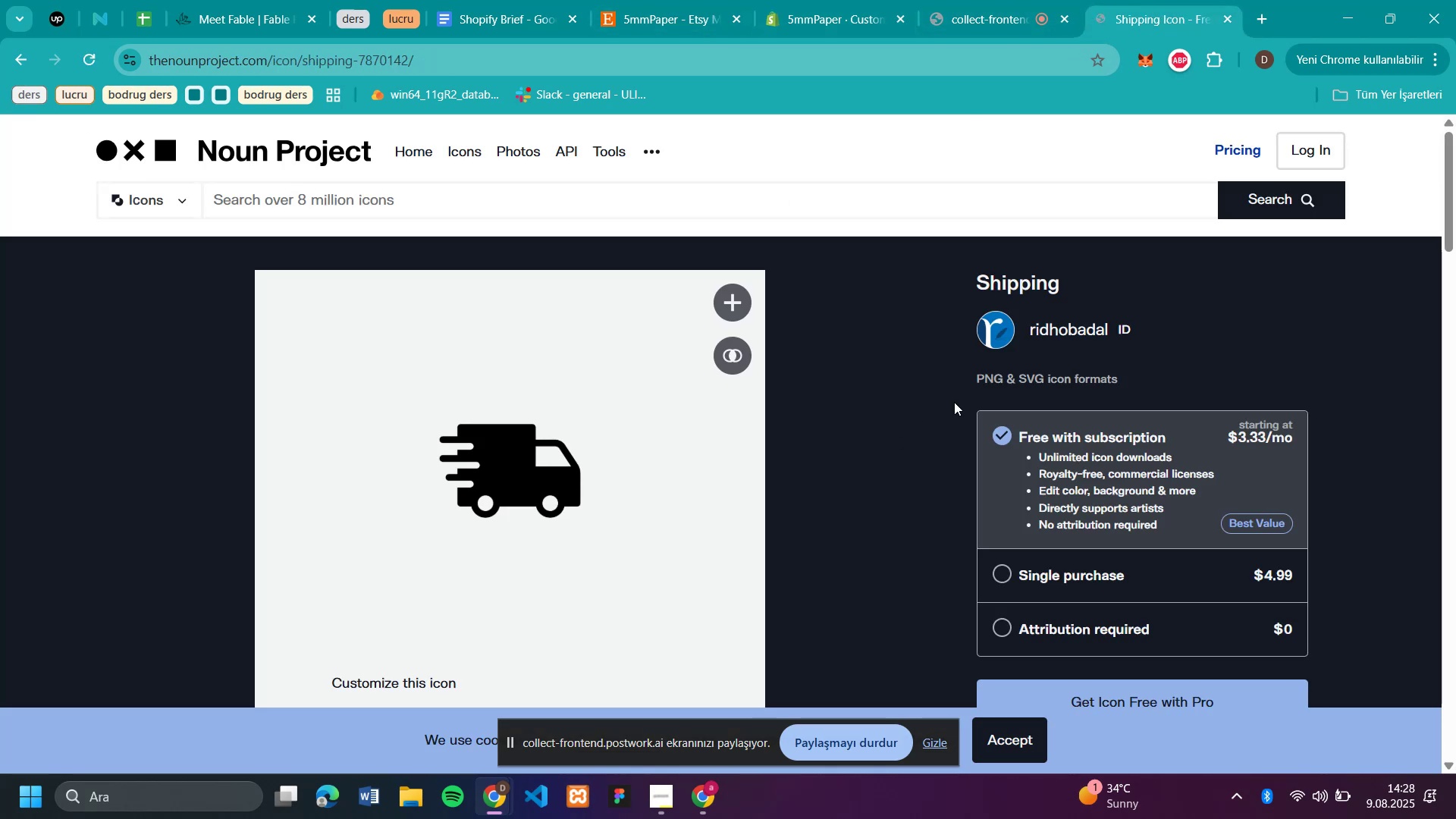 
scroll: coordinate [1263, 356], scroll_direction: down, amount: 3.0
 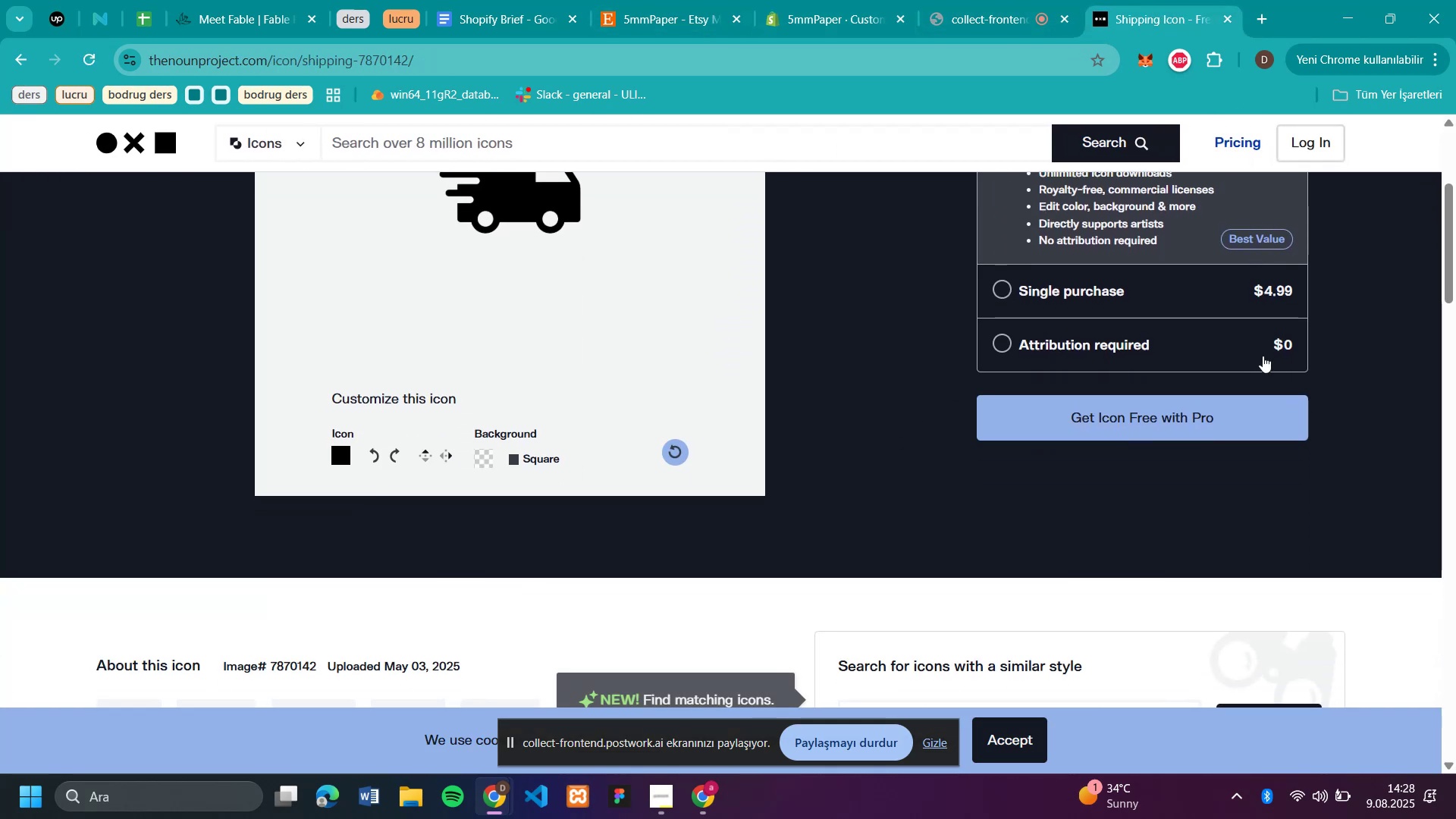 
scroll: coordinate [849, 435], scroll_direction: up, amount: 3.0
 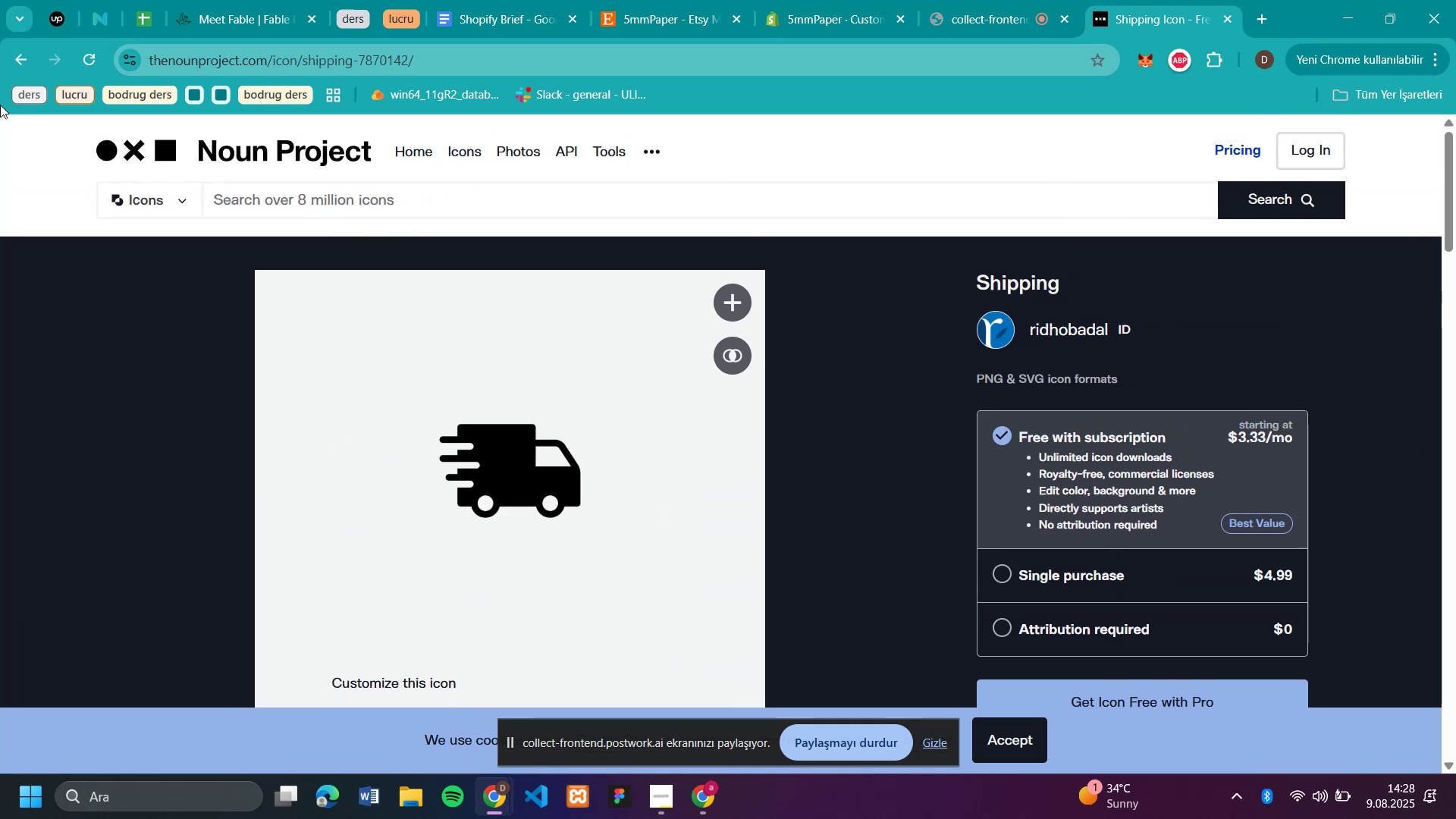 
left_click([16, 49])
 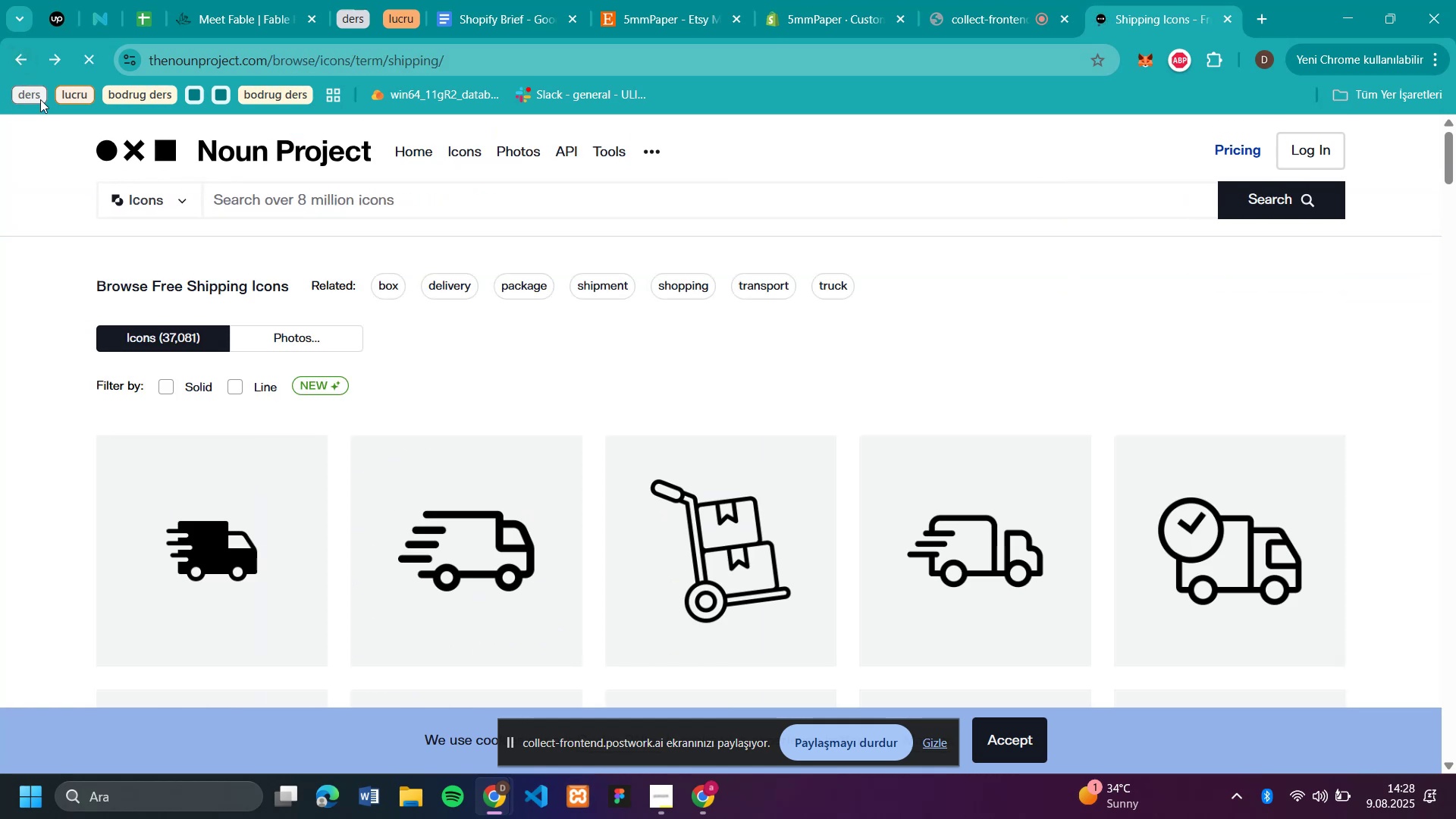 
left_click([20, 59])
 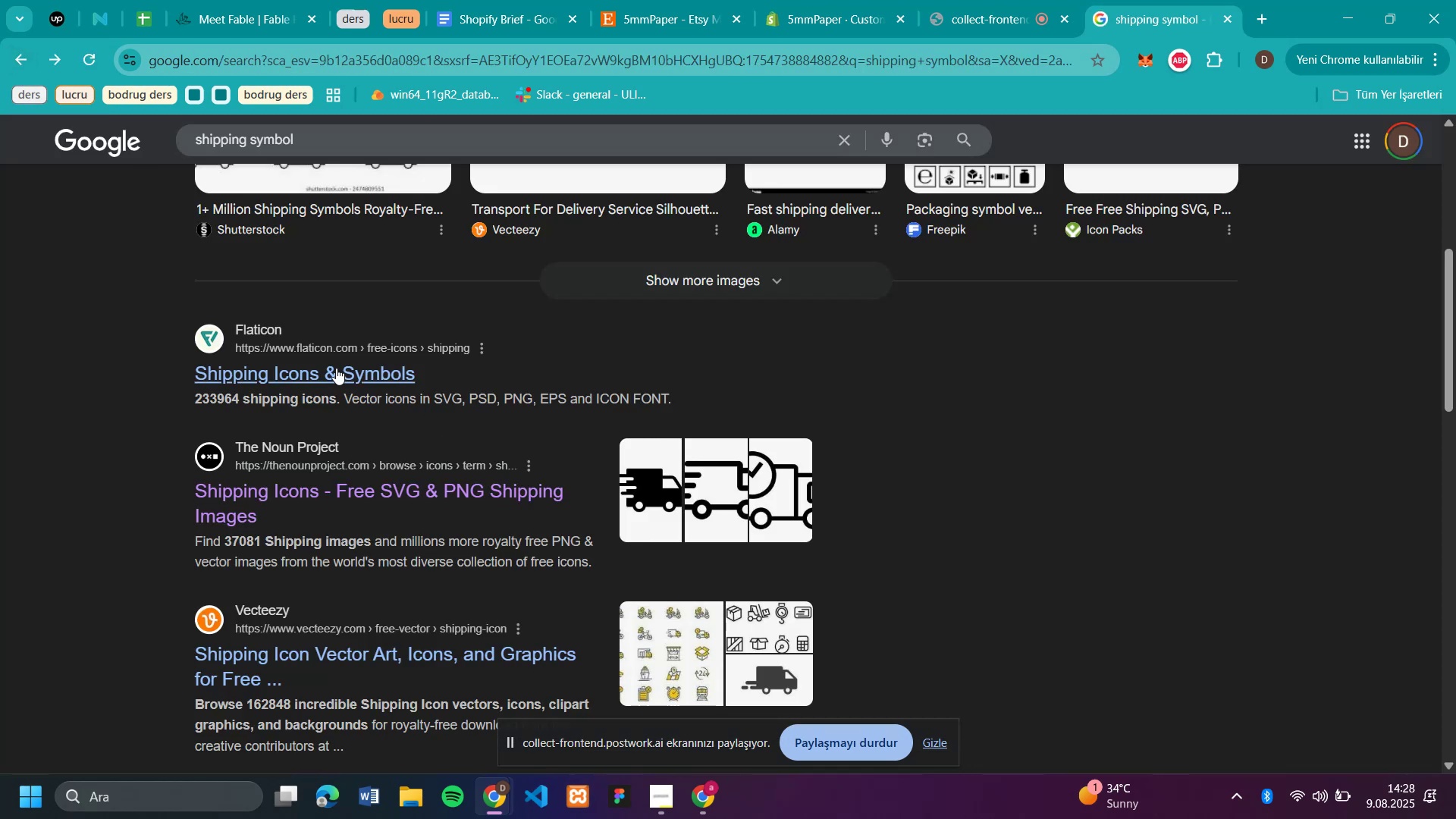 
left_click([333, 366])
 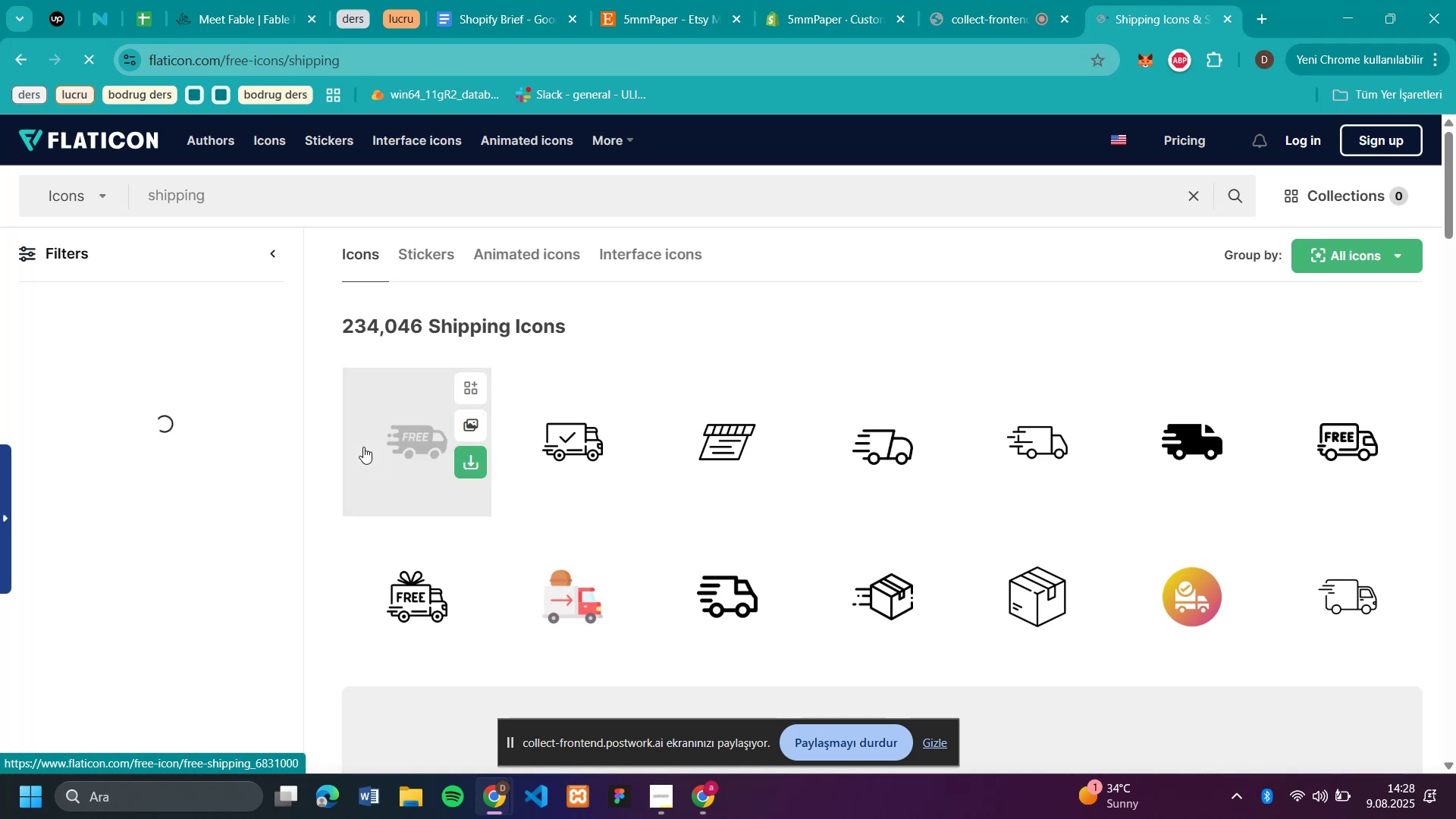 
mouse_move([1208, 466])
 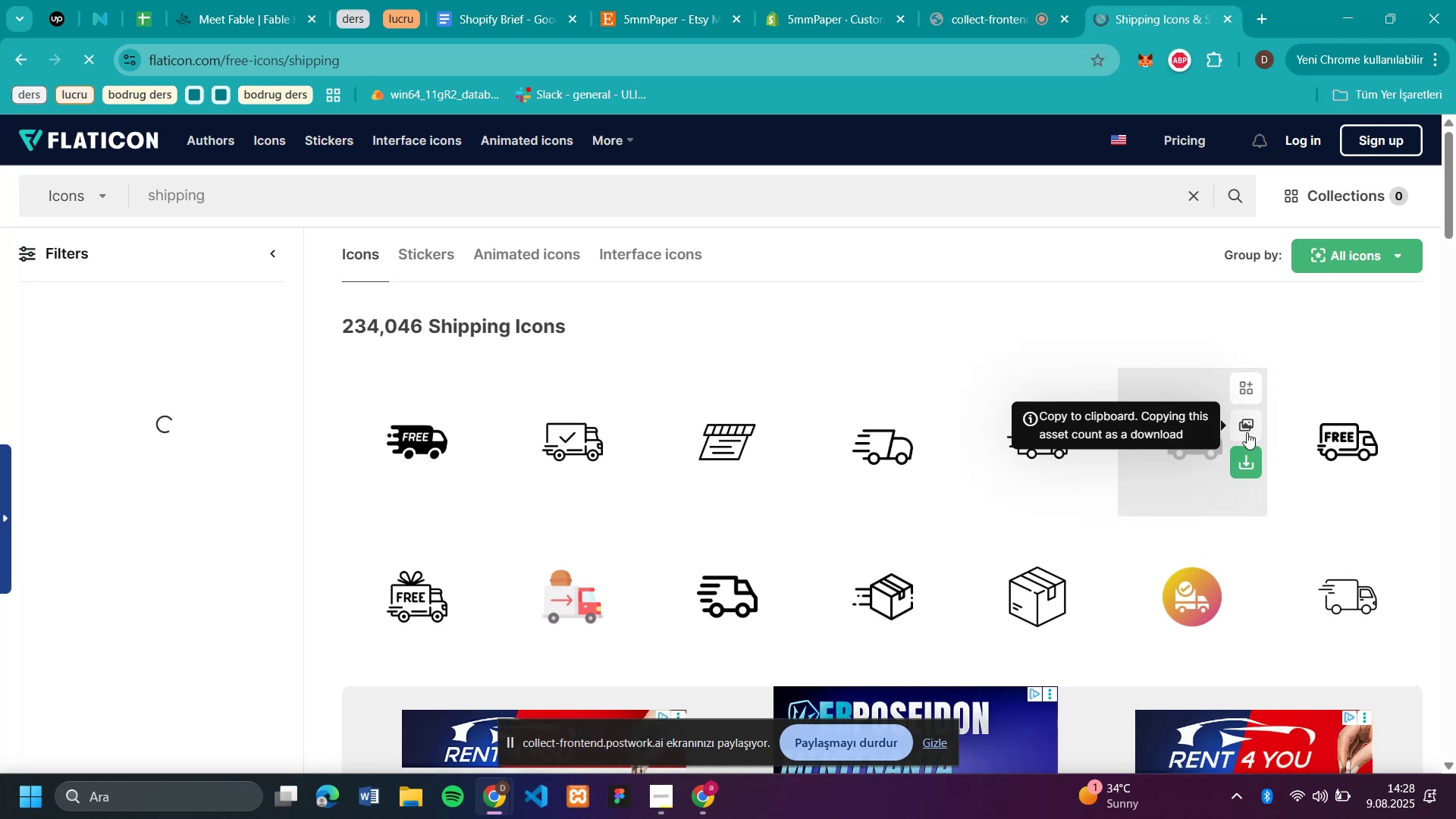 
left_click([1249, 452])
 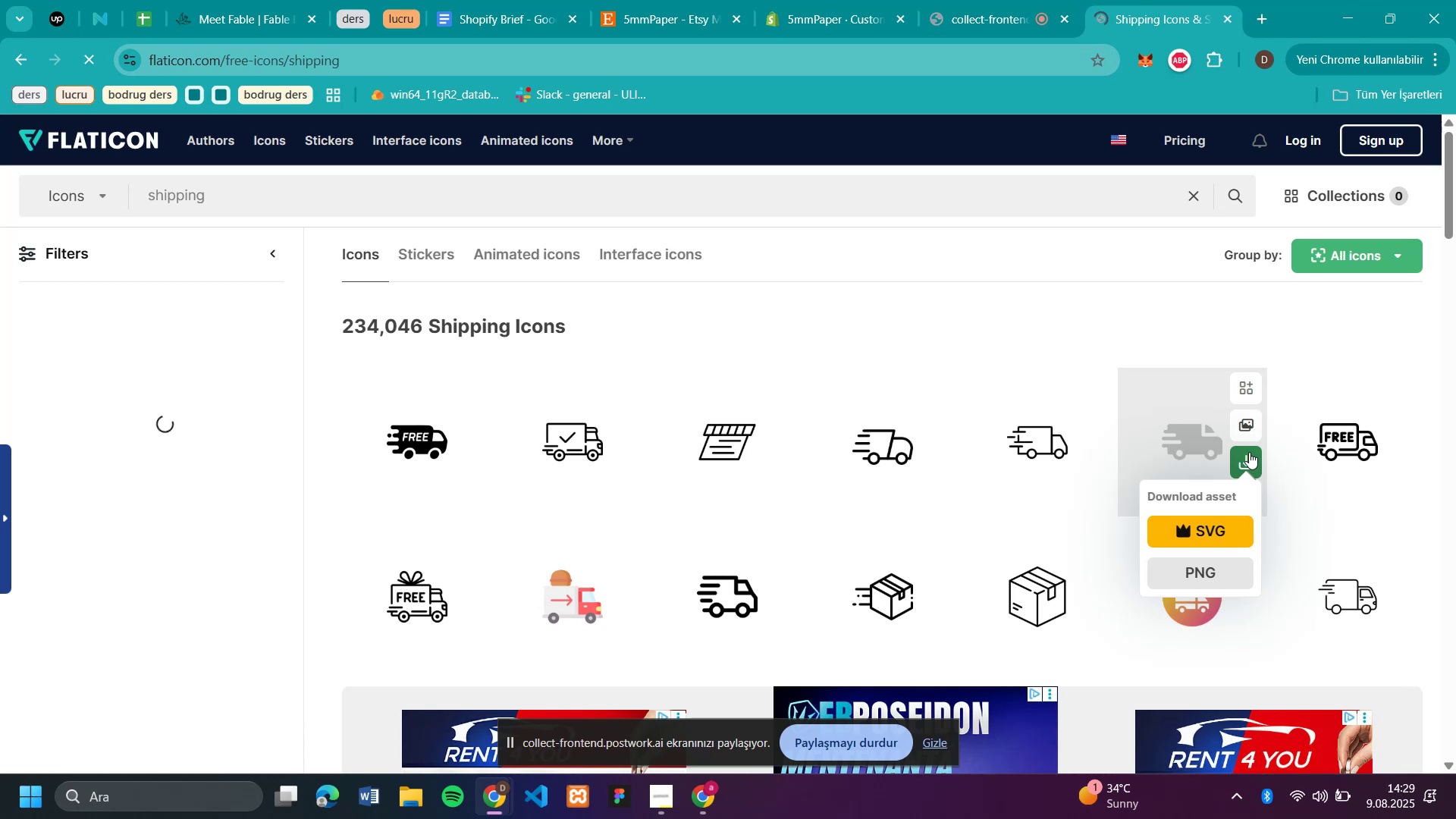 
wait(7.15)
 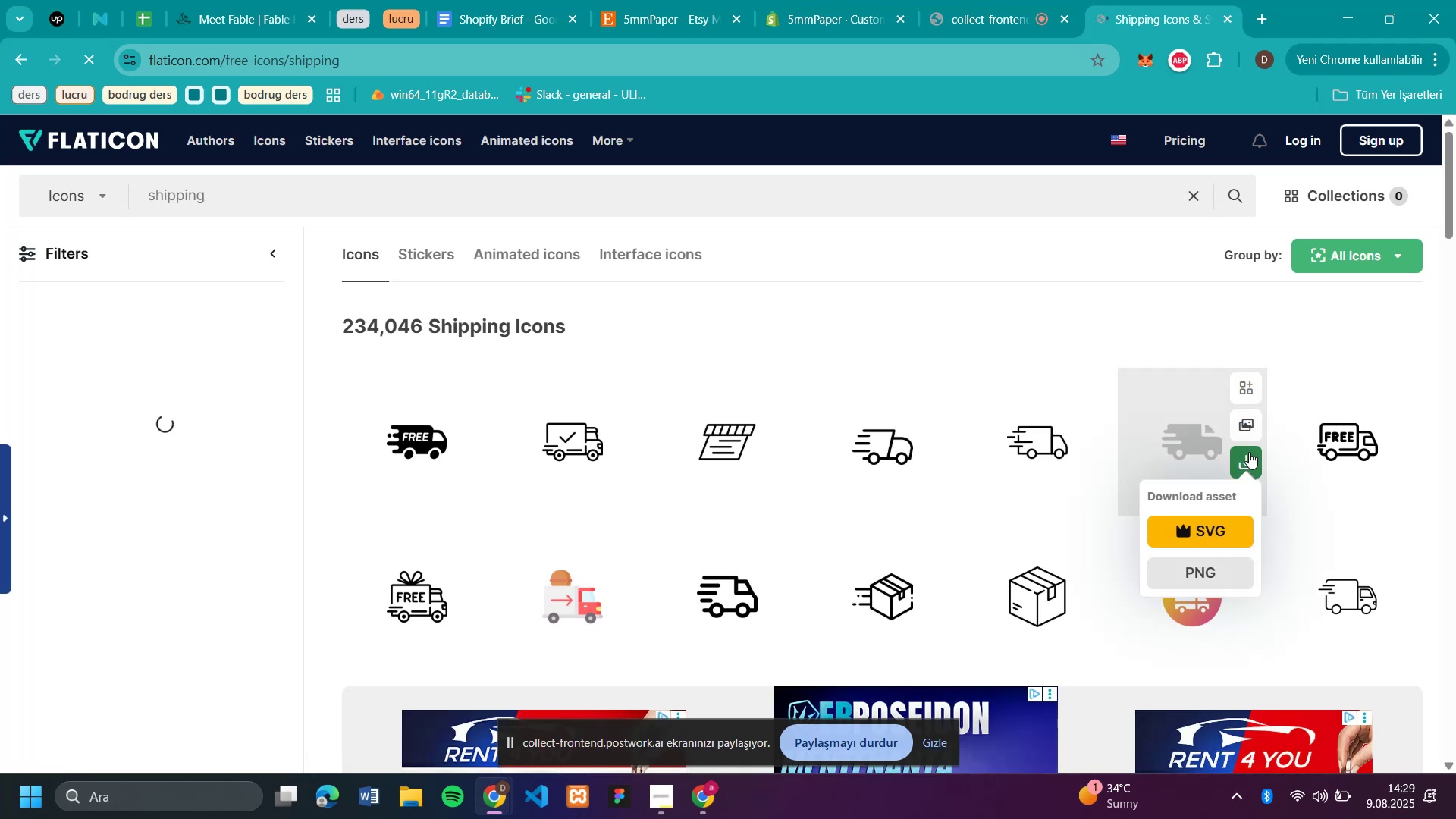 
left_click([27, 55])
 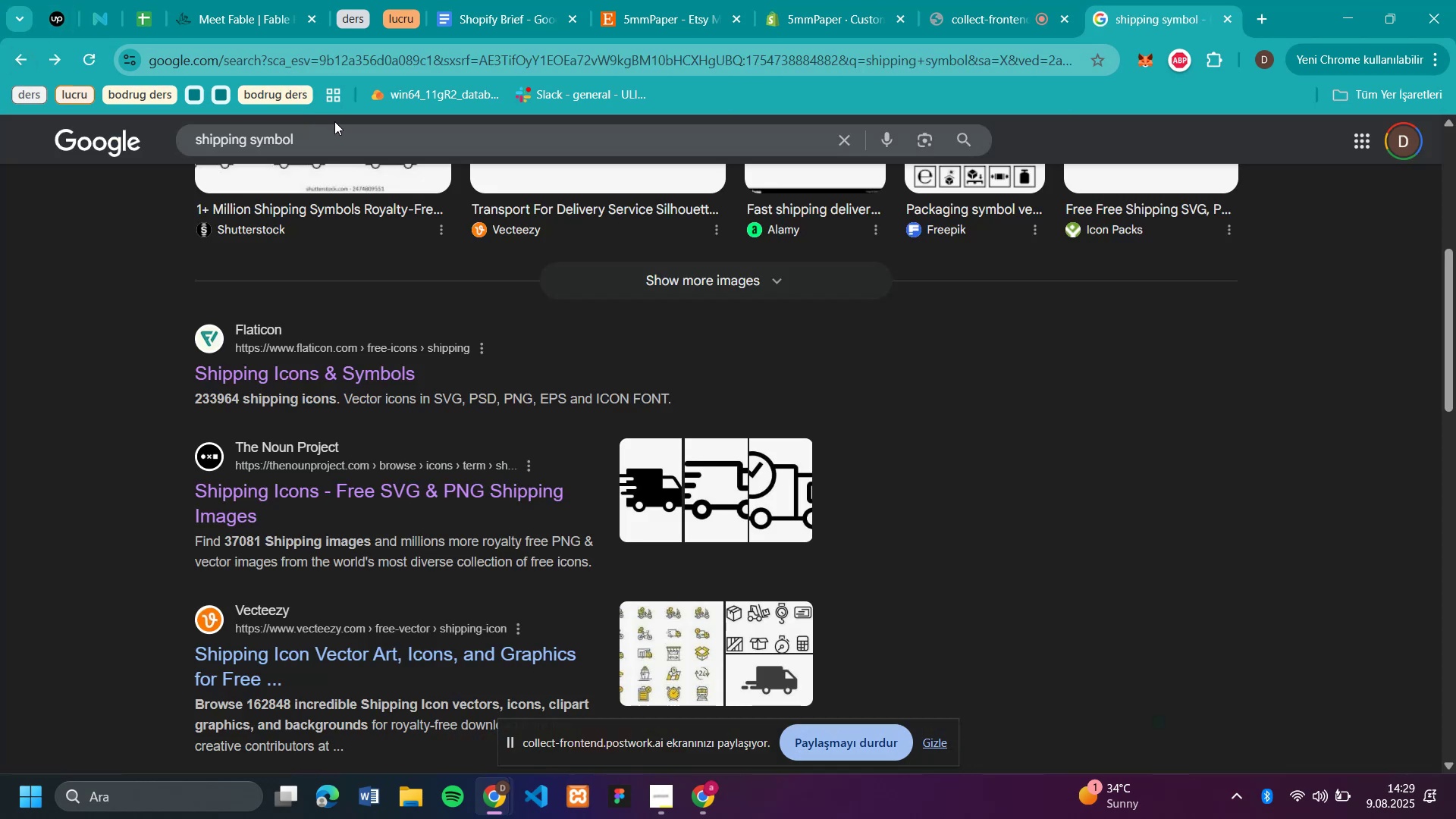 
left_click([334, 137])
 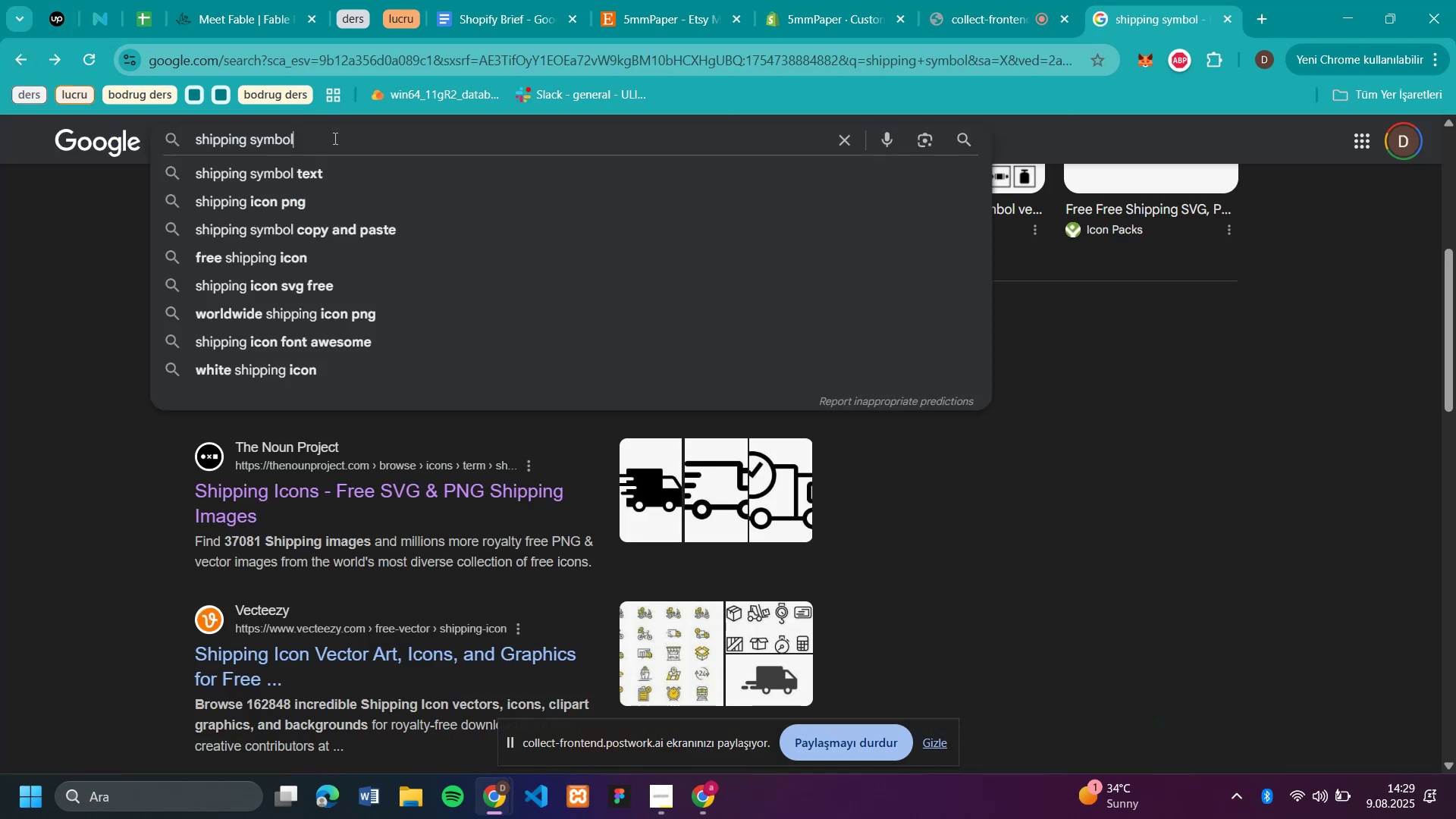 
key(Backspace)
key(Backspace)
key(Backspace)
key(Backspace)
key(Backspace)
key(Backspace)
type('kon)
 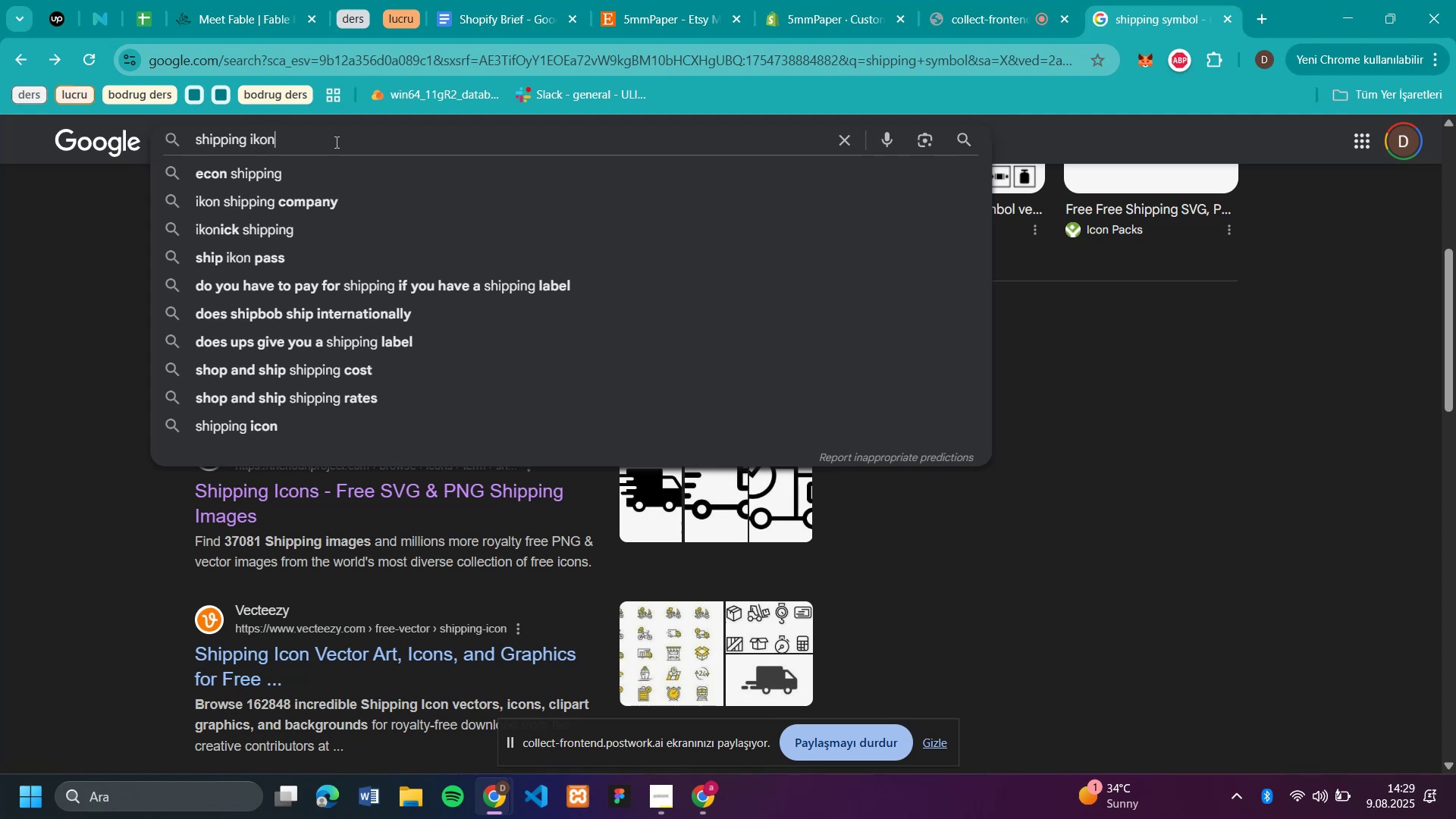 
key(Enter)
 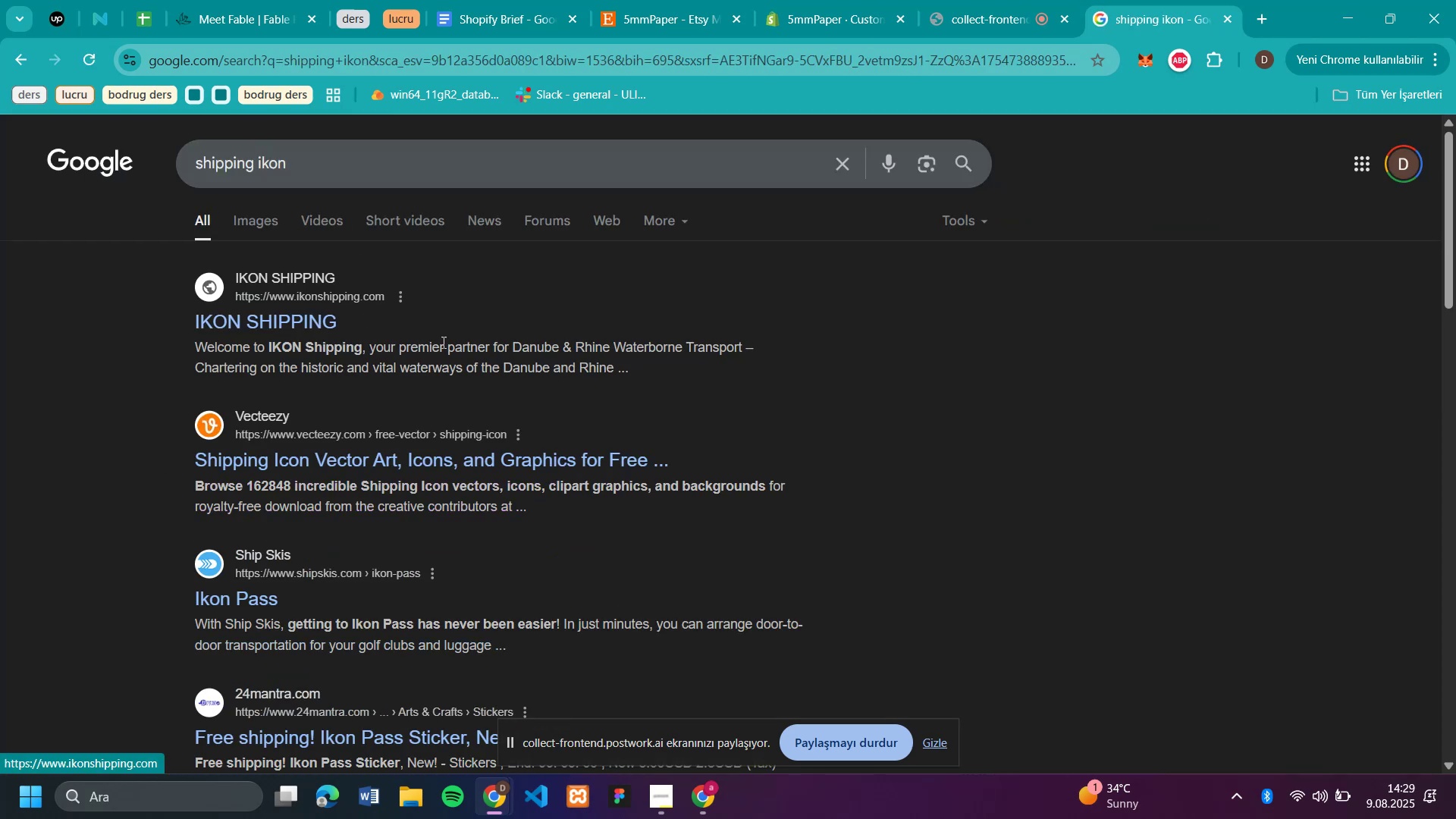 
scroll: coordinate [568, 376], scroll_direction: down, amount: 2.0
 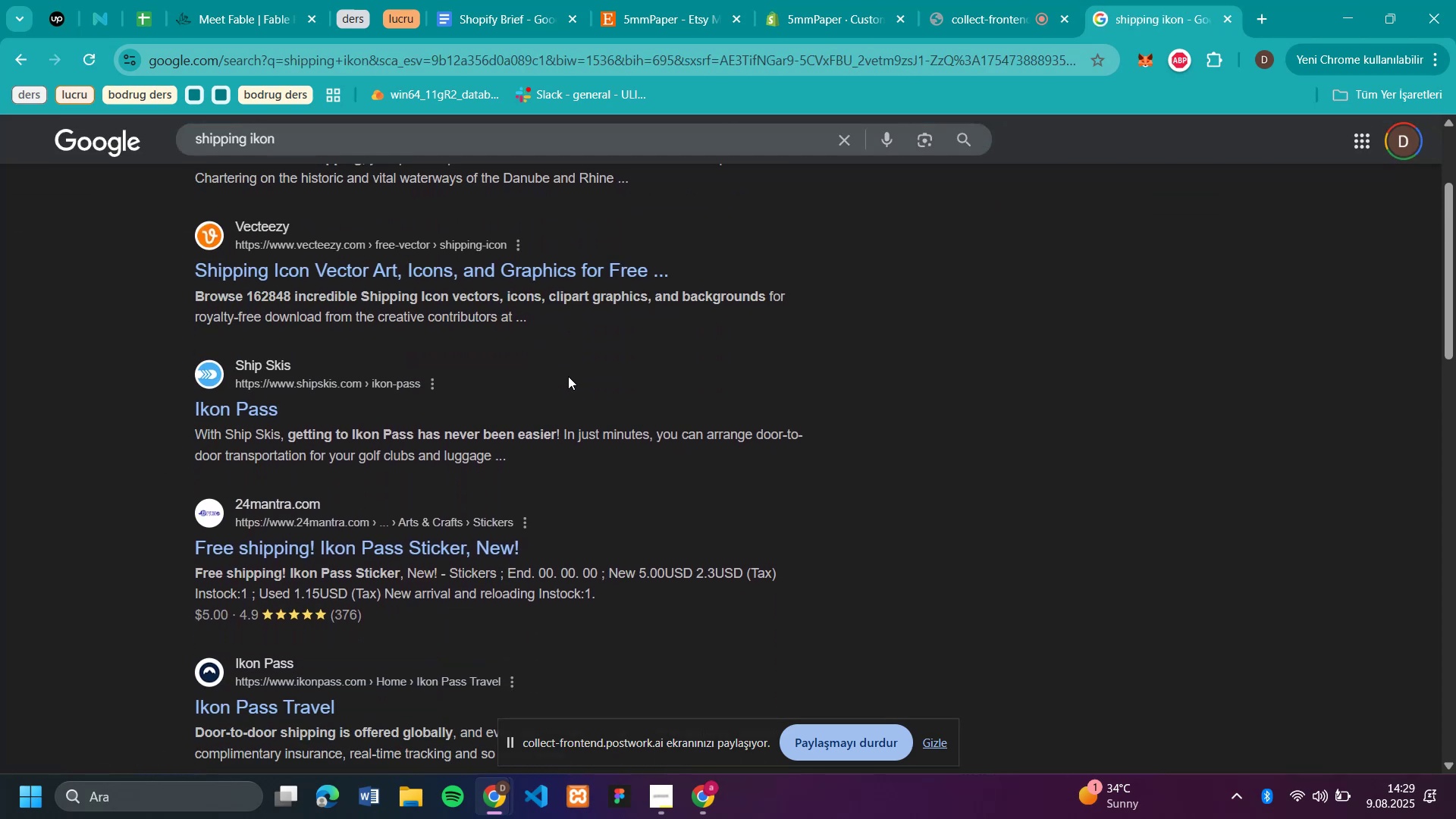 
scroll: coordinate [568, 376], scroll_direction: up, amount: 3.0
 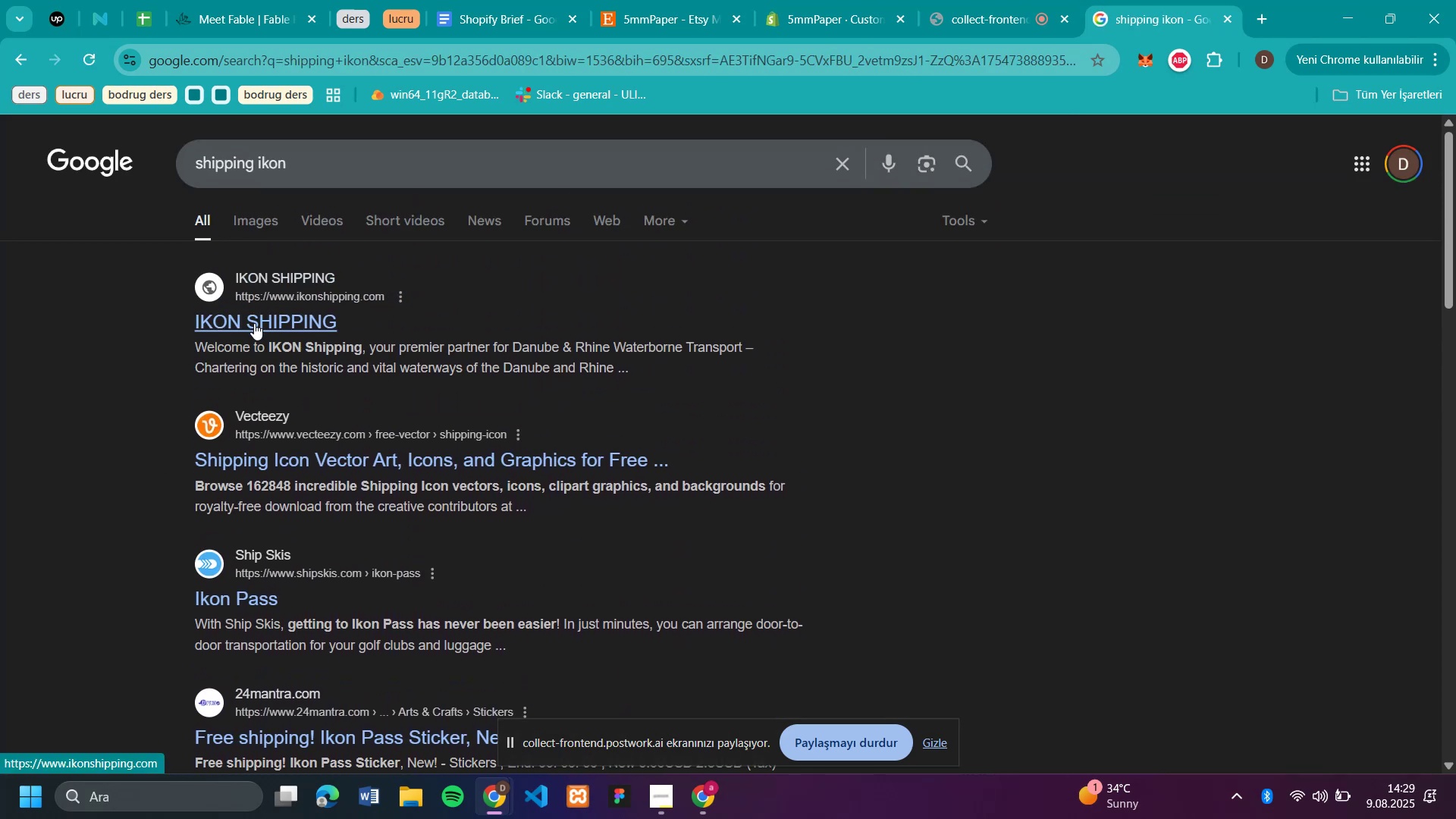 
left_click([255, 324])
 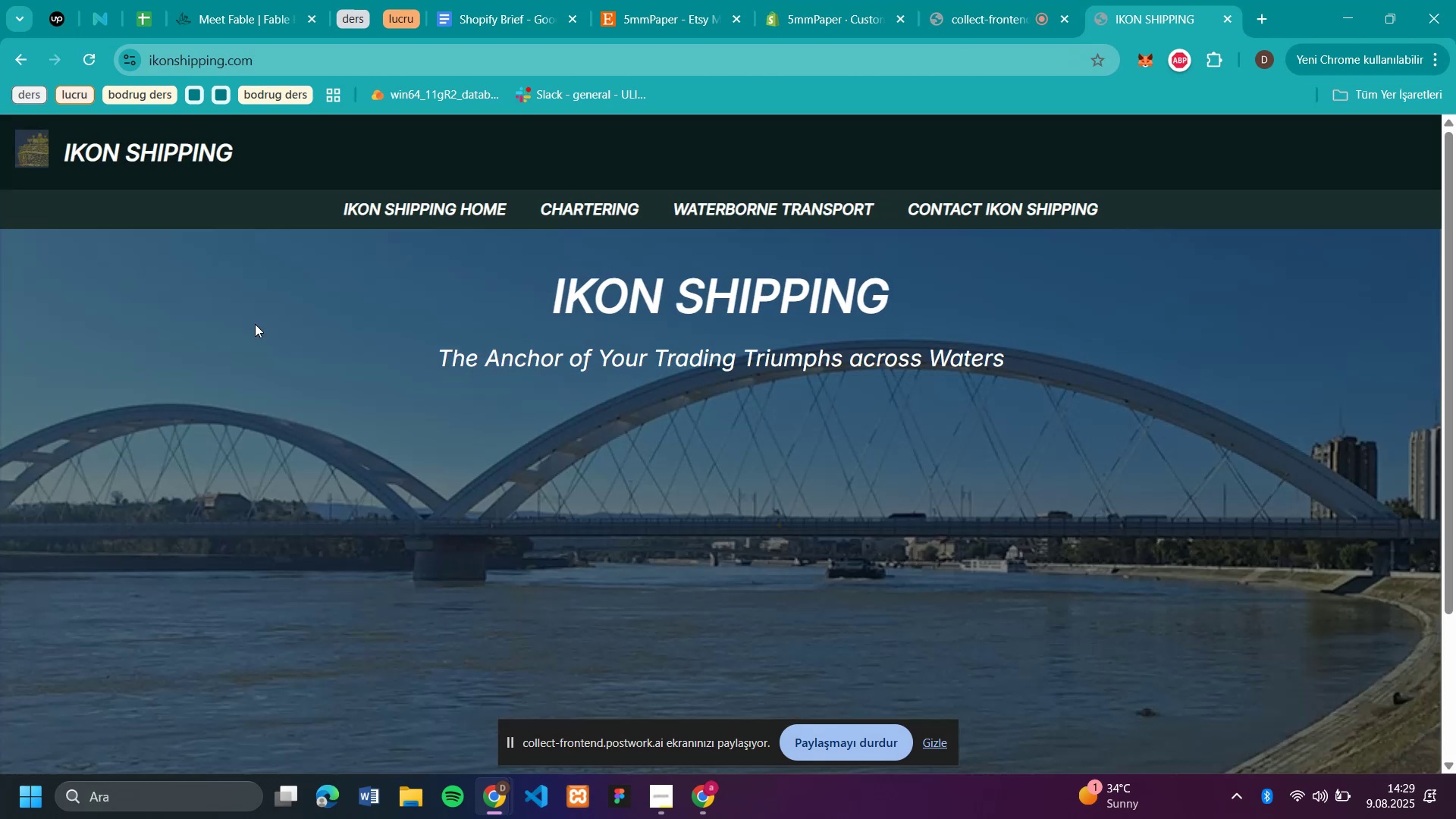 
scroll: coordinate [618, 422], scroll_direction: down, amount: 5.0
 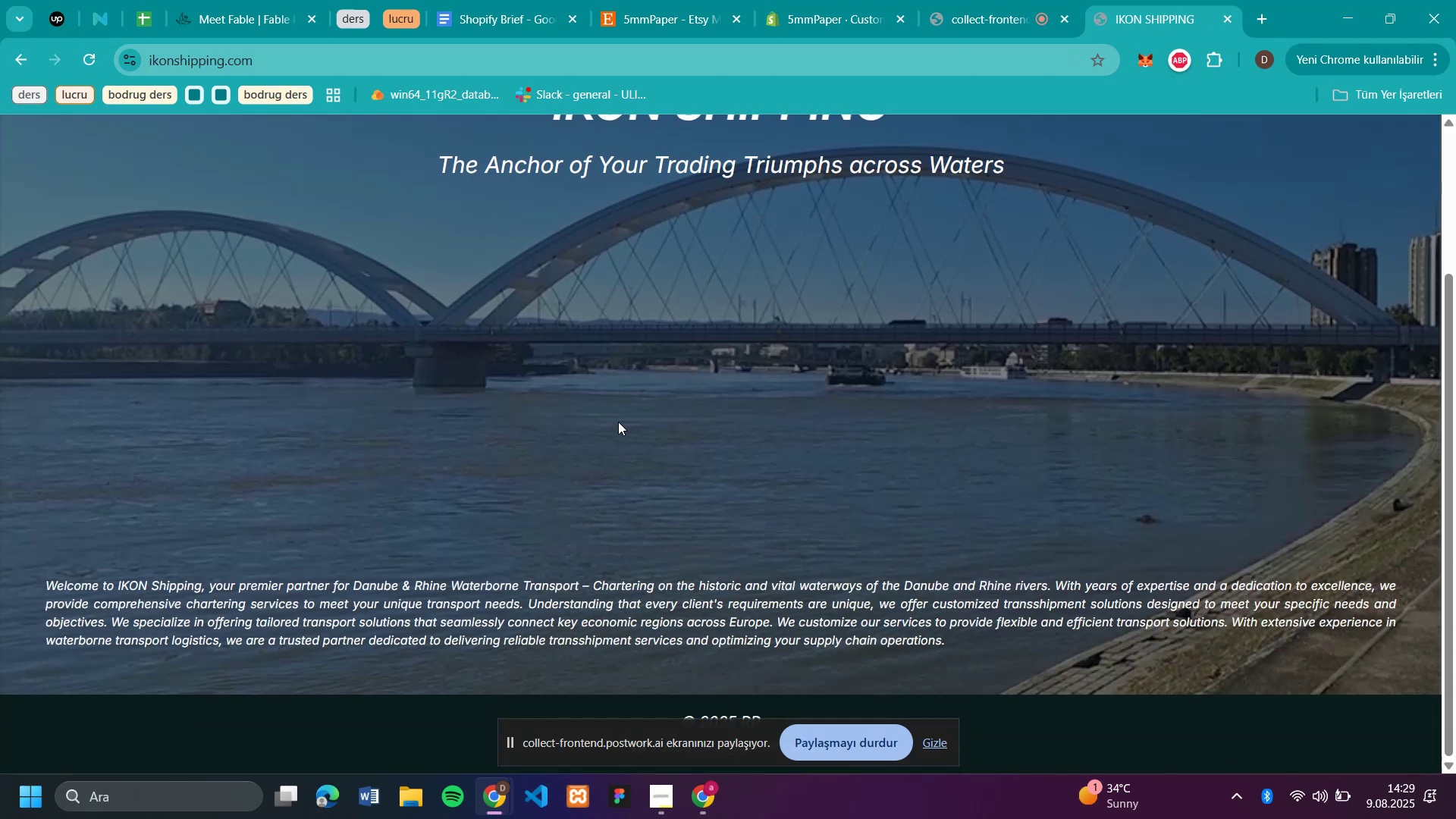 
scroll: coordinate [577, 381], scroll_direction: up, amount: 6.0
 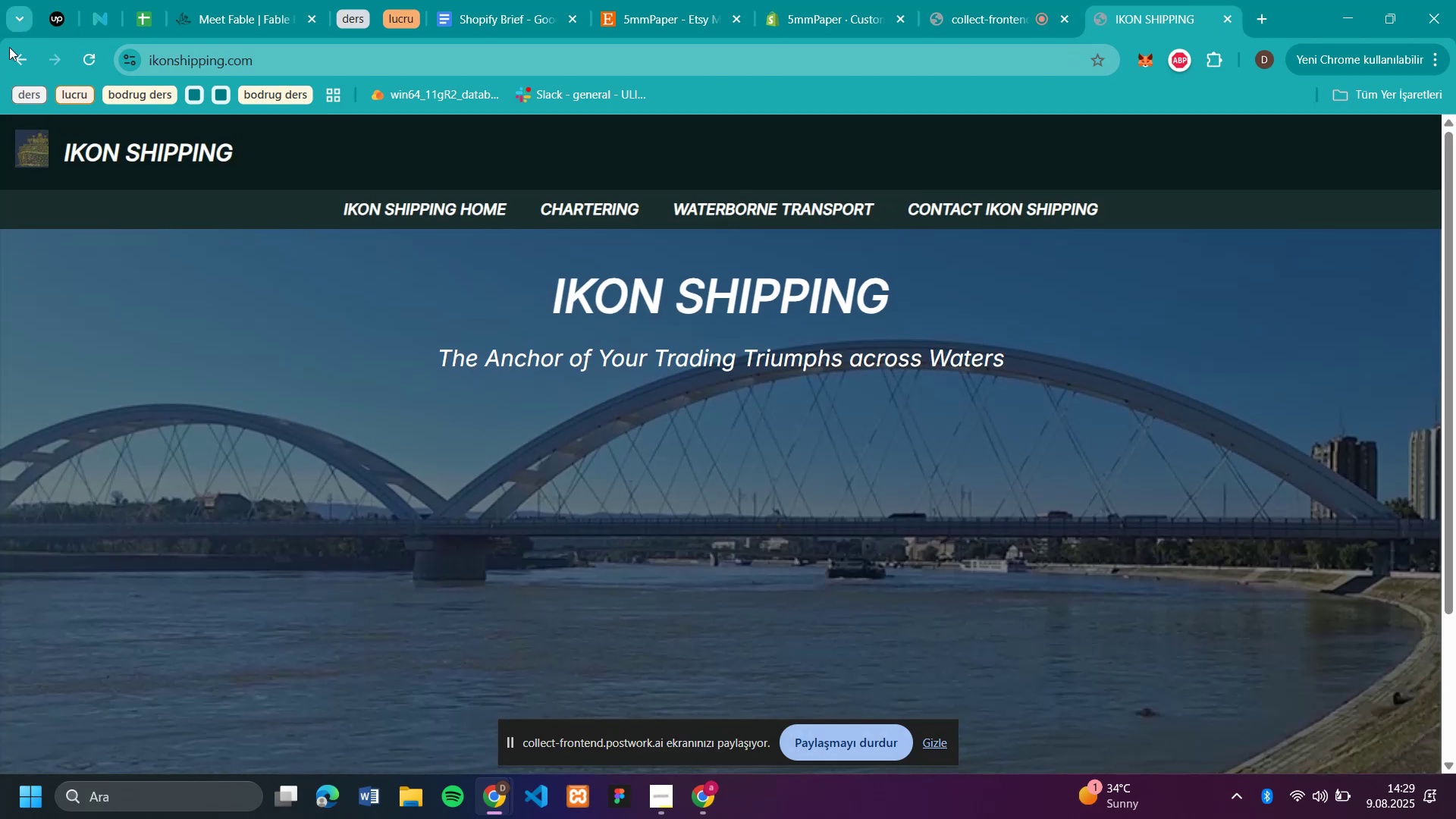 
left_click([11, 61])
 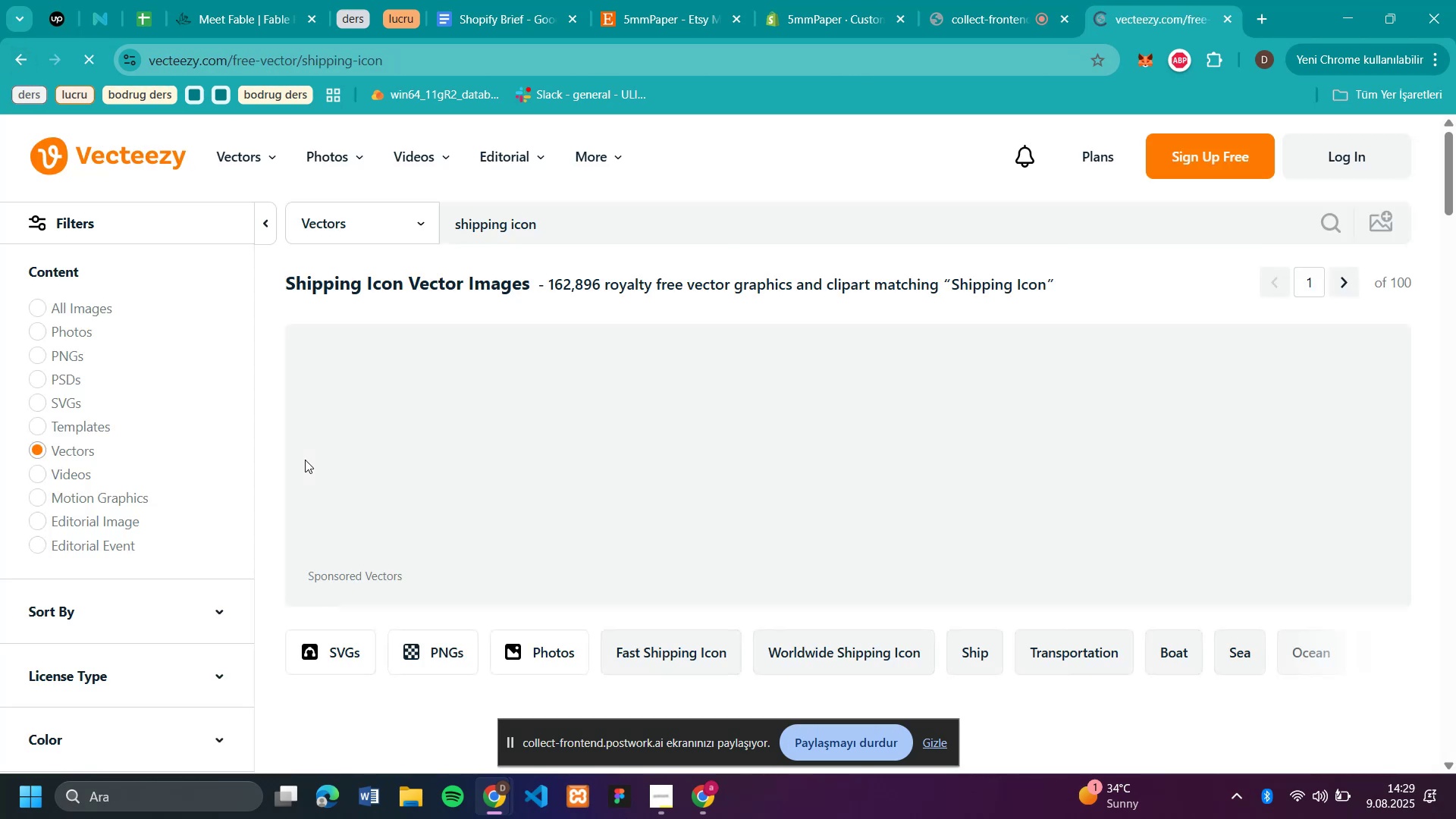 
scroll: coordinate [805, 460], scroll_direction: down, amount: 8.0
 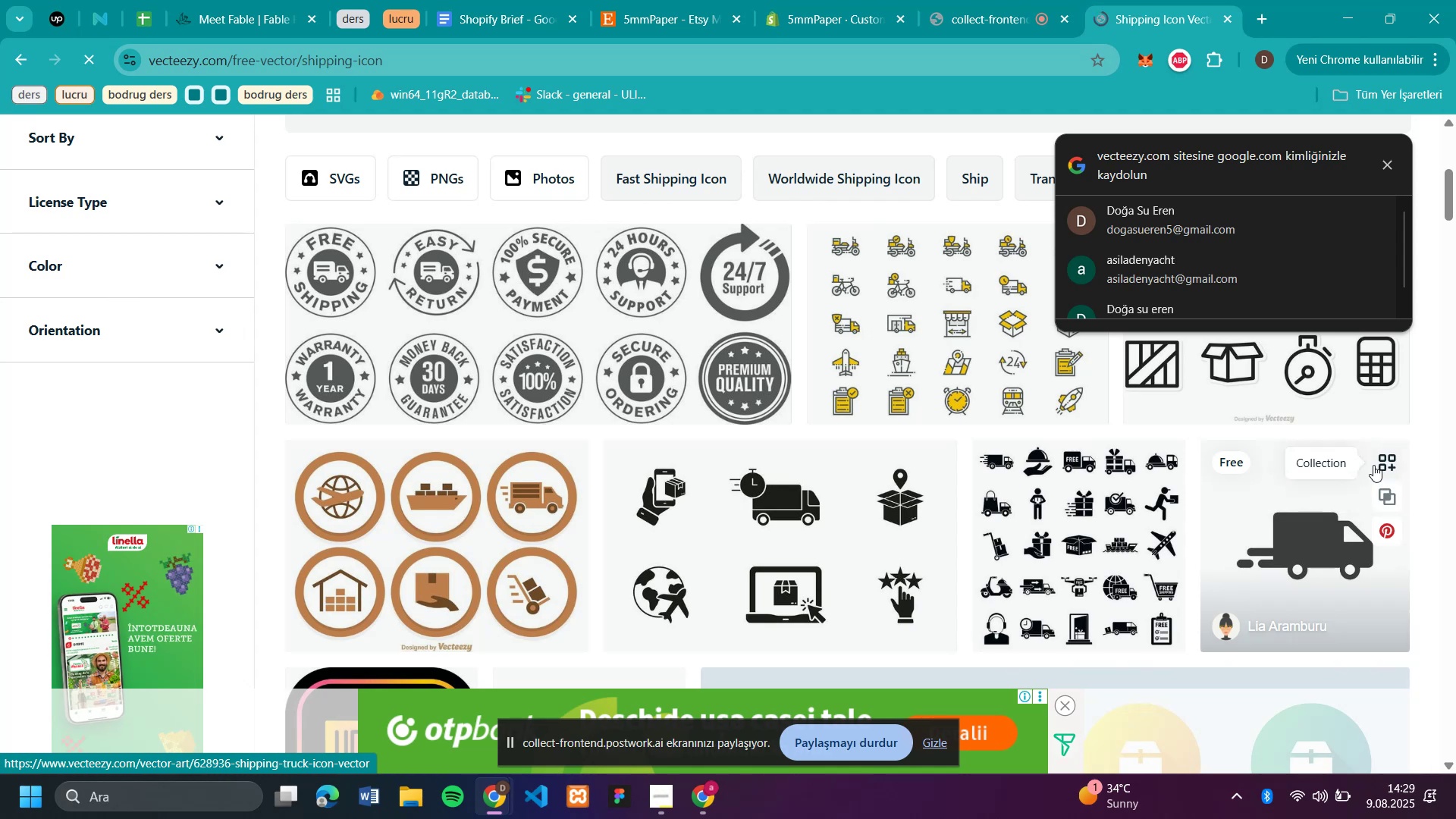 
wait(5.83)
 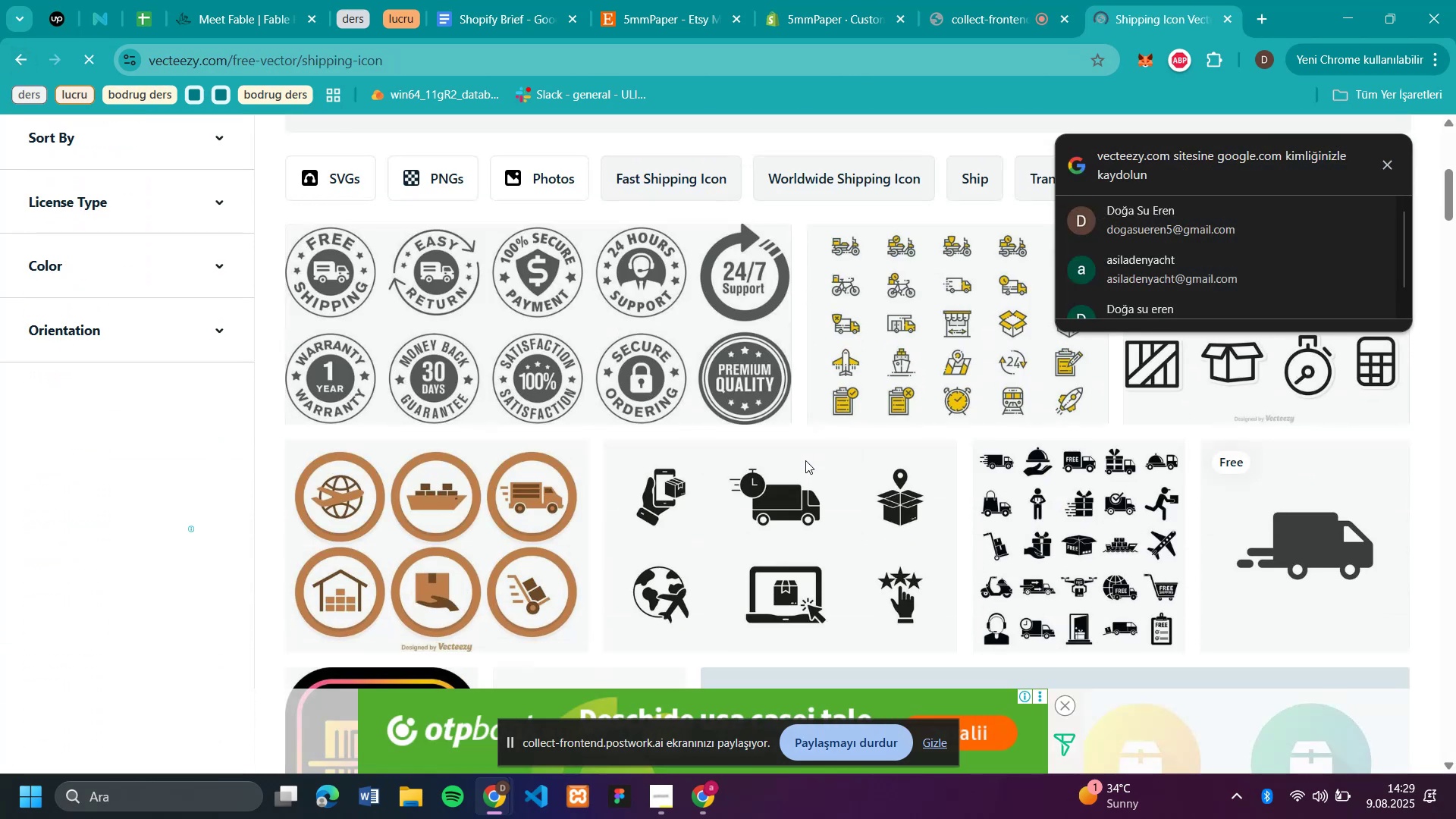 
left_click([1293, 533])
 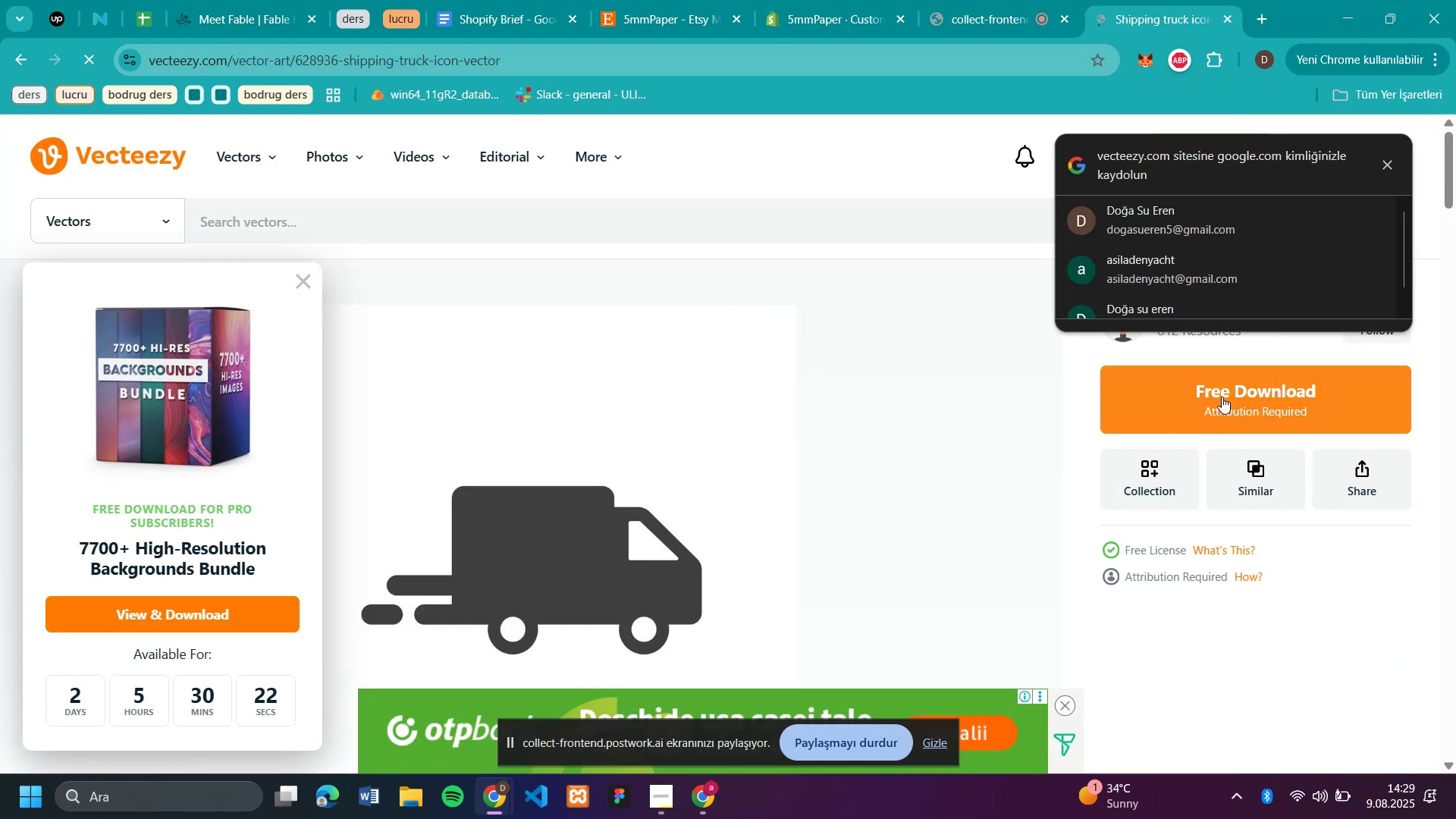 
wait(5.94)
 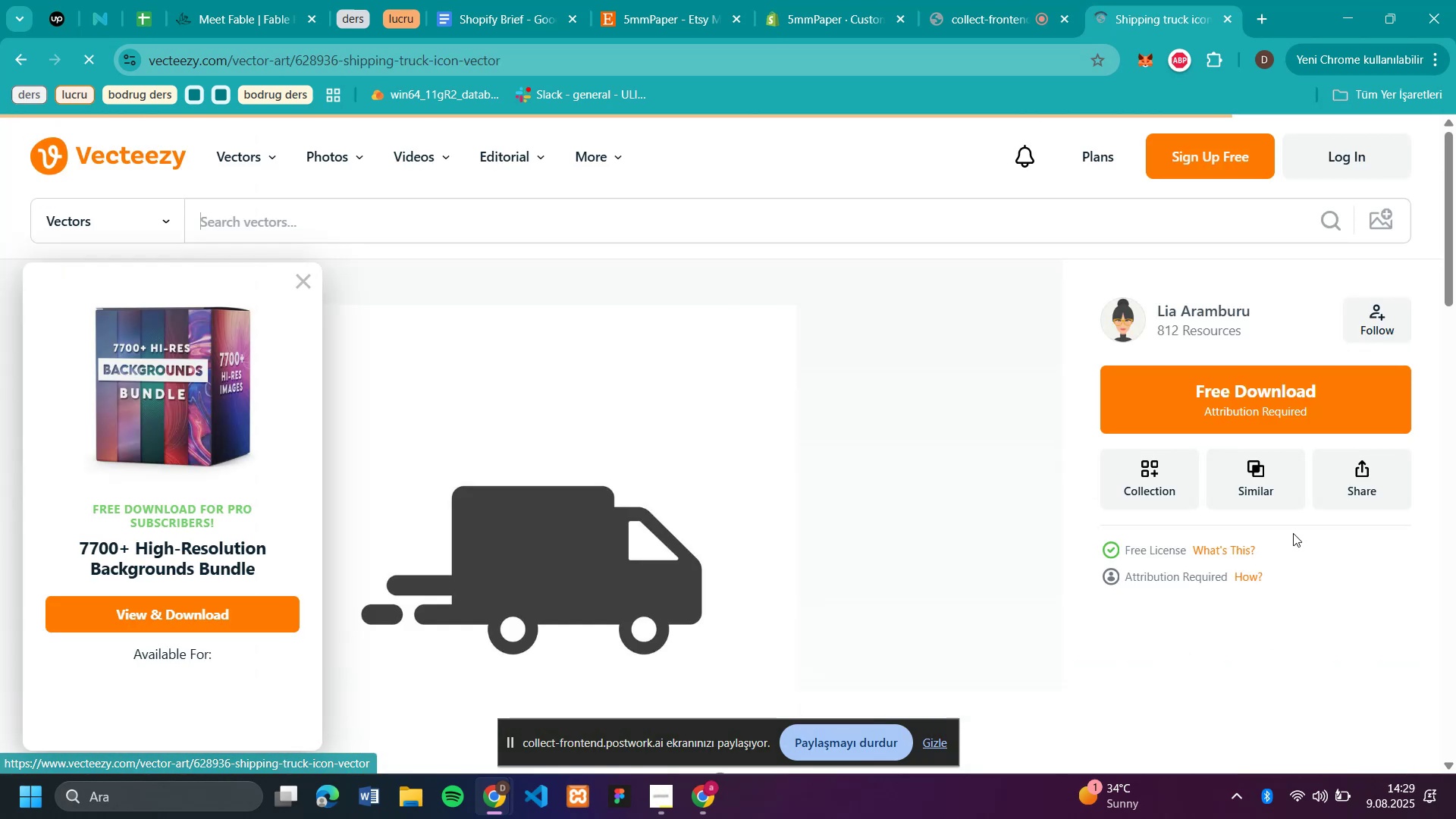 
left_click([1222, 395])
 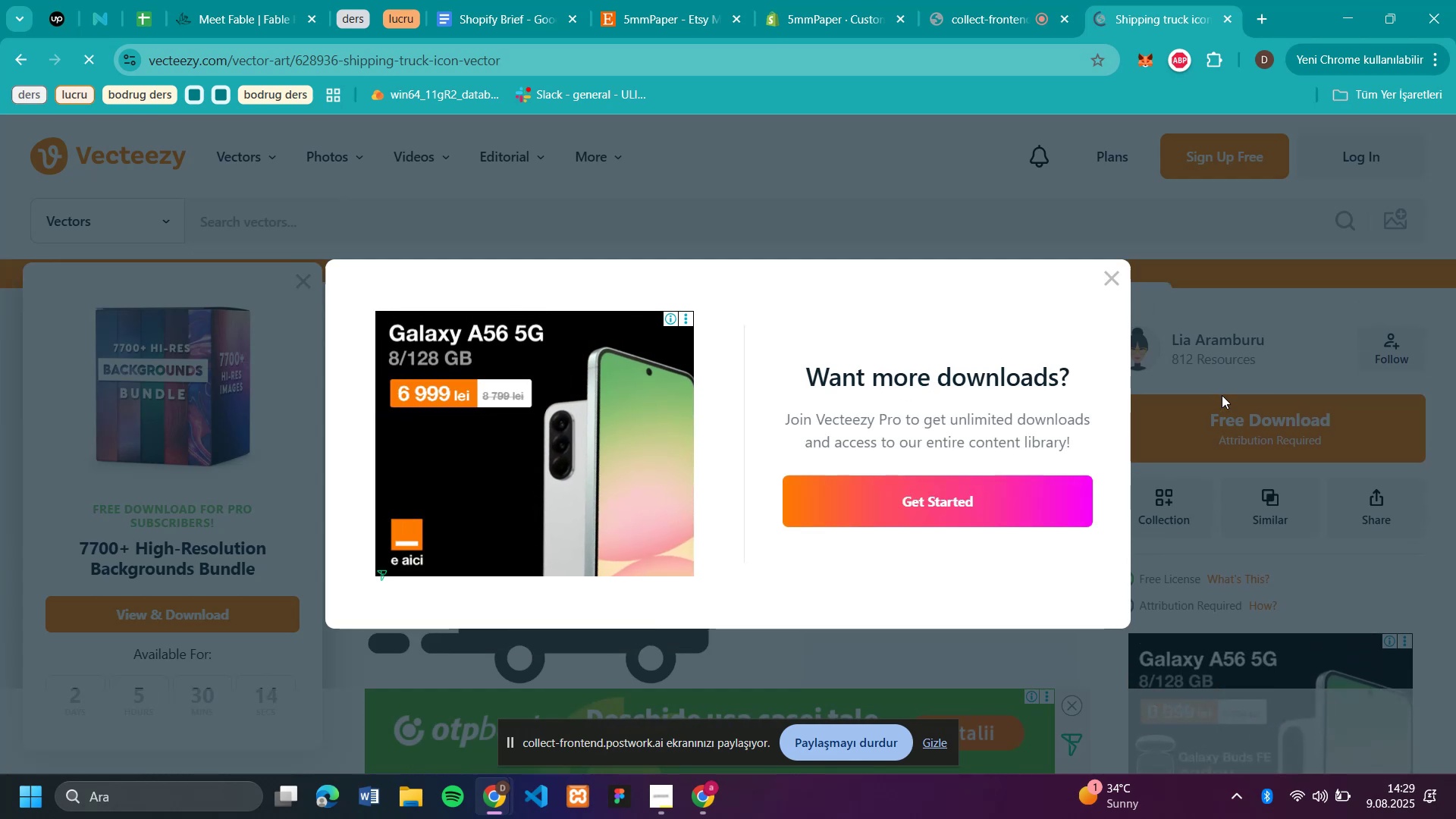 
wait(12.4)
 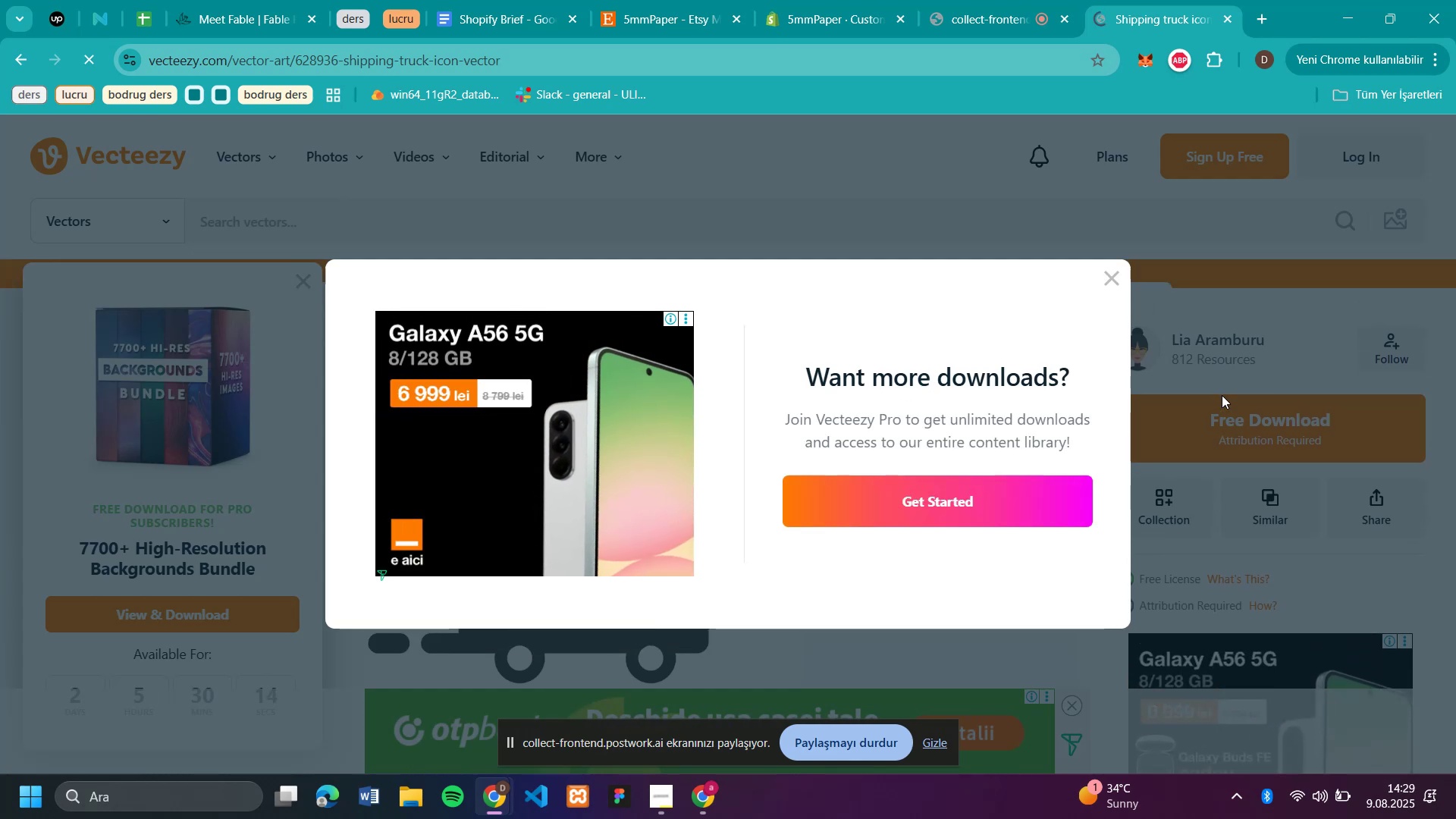 
left_click([1116, 288])
 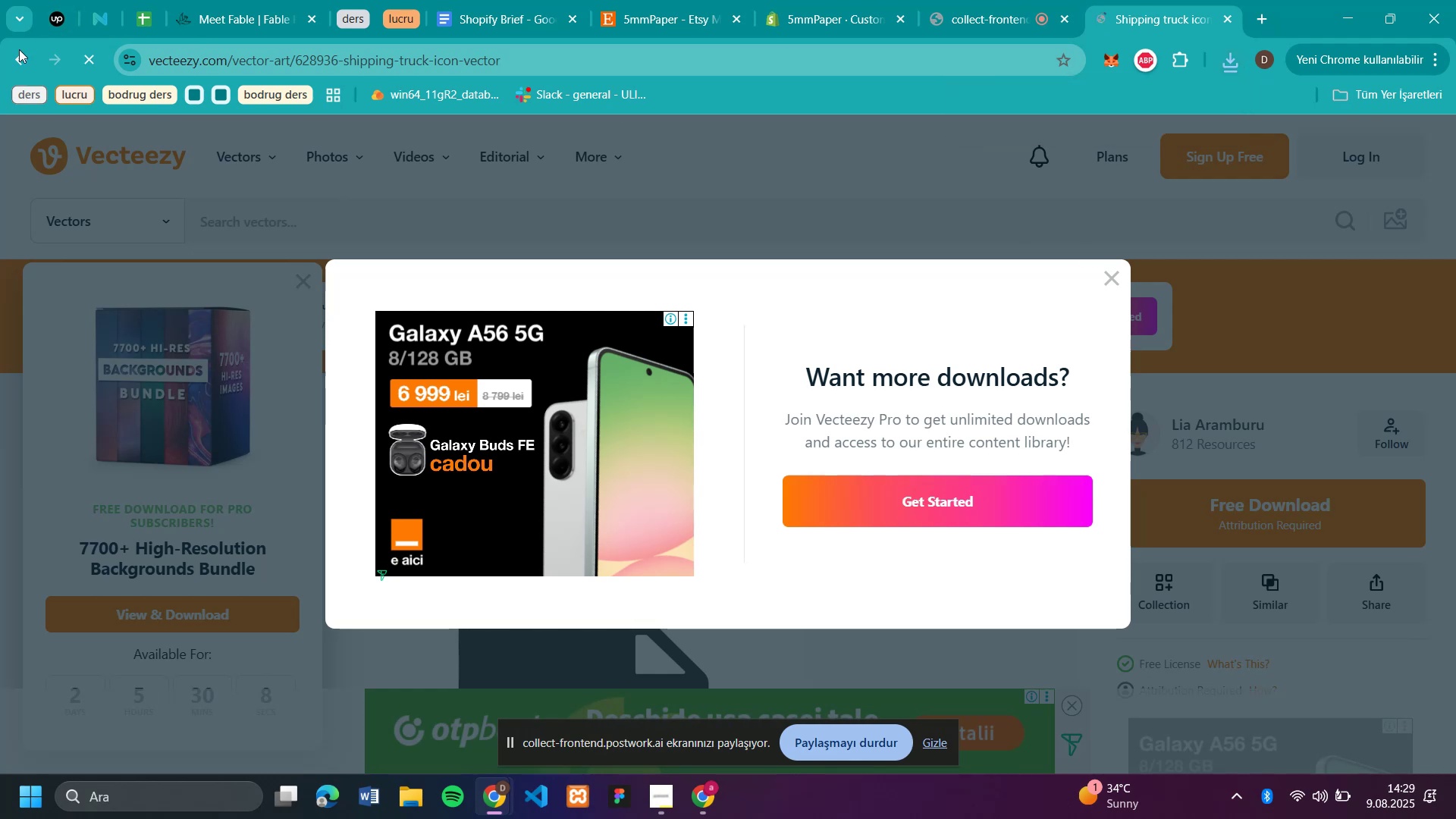 
left_click([14, 59])
 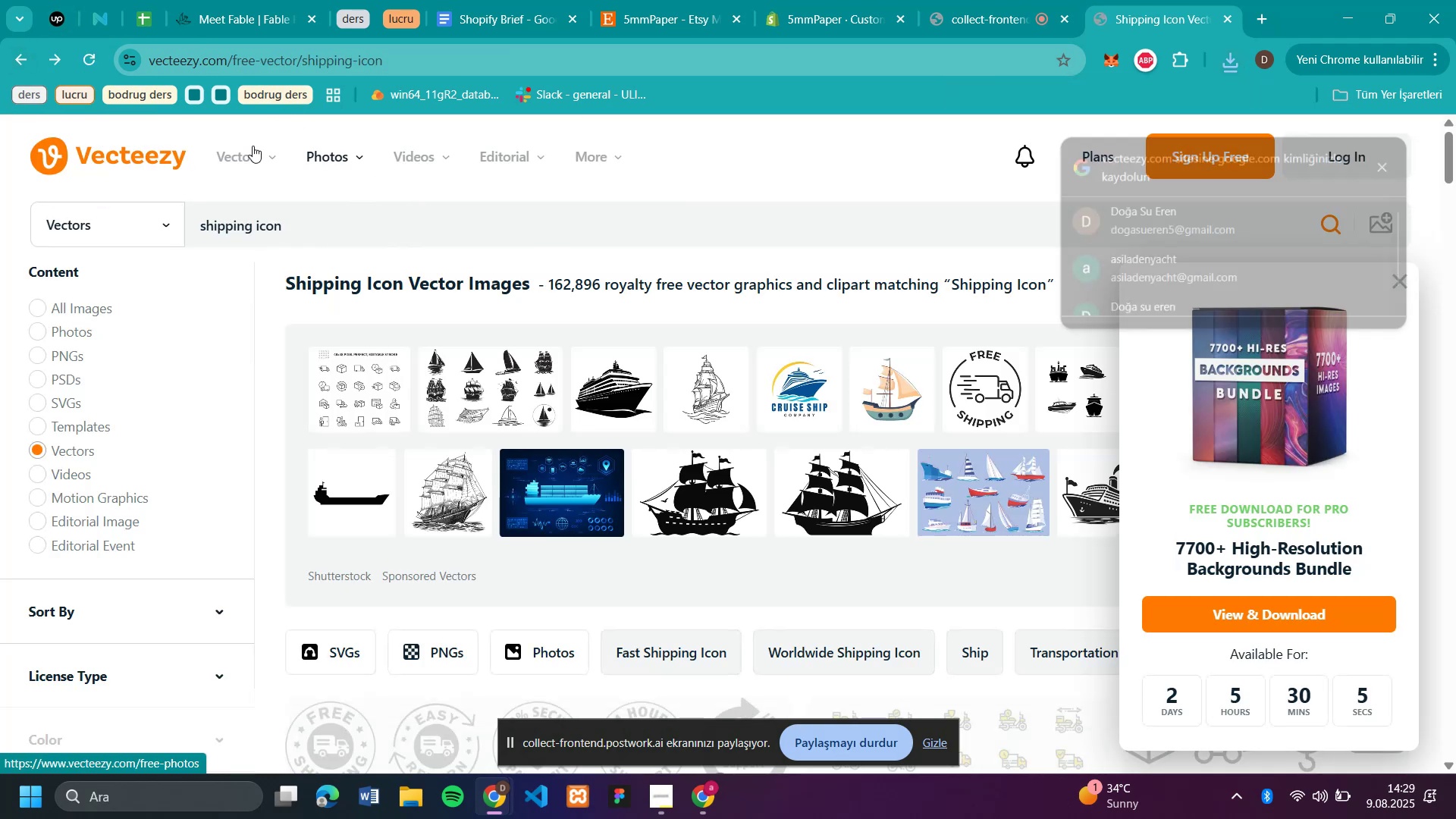 
left_click([9, 62])
 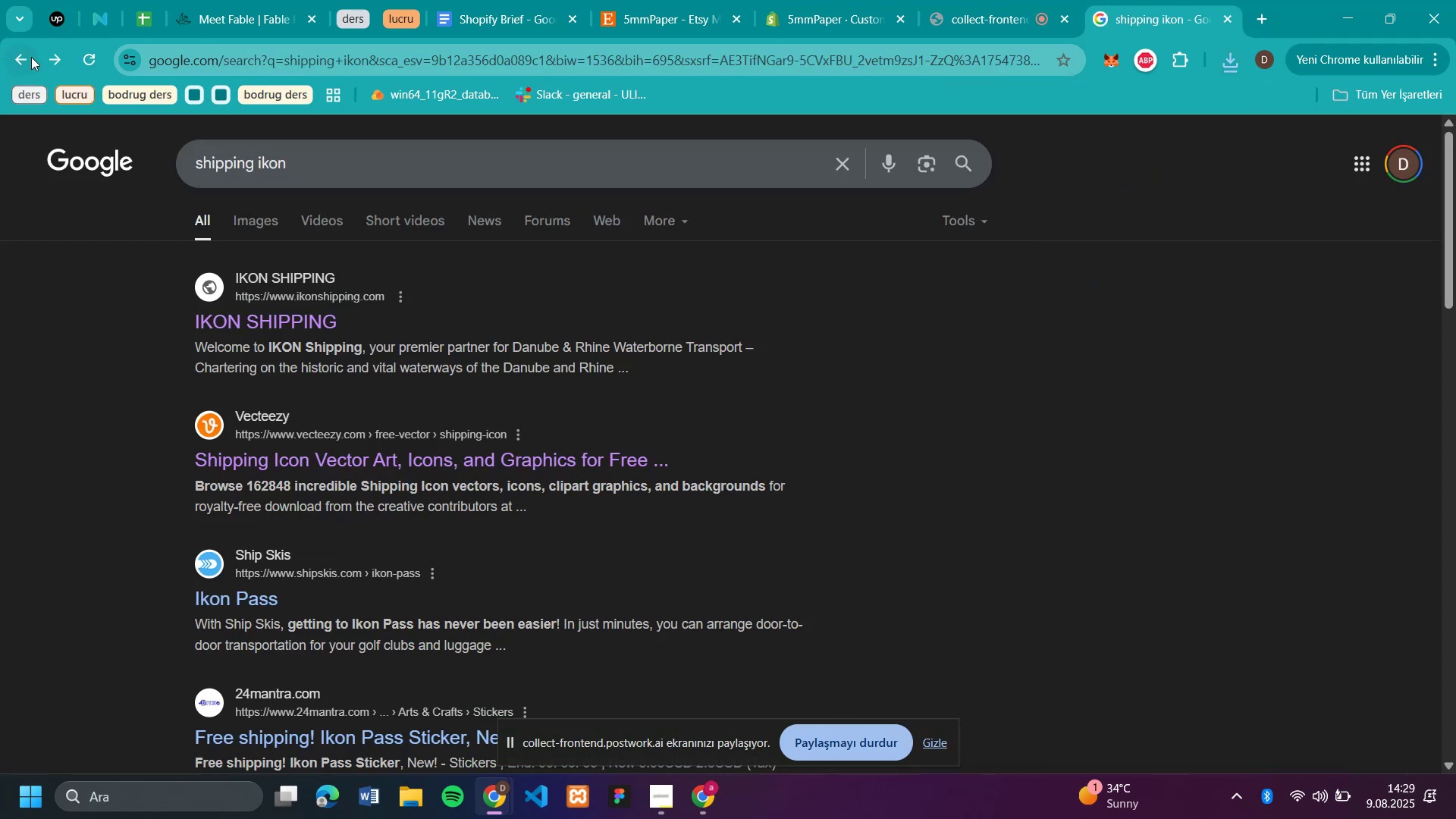 
left_click([334, 156])
 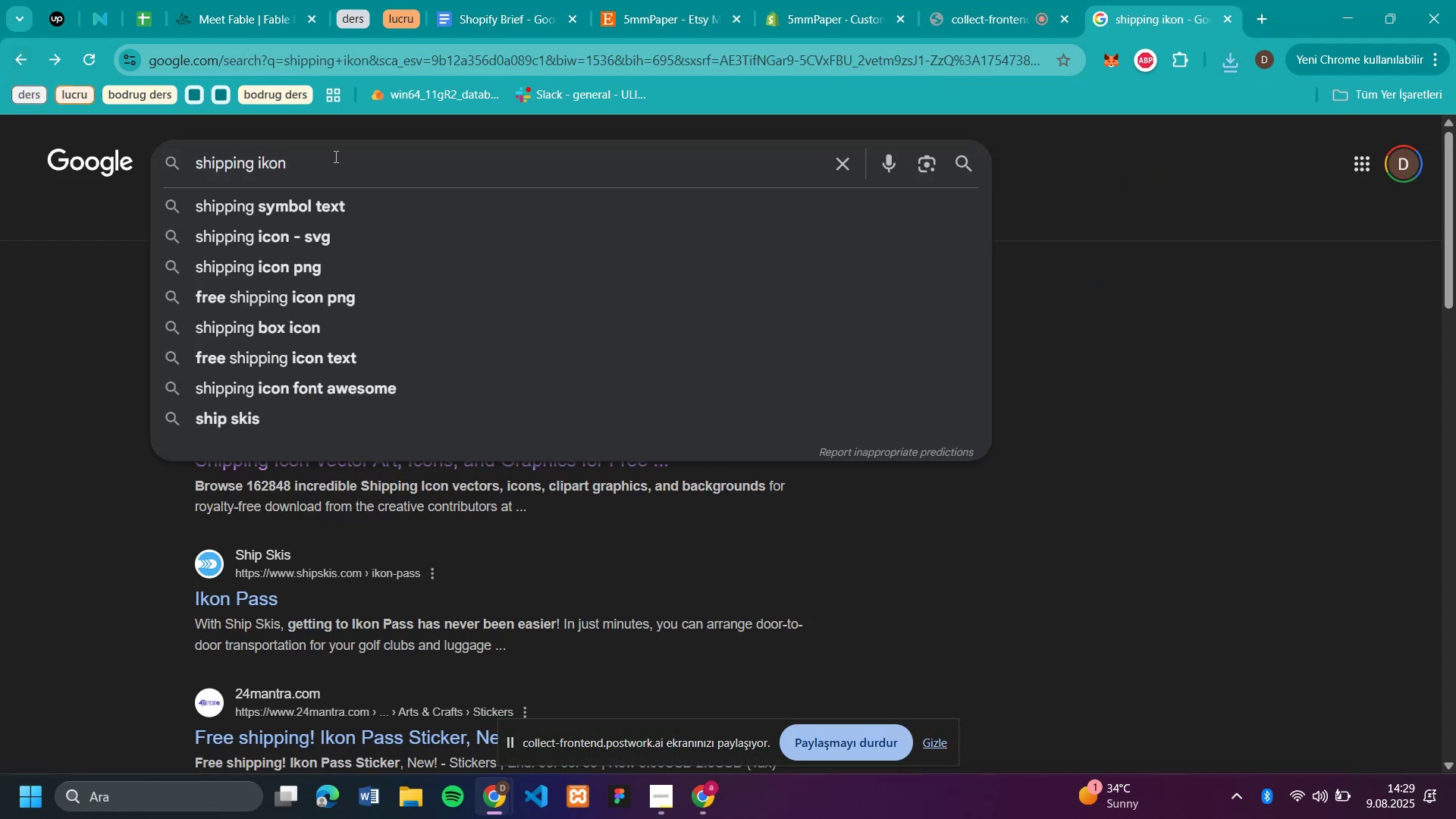 
hold_key(key=Backspace, duration=1.06)
 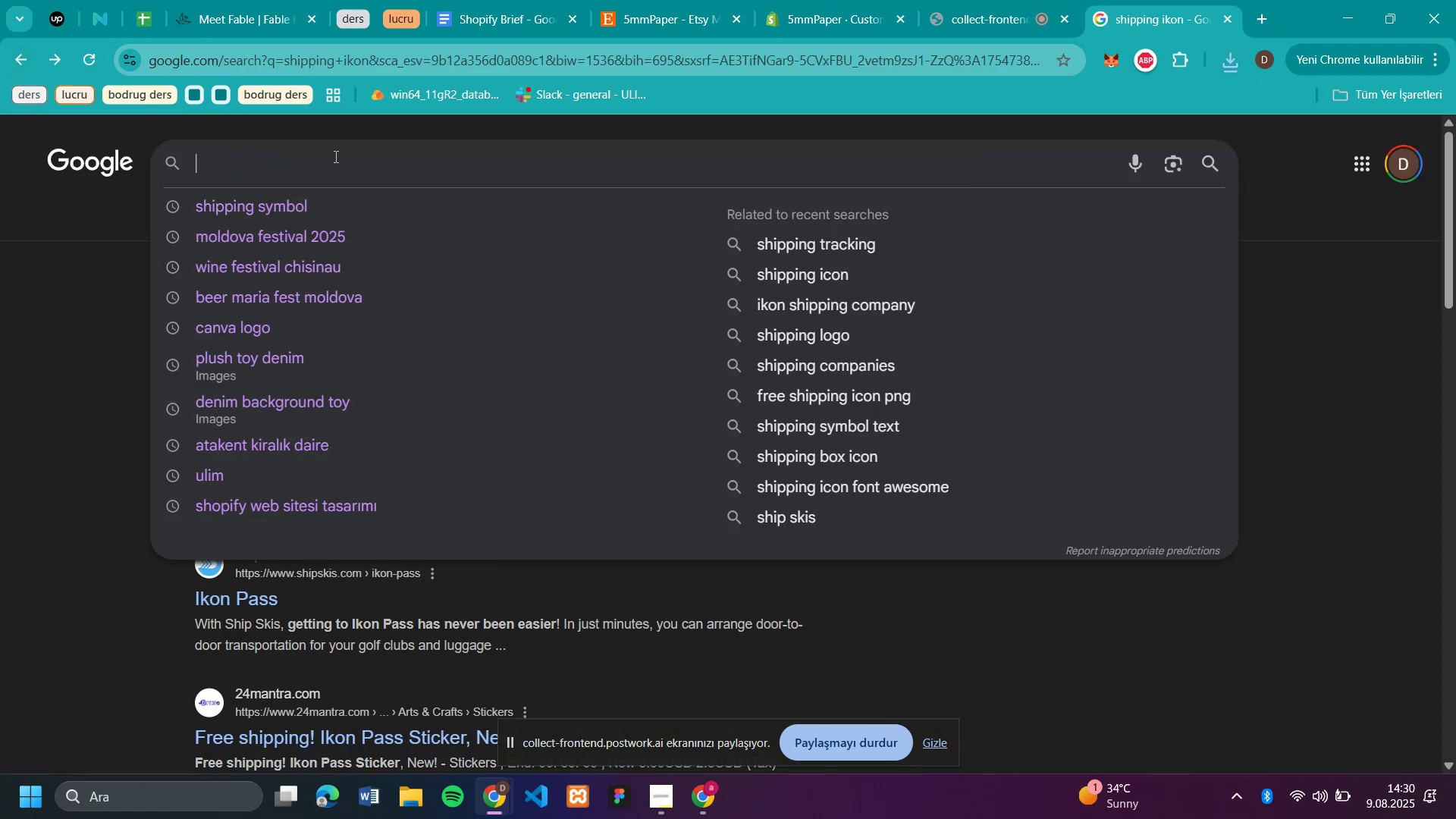 
type(yil)
key(Backspace)
key(Backspace)
key(Backspace)
key(Backspace)
type(sh'pp'ng emoj')
 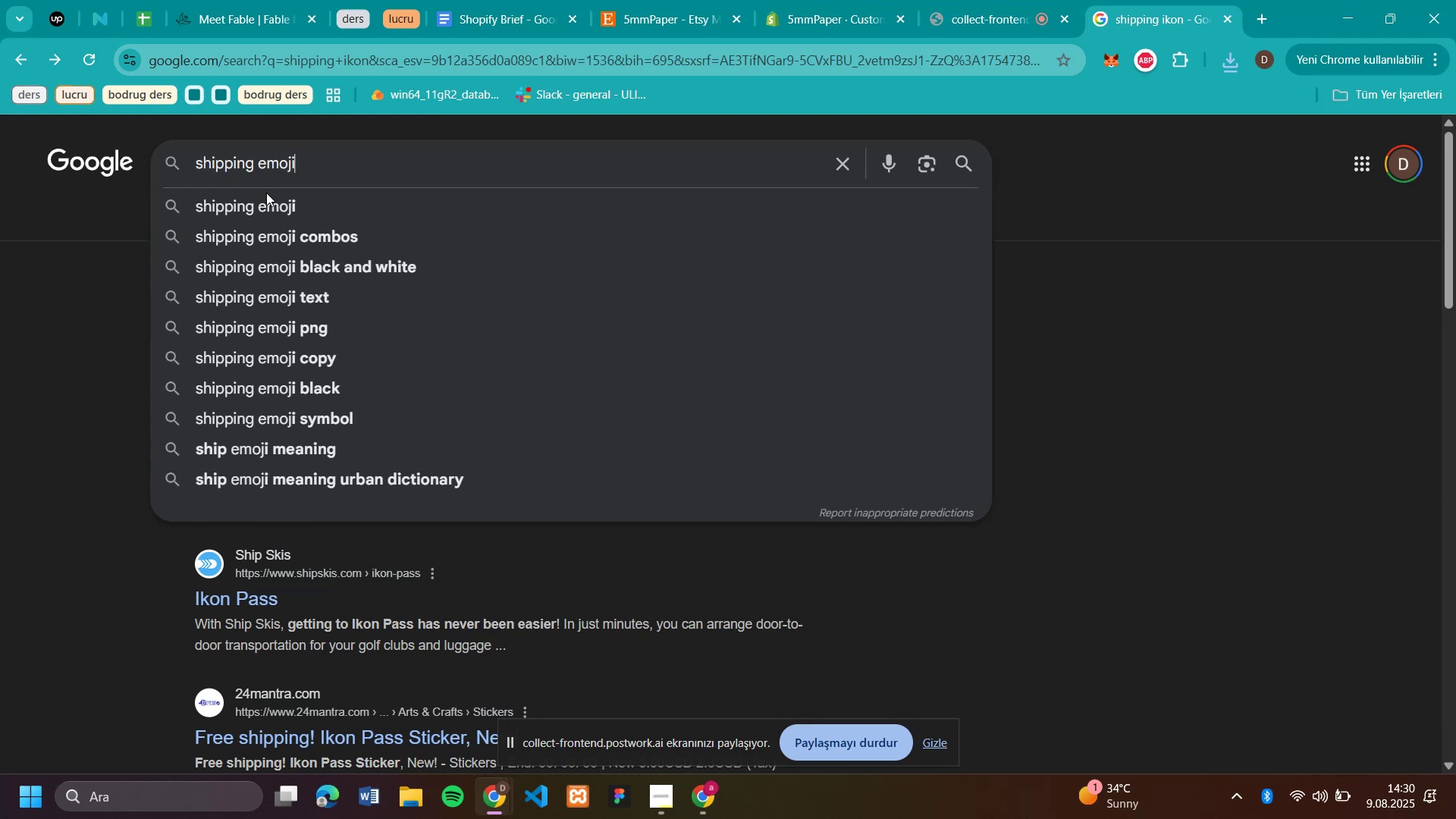 
key(Enter)
 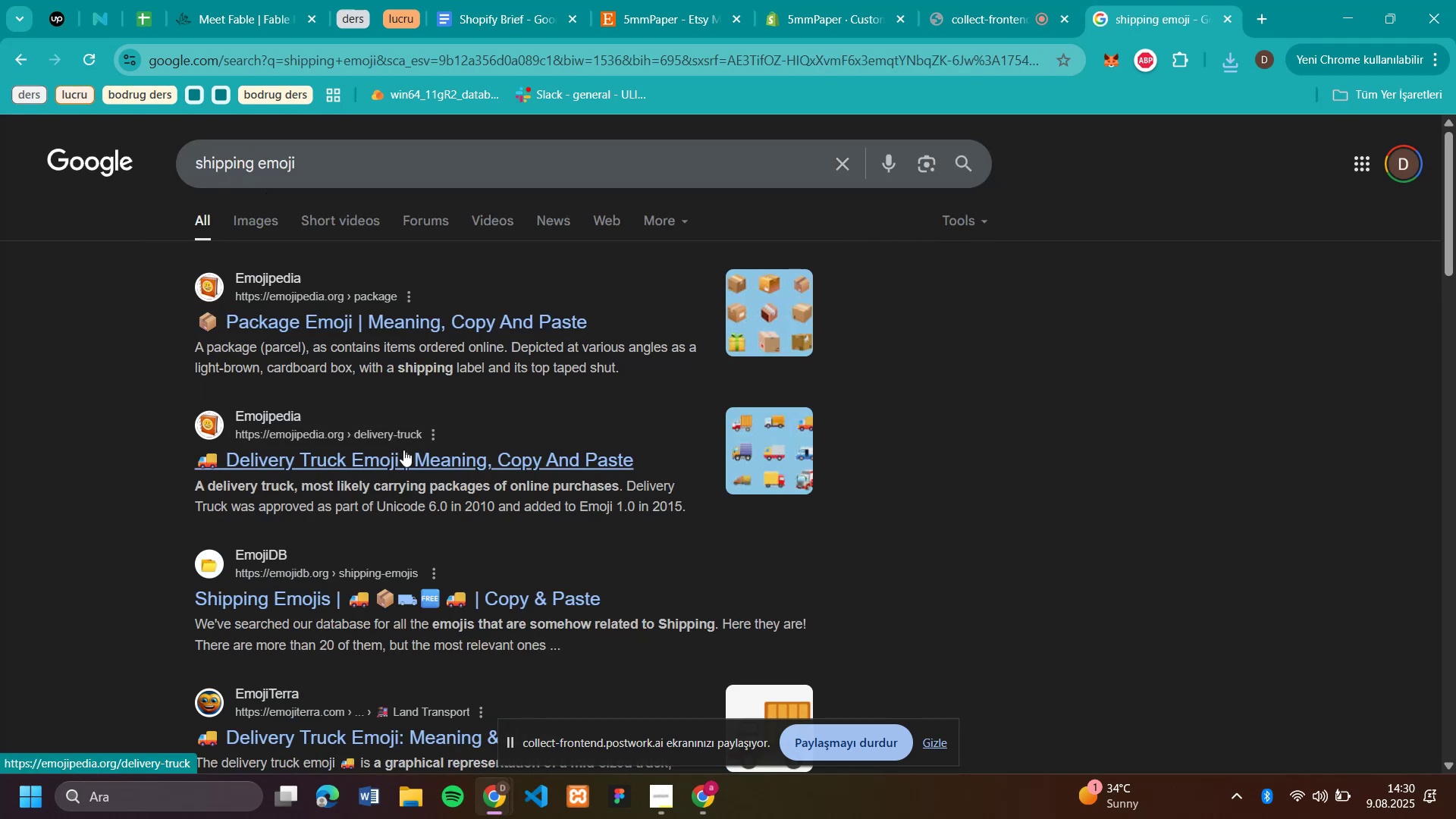 
left_click([403, 450])
 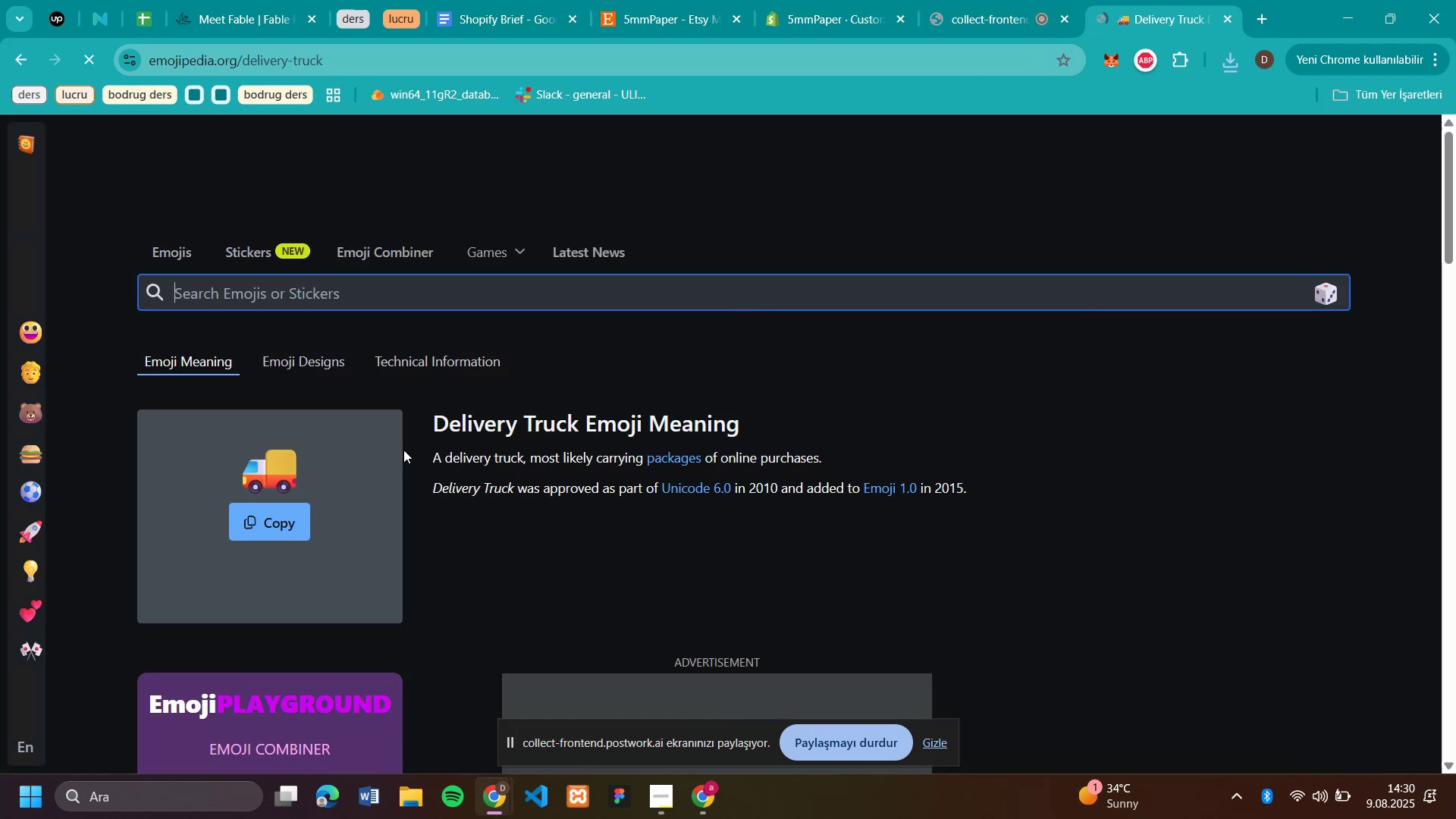 
scroll: coordinate [780, 472], scroll_direction: down, amount: 4.0
 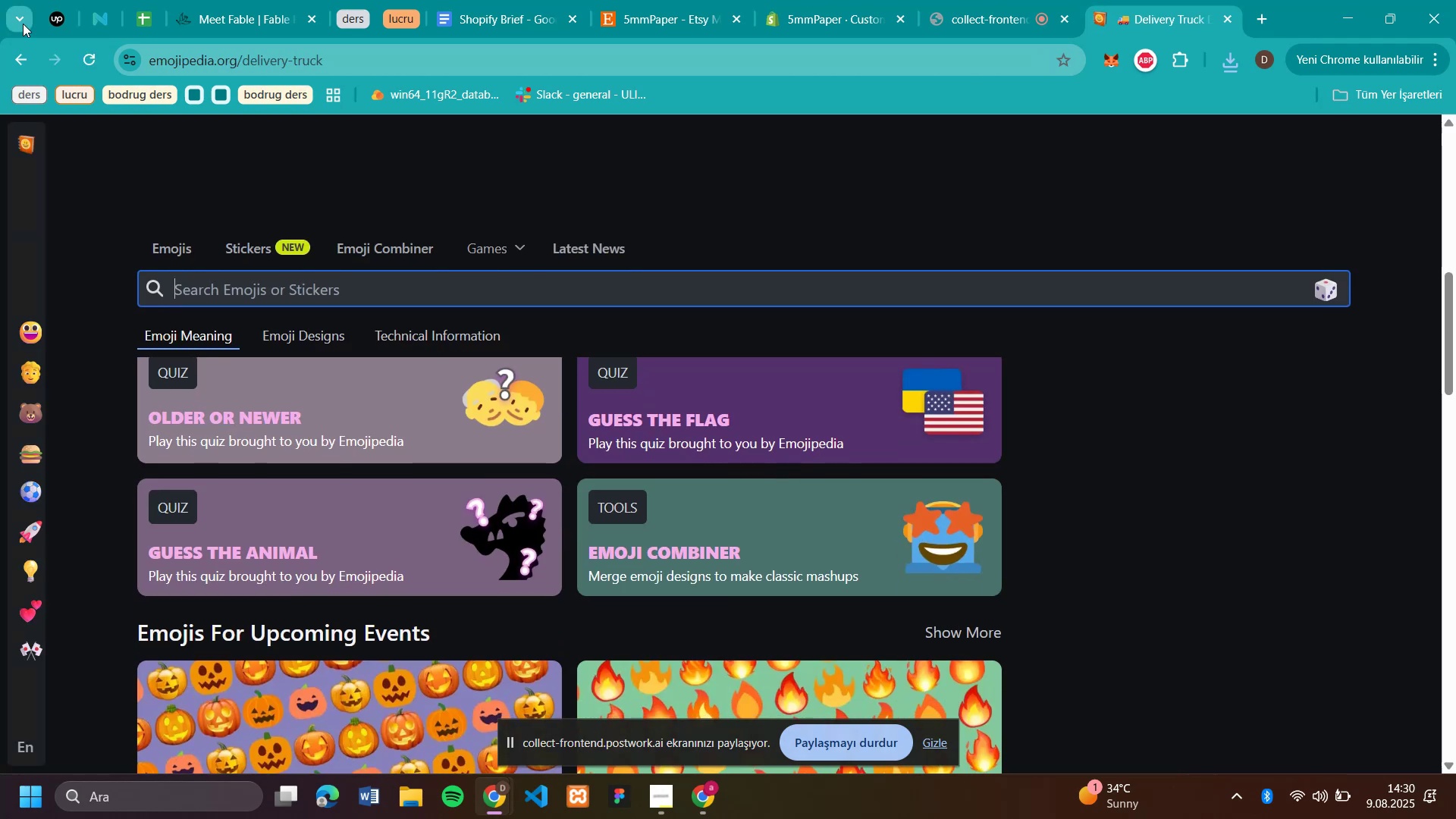 
left_click([24, 49])
 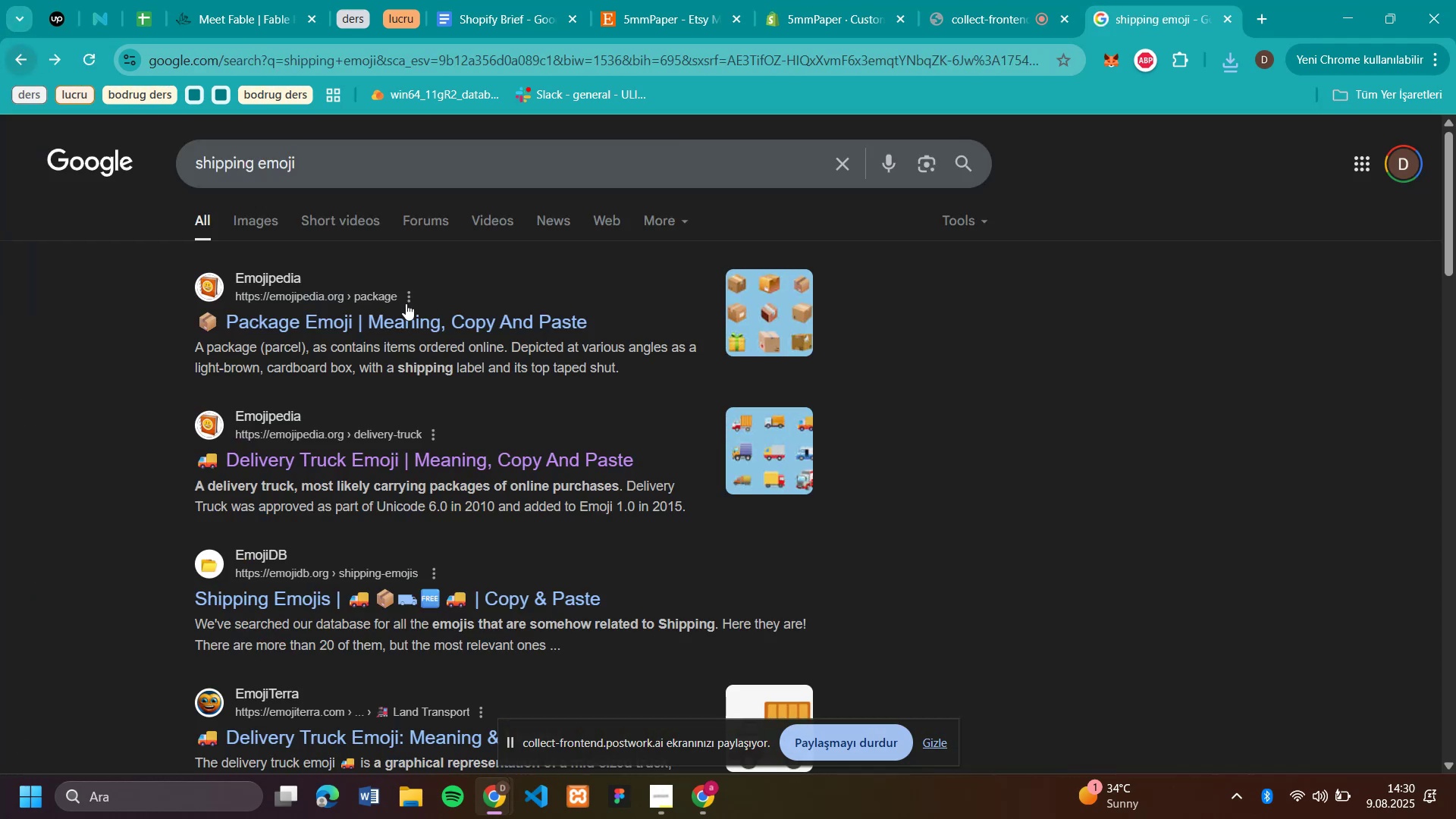 
scroll: coordinate [841, 417], scroll_direction: down, amount: 6.0
 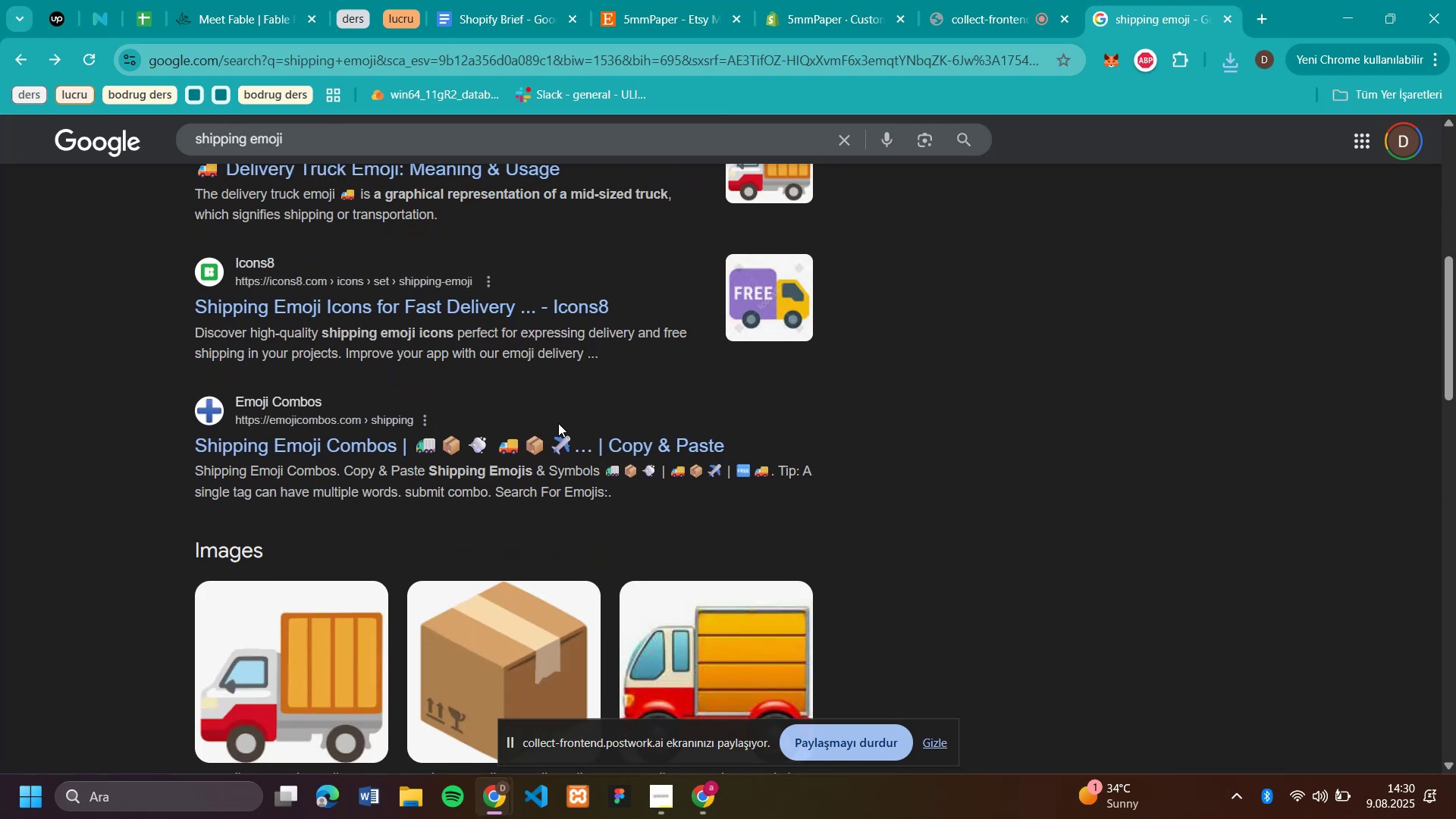 
left_click([497, 433])
 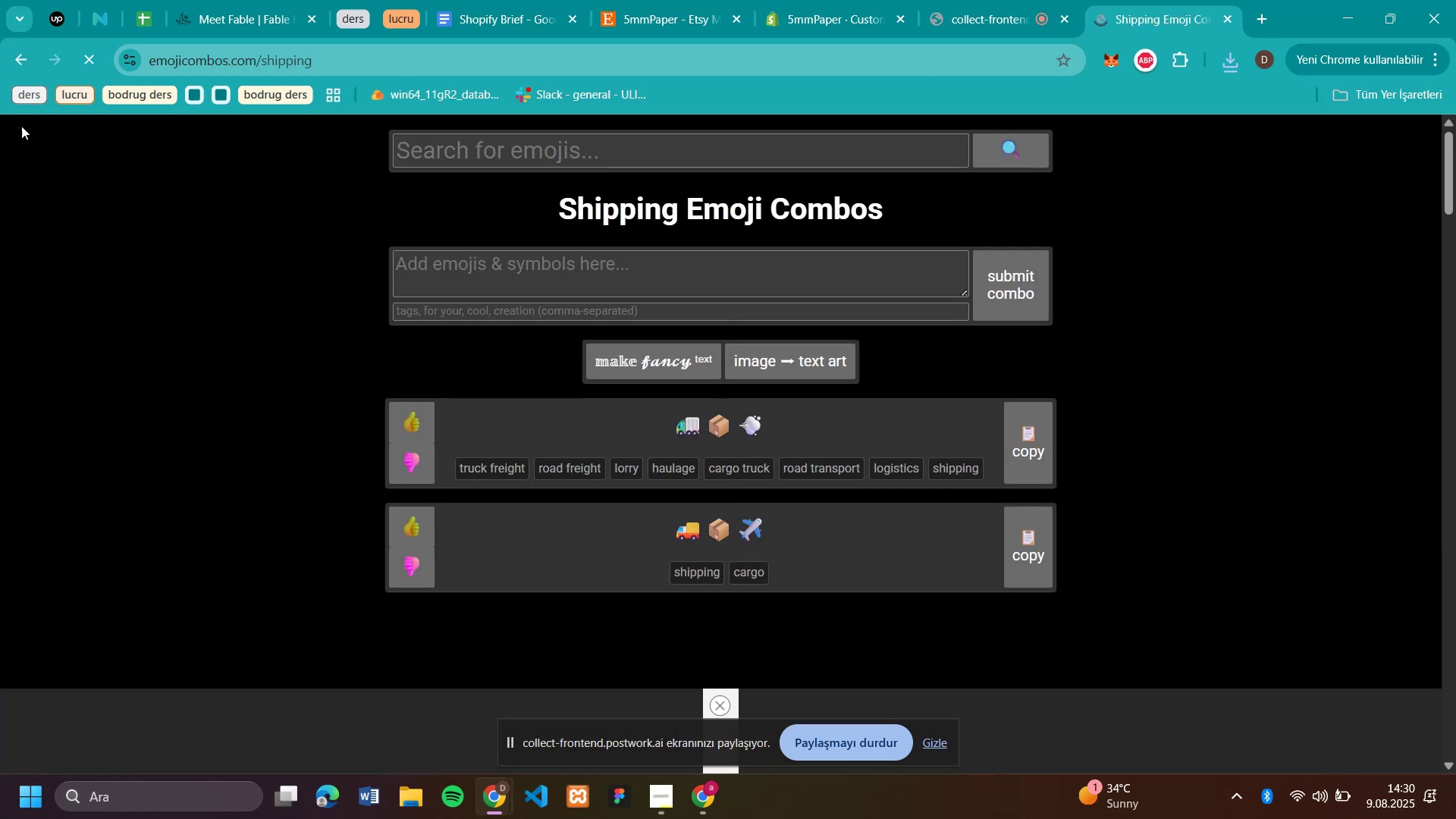 
left_click([33, 60])
 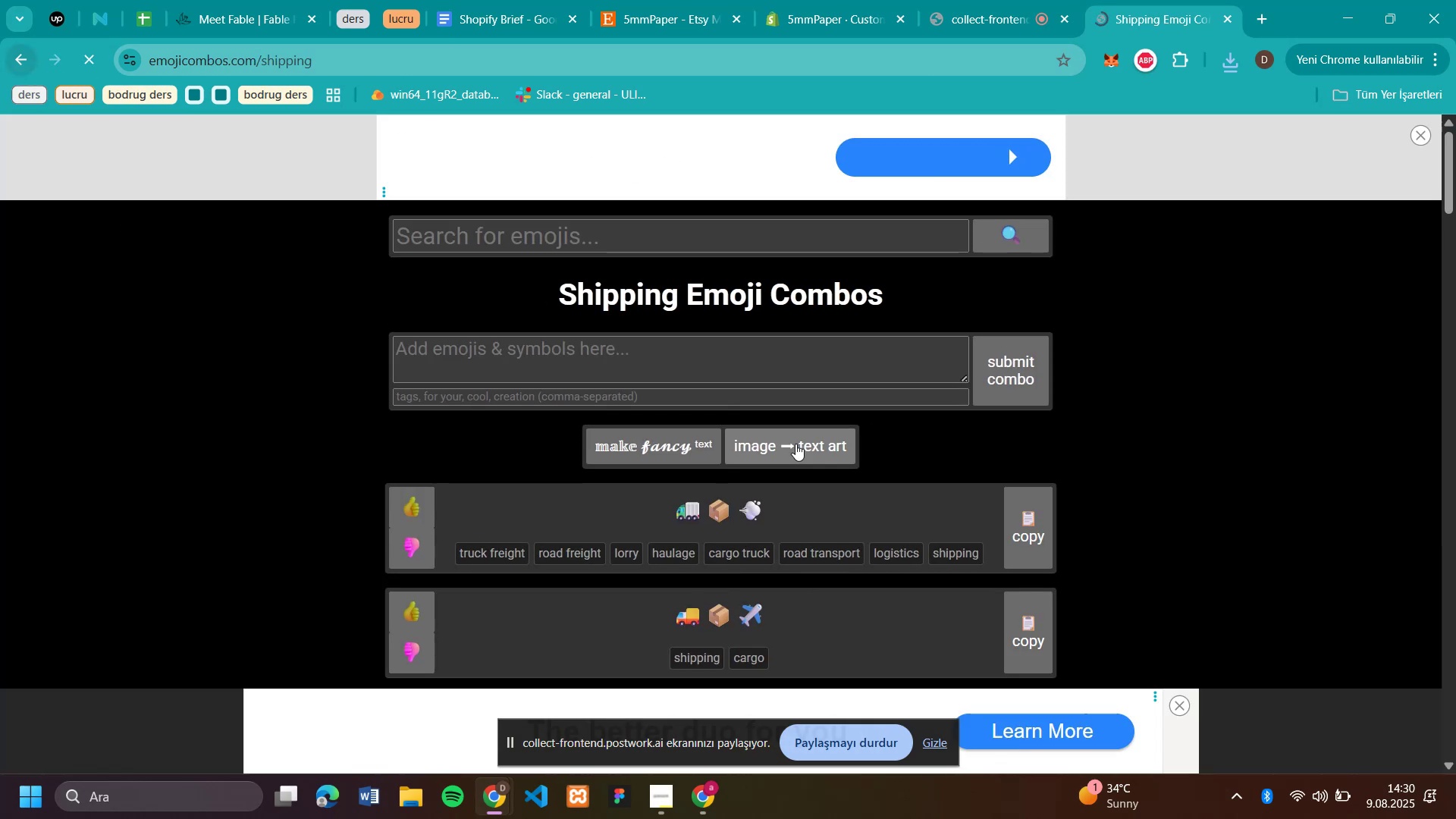 
scroll: coordinate [1001, 580], scroll_direction: down, amount: 11.0
 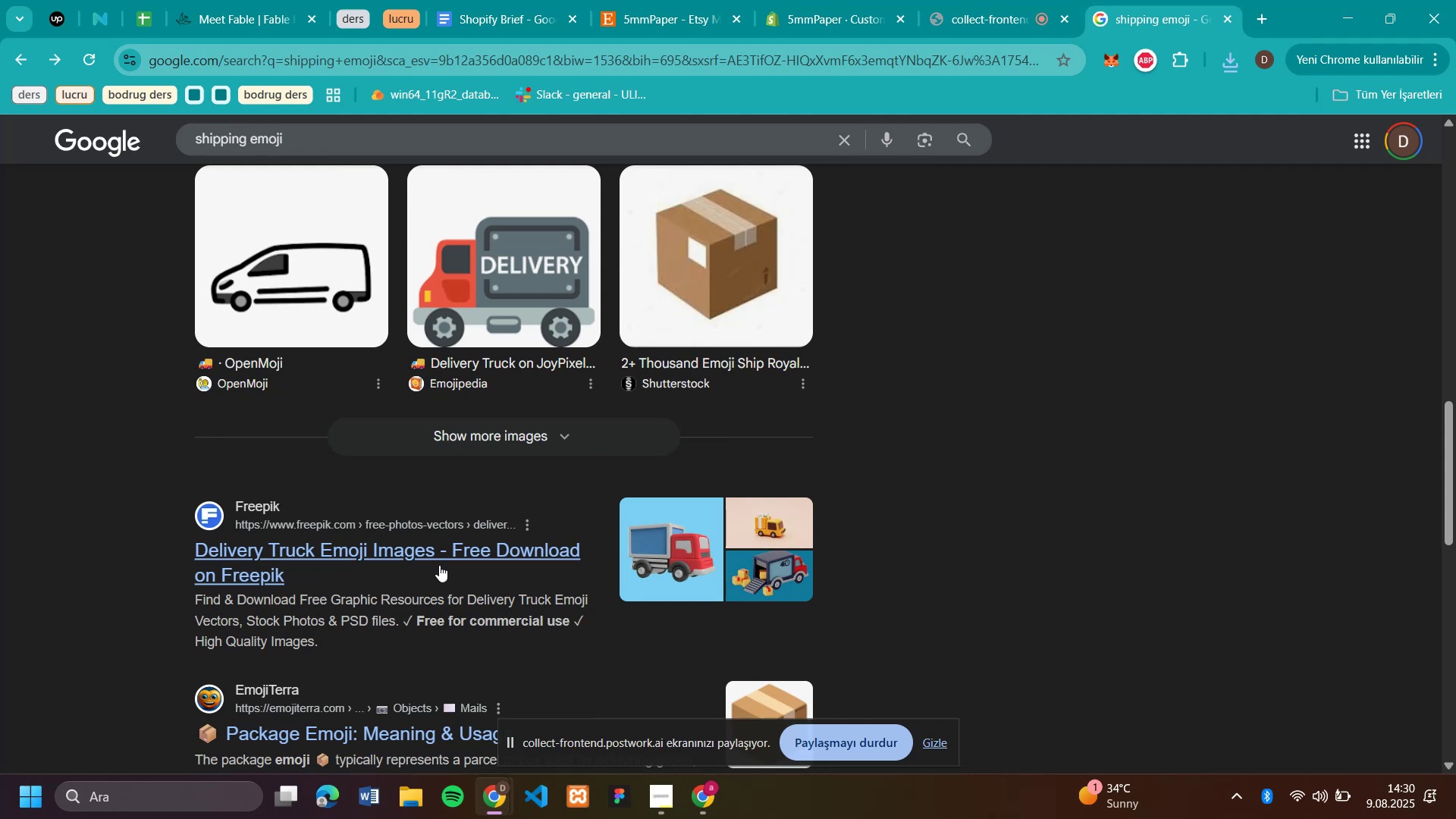 
left_click([430, 556])
 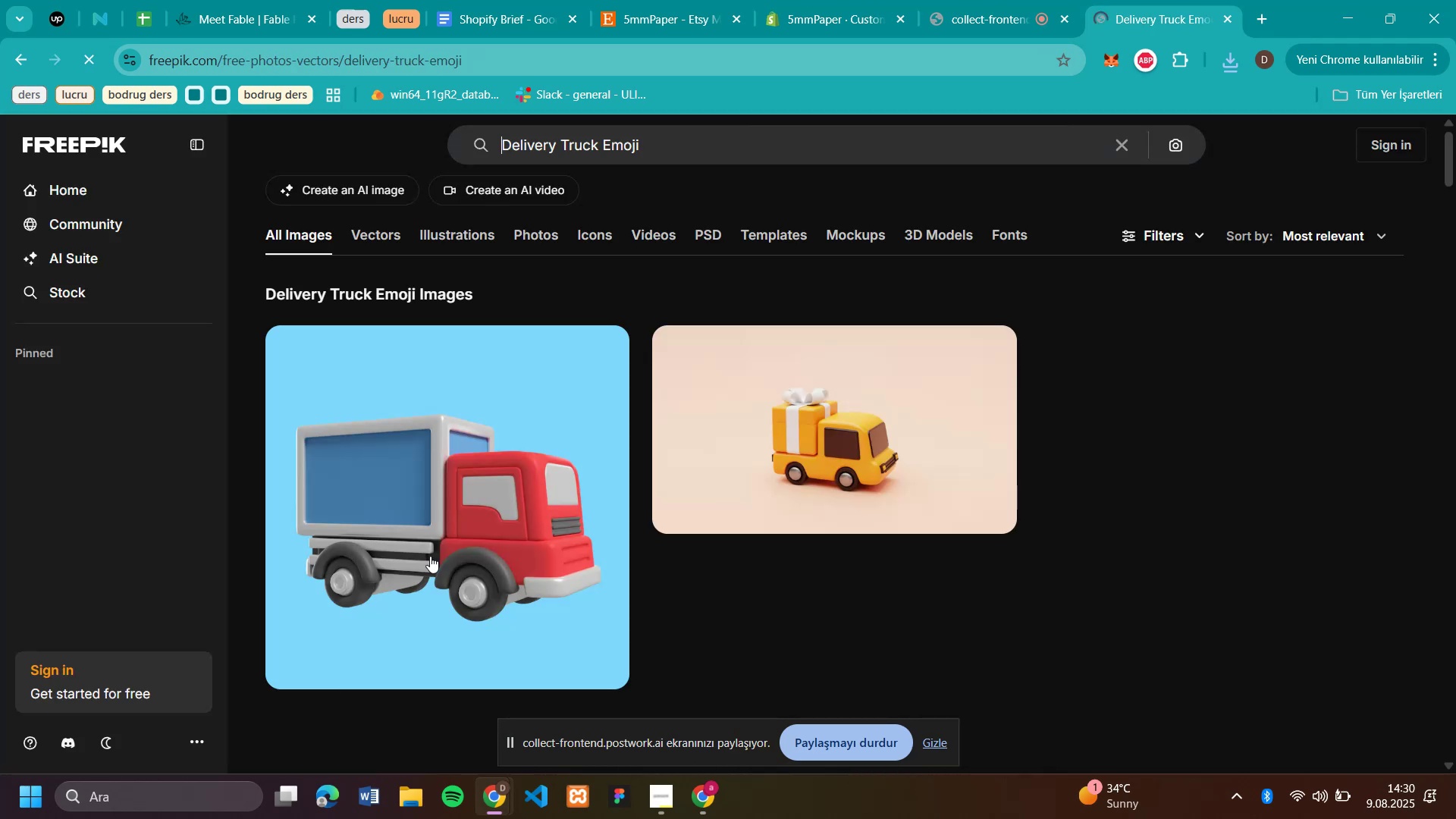 
scroll: coordinate [1001, 604], scroll_direction: down, amount: 6.0
 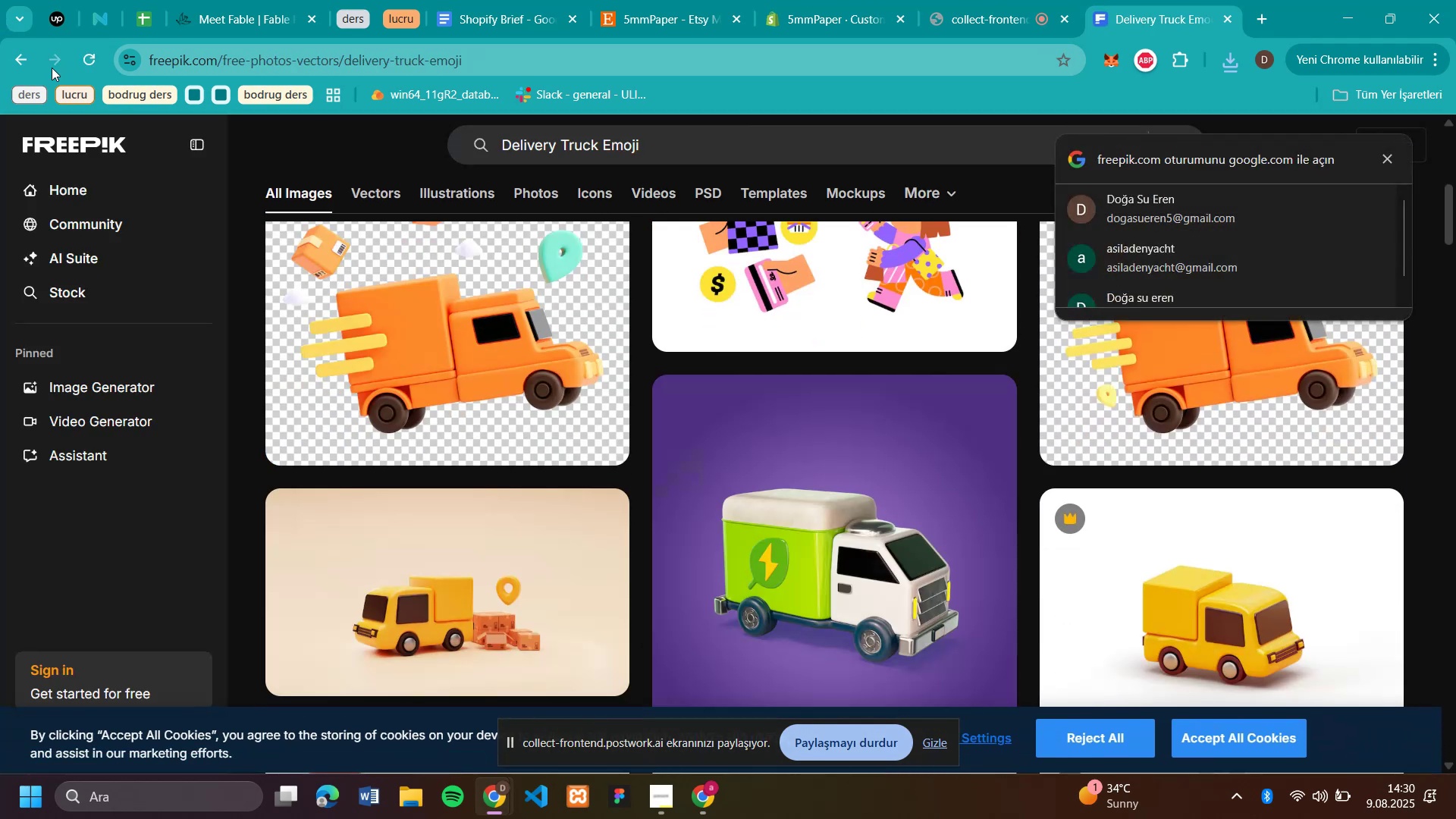 
left_click([8, 61])
 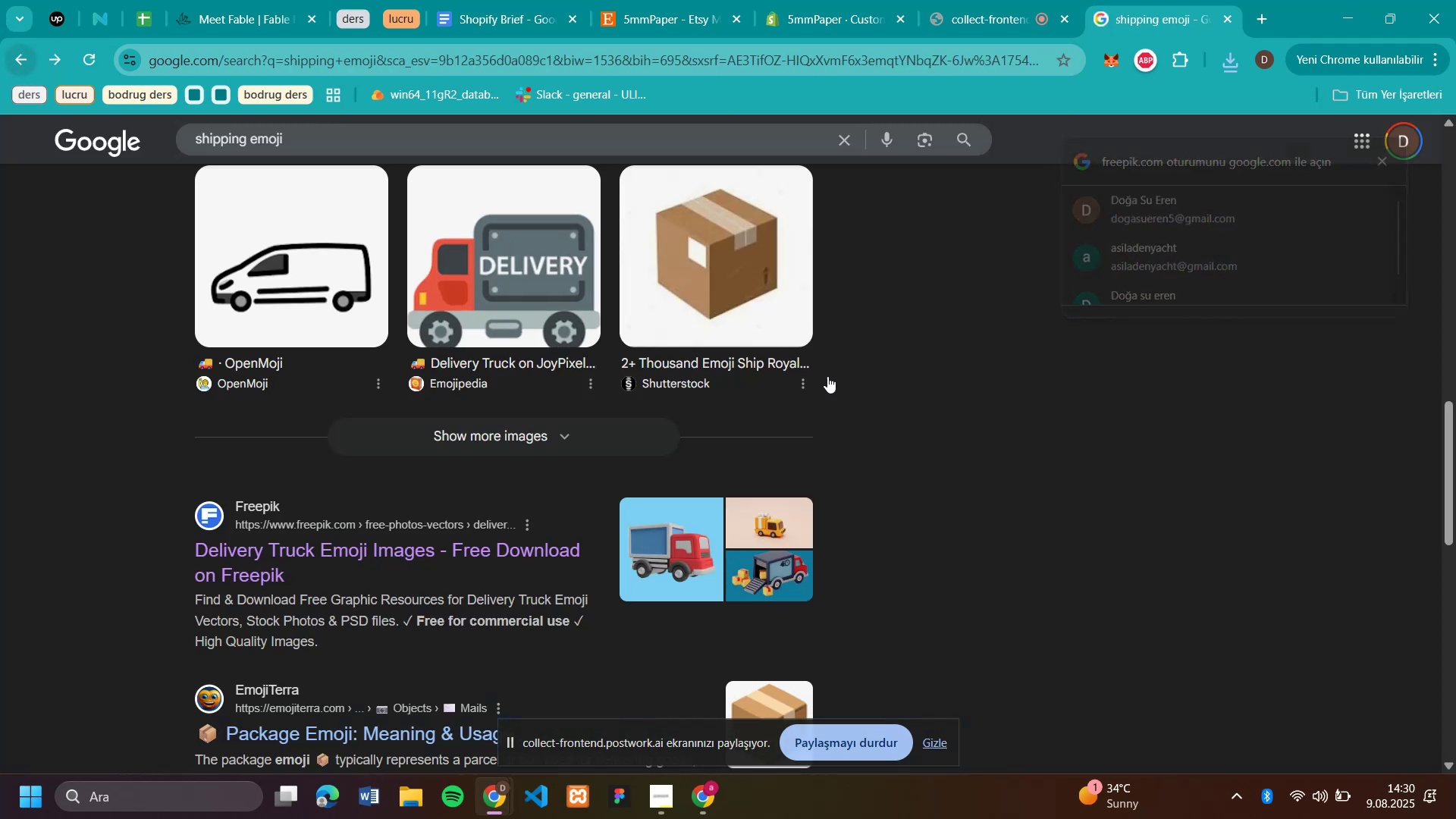 
scroll: coordinate [817, 430], scroll_direction: up, amount: 12.0
 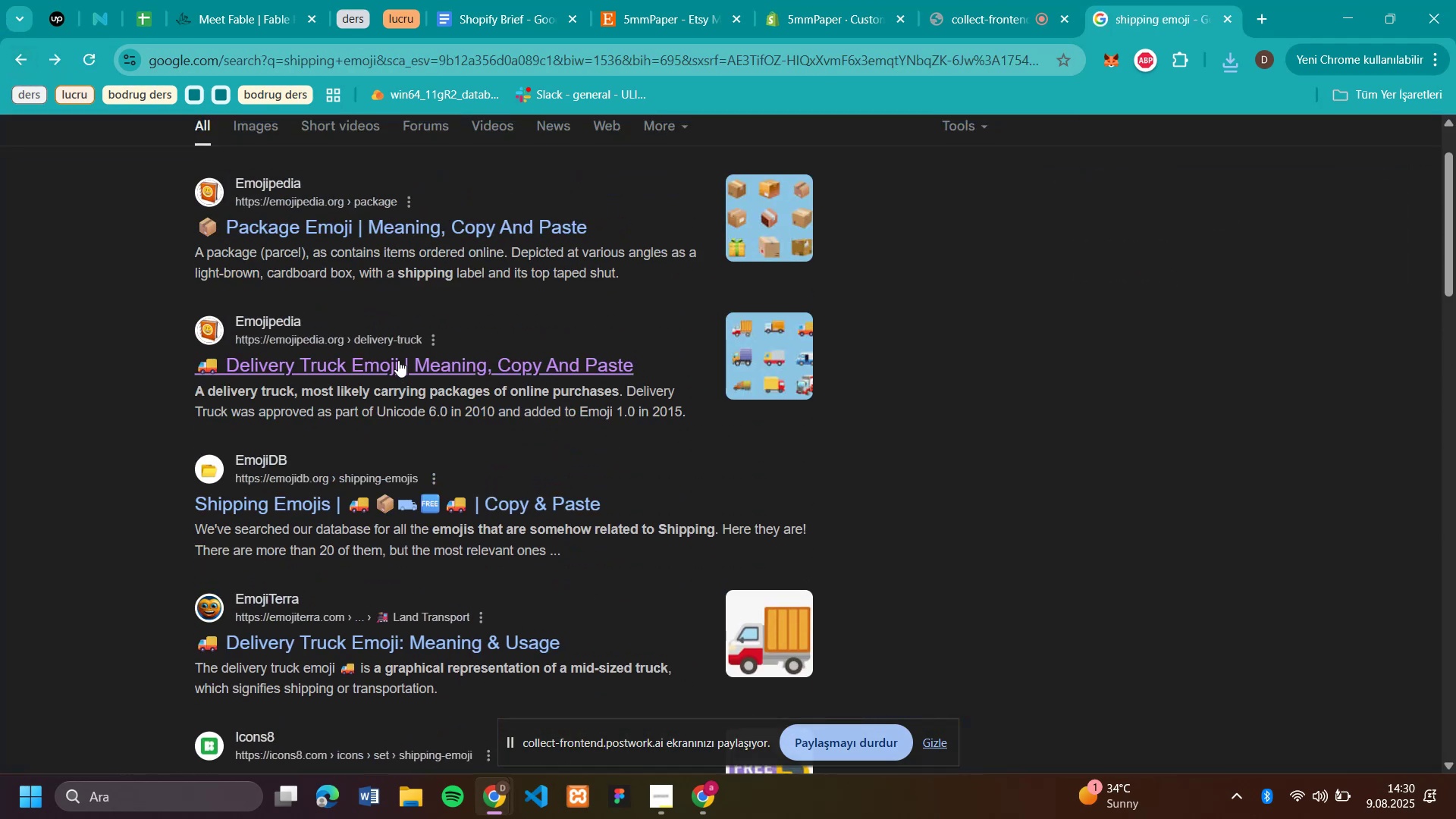 
left_click([417, 232])
 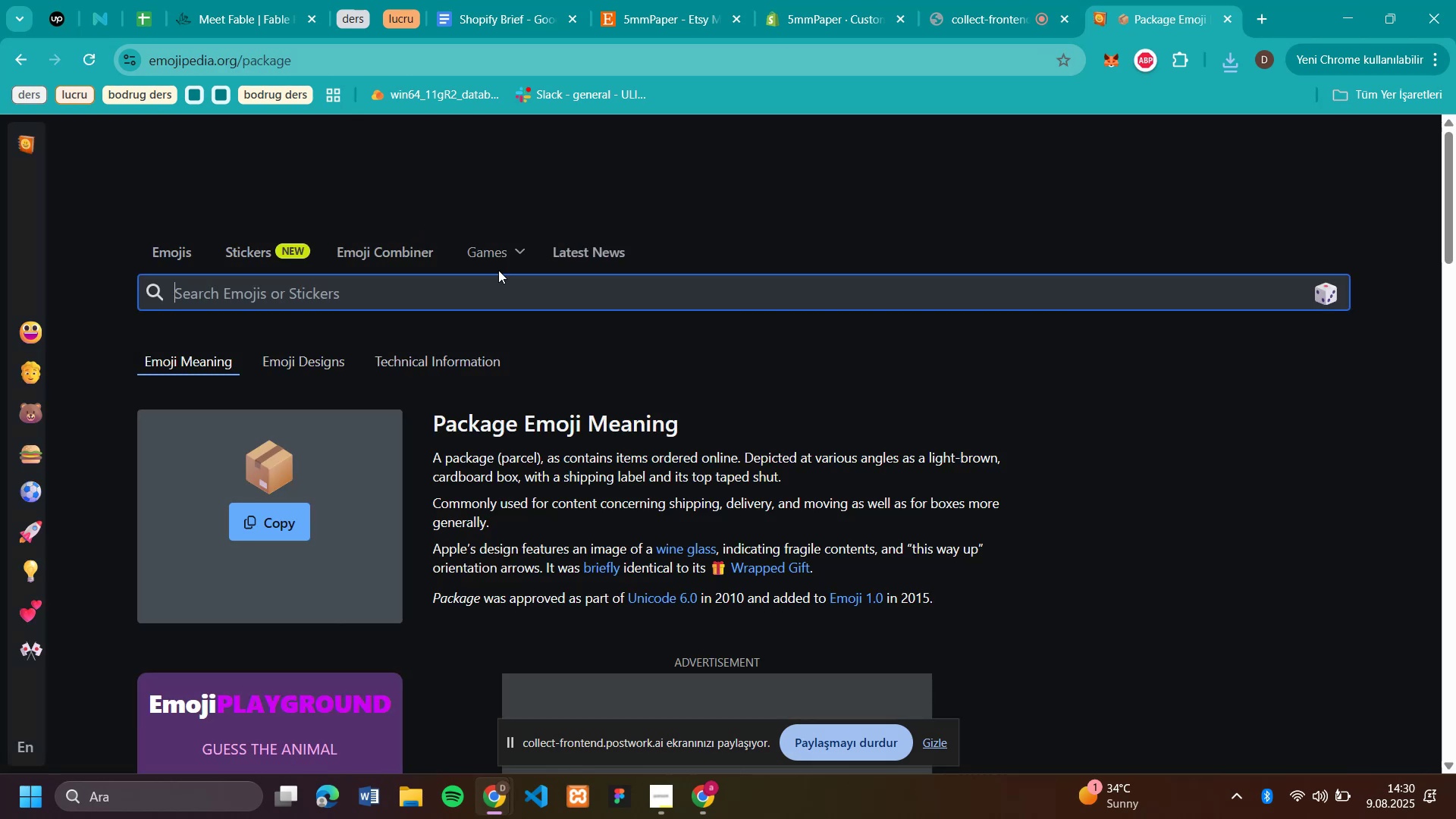 
scroll: coordinate [1370, 567], scroll_direction: down, amount: 6.0
 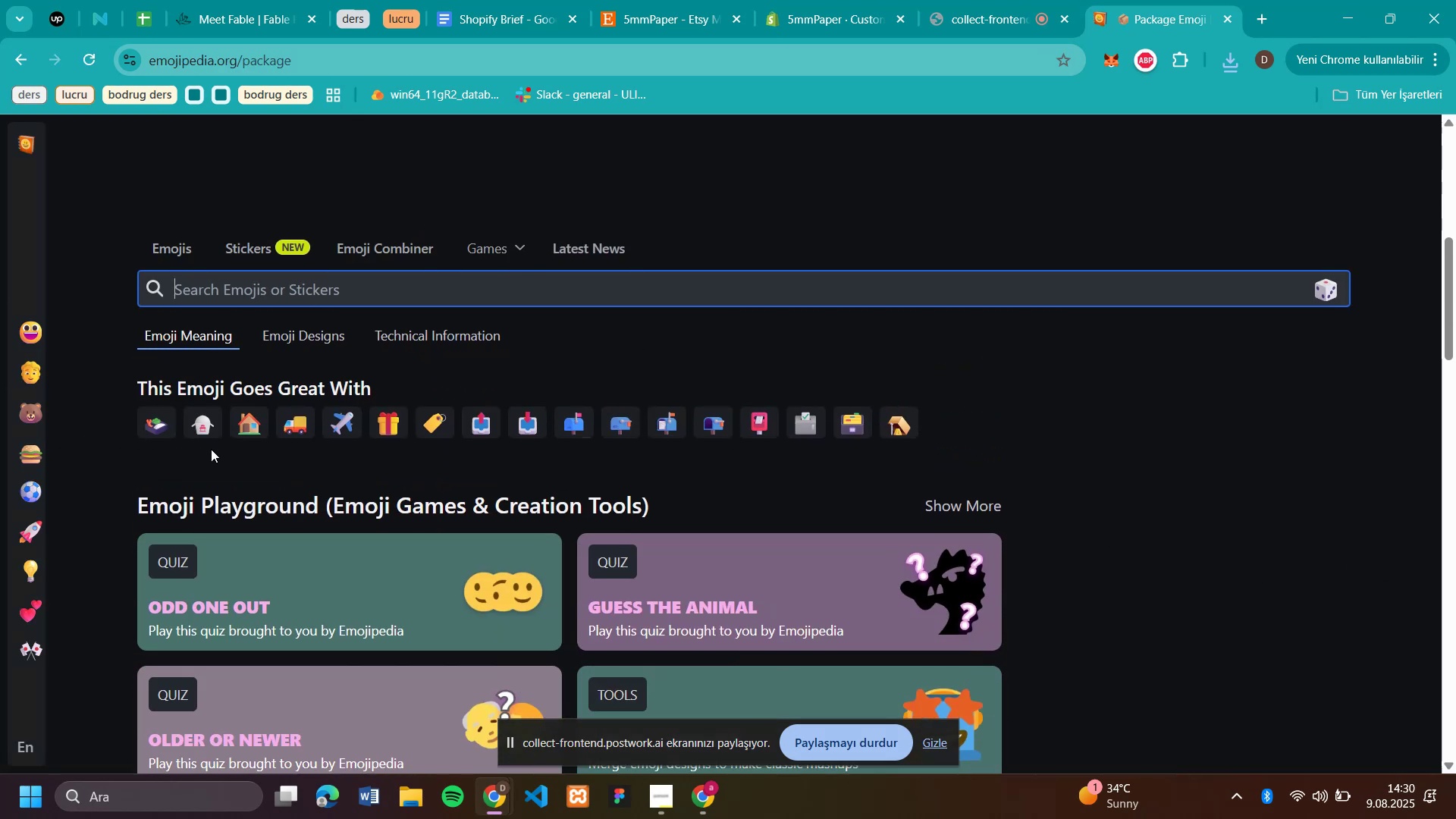 
scroll: coordinate [1122, 510], scroll_direction: up, amount: 2.0
 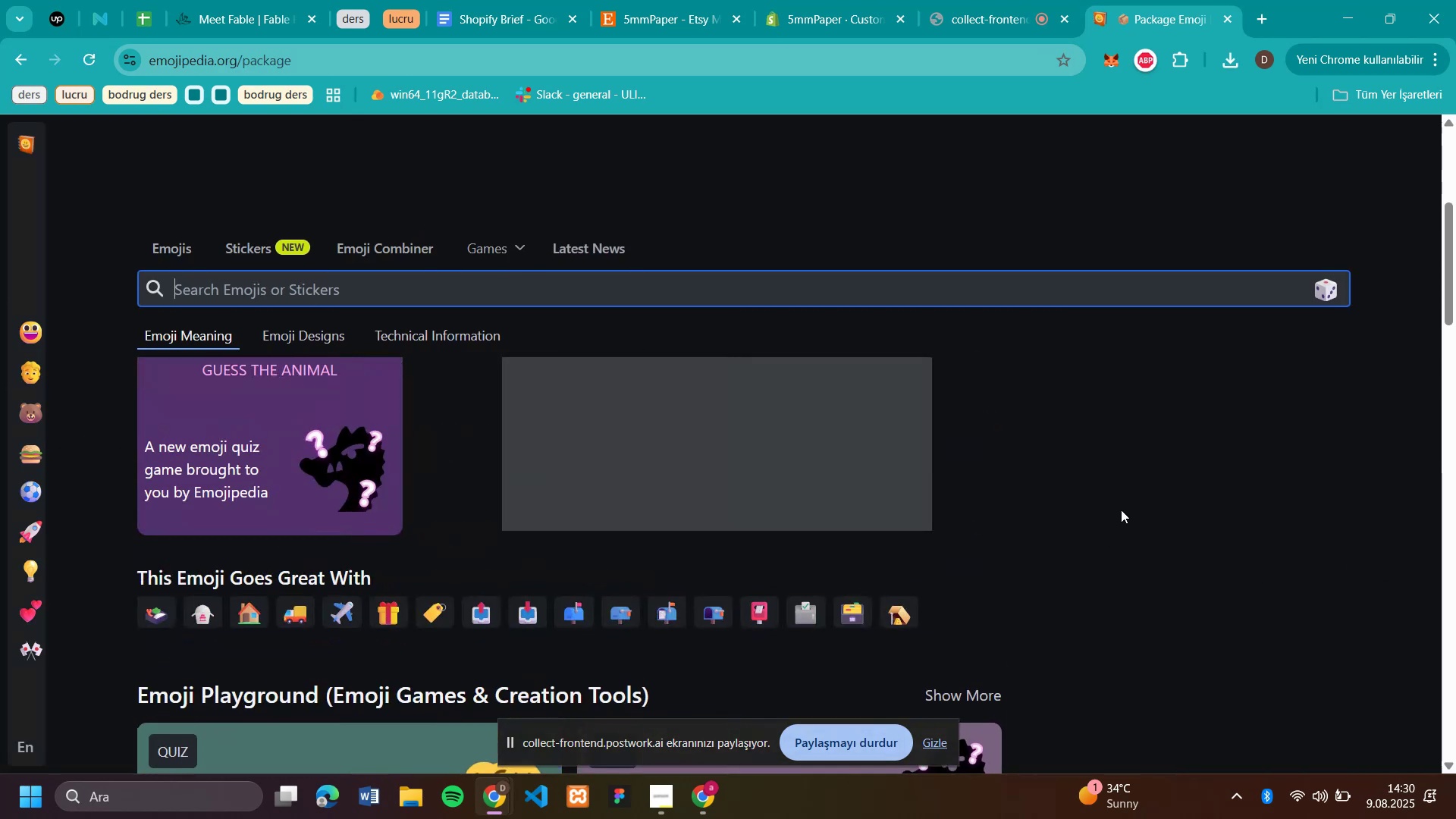 
scroll: coordinate [1121, 510], scroll_direction: down, amount: 1.0
 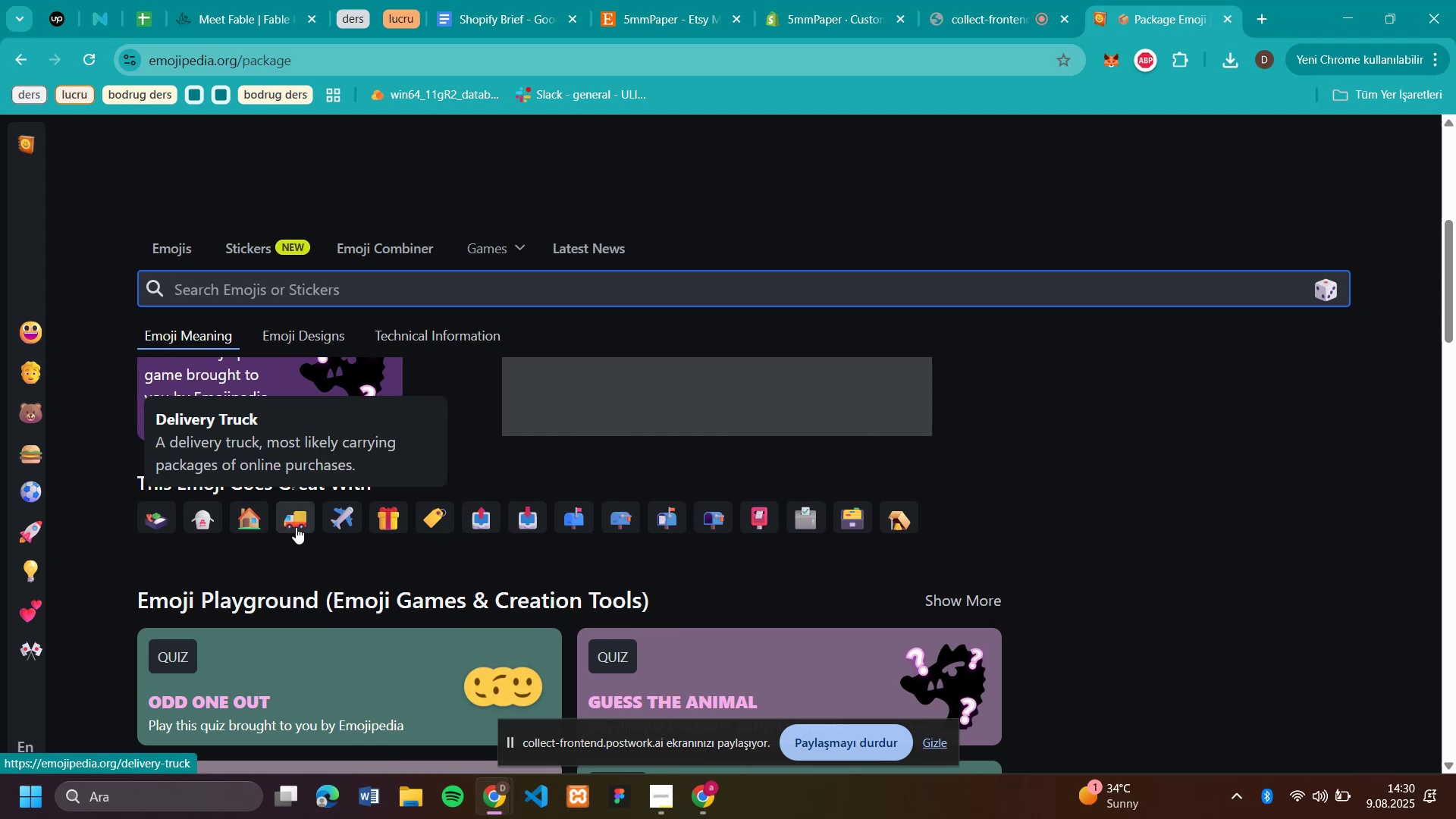 
left_click([296, 527])
 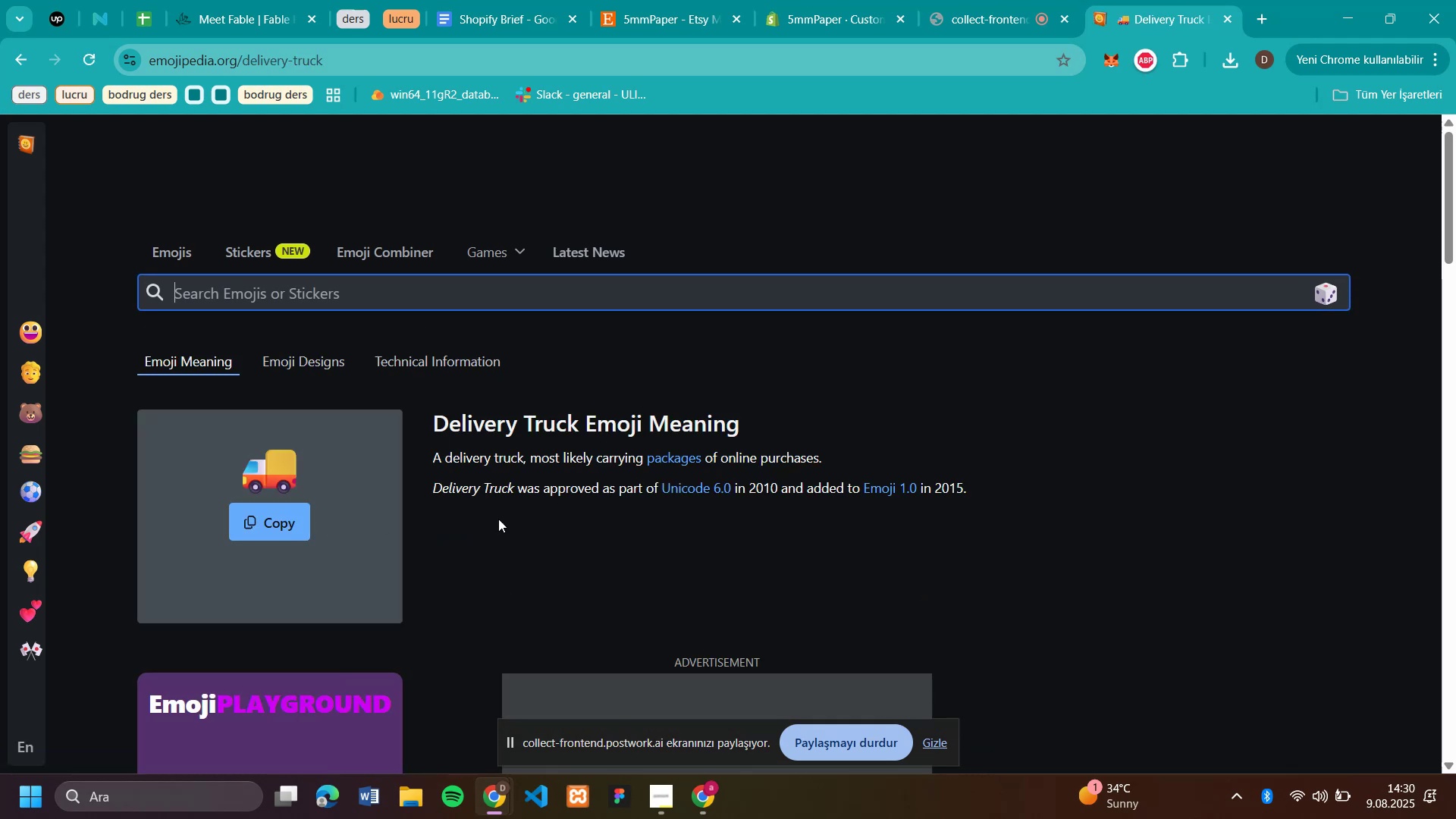 
scroll: coordinate [776, 464], scroll_direction: down, amount: 6.0
 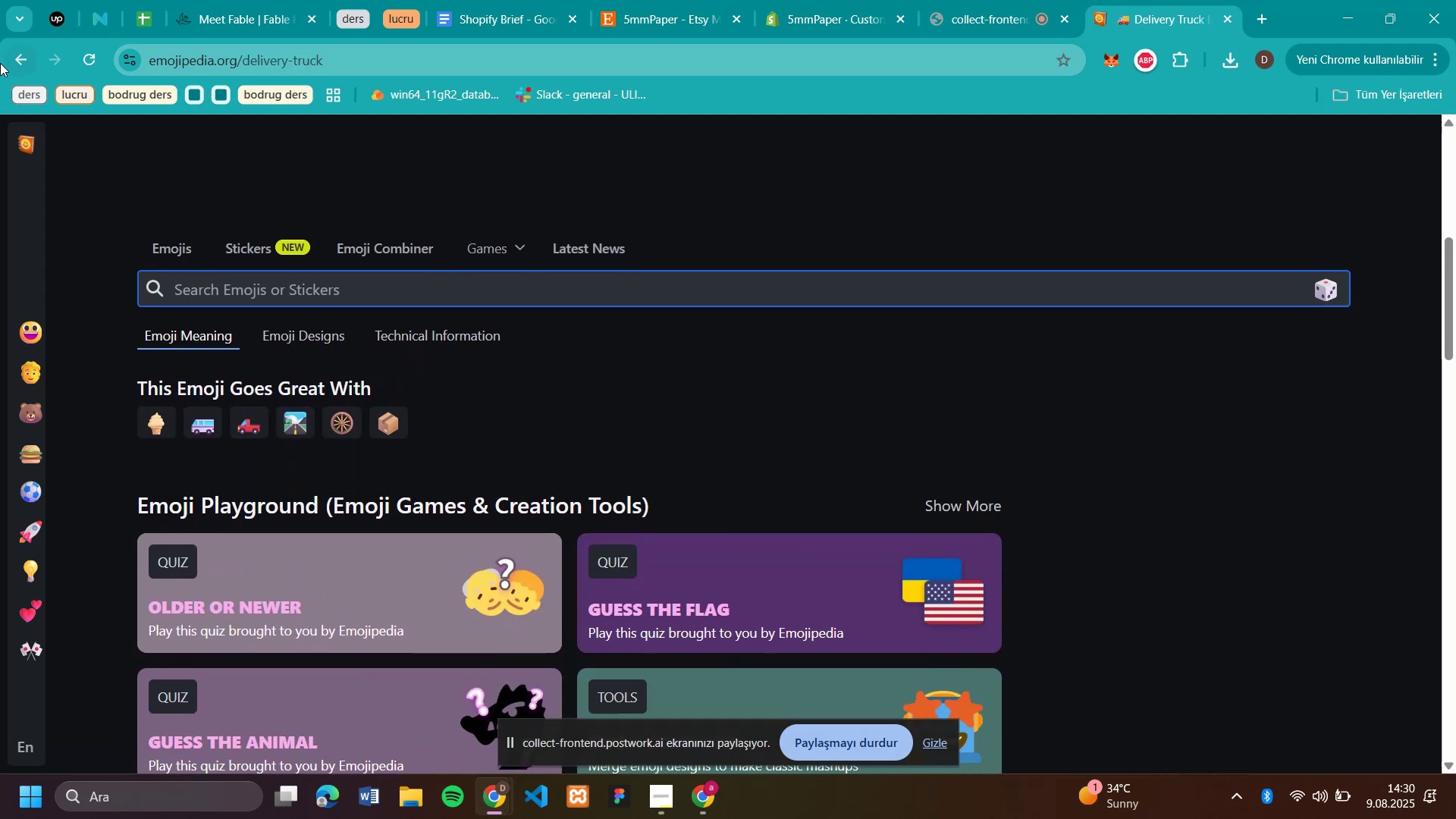 
left_click([21, 58])
 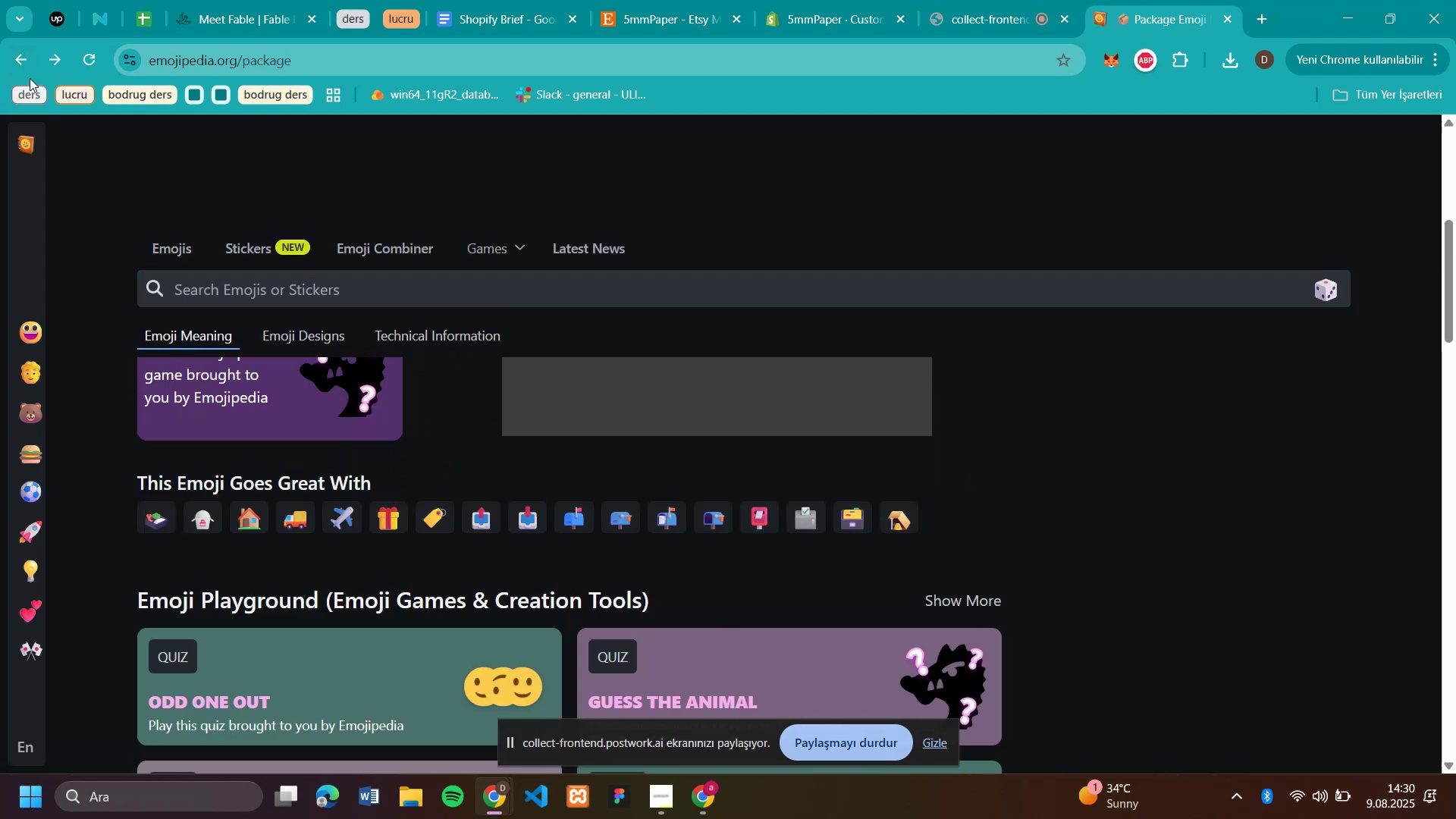 
left_click([15, 58])
 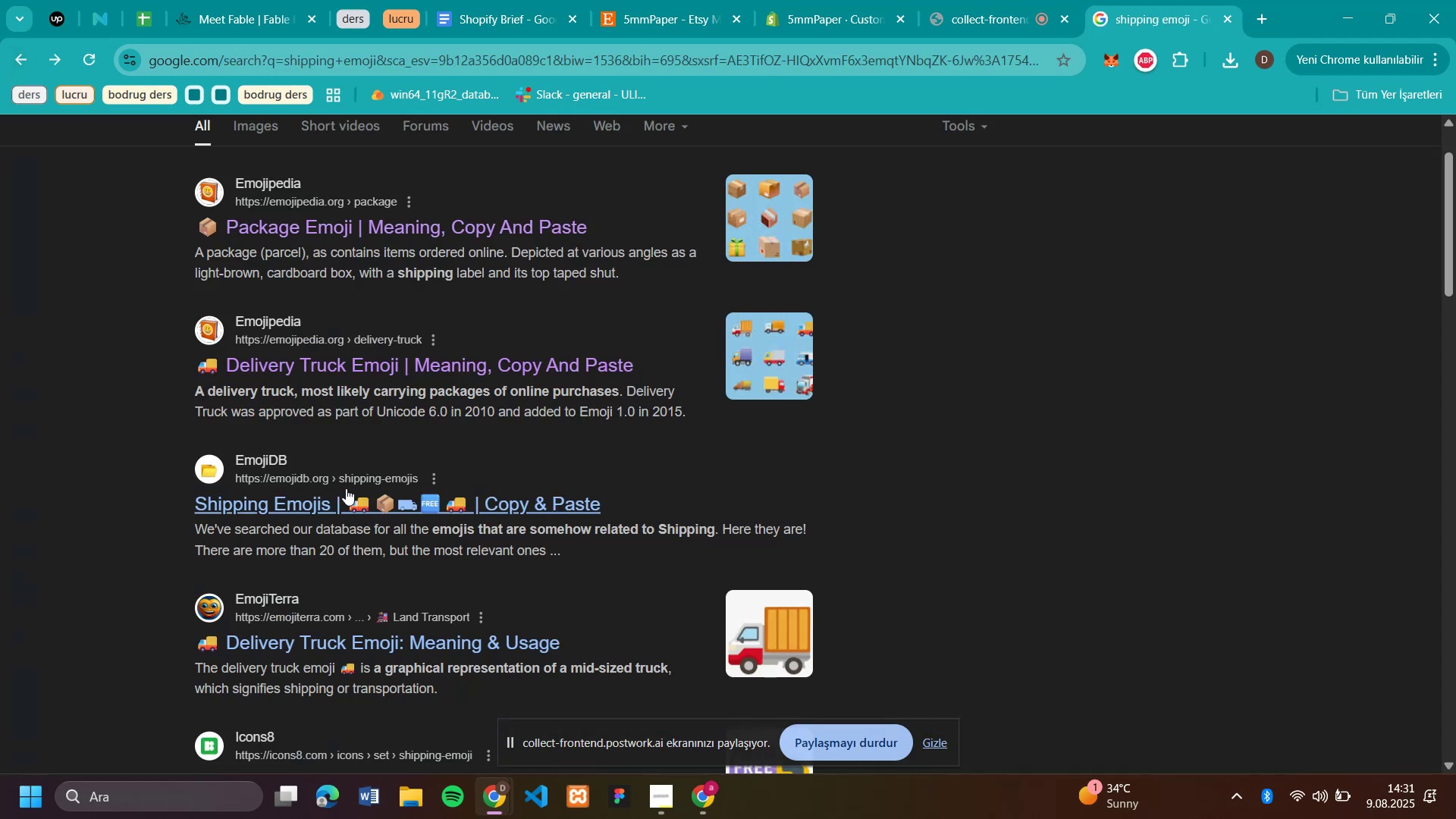 
left_click([344, 496])
 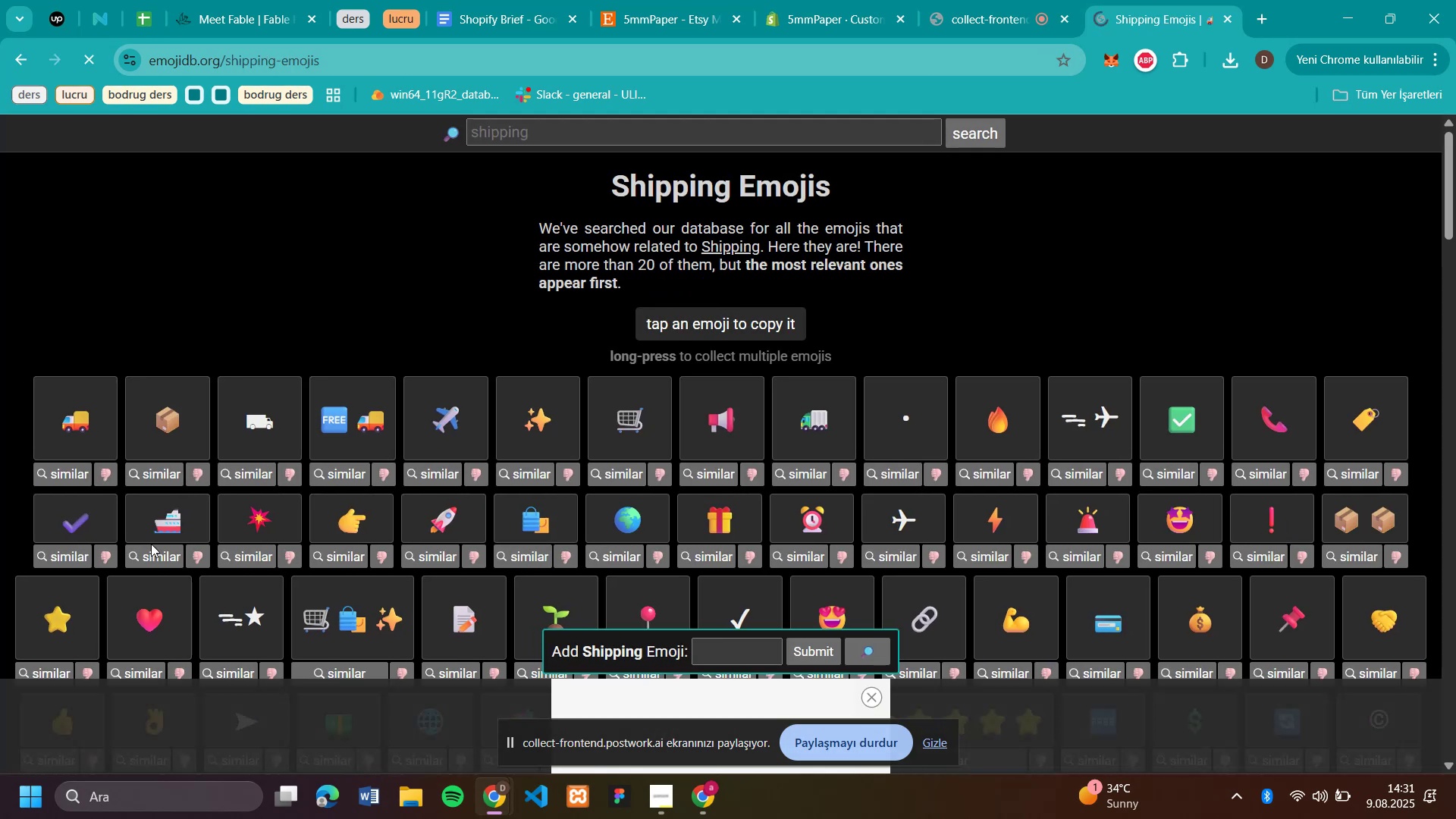 
wait(9.86)
 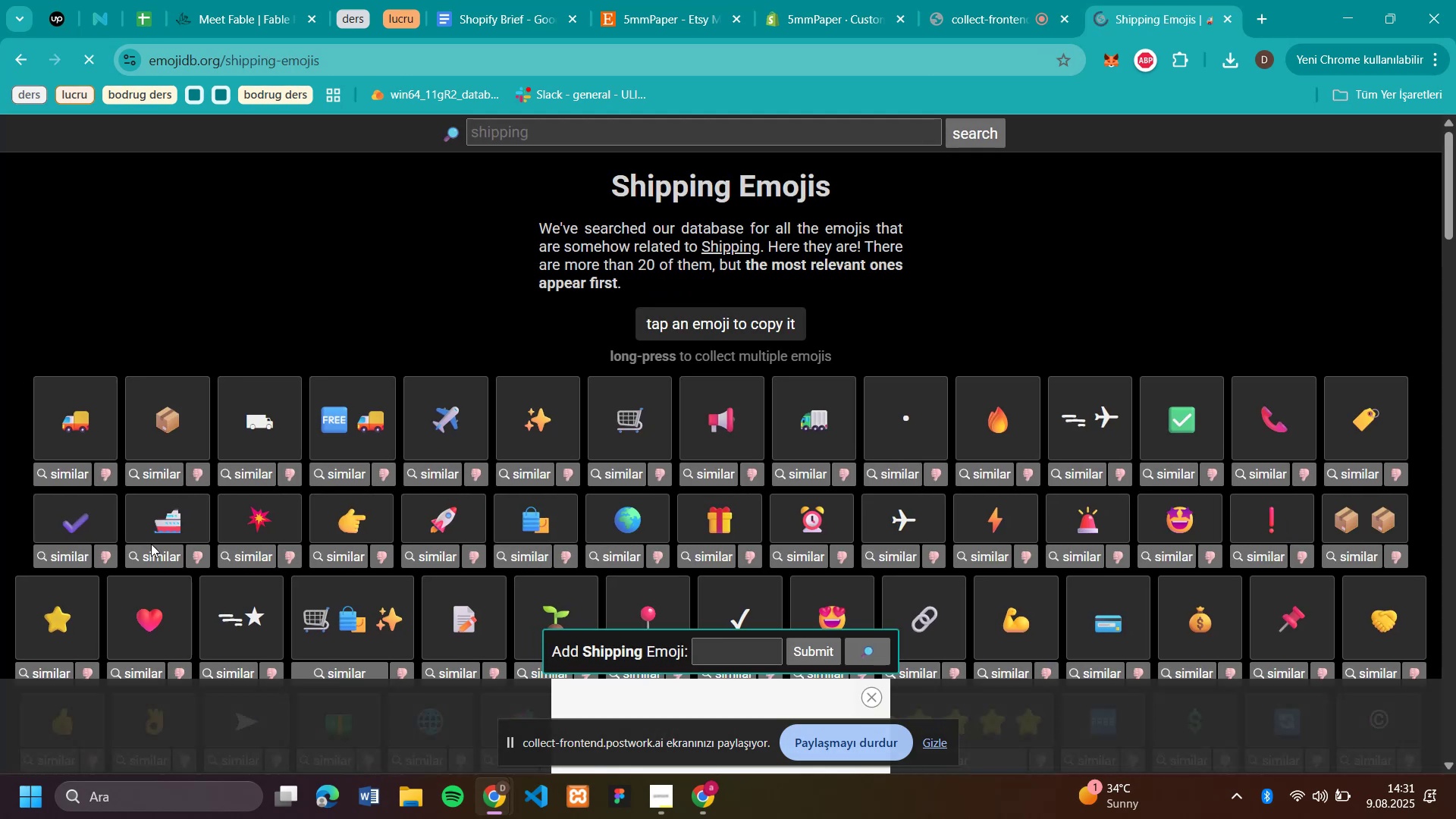 
left_click([360, 427])
 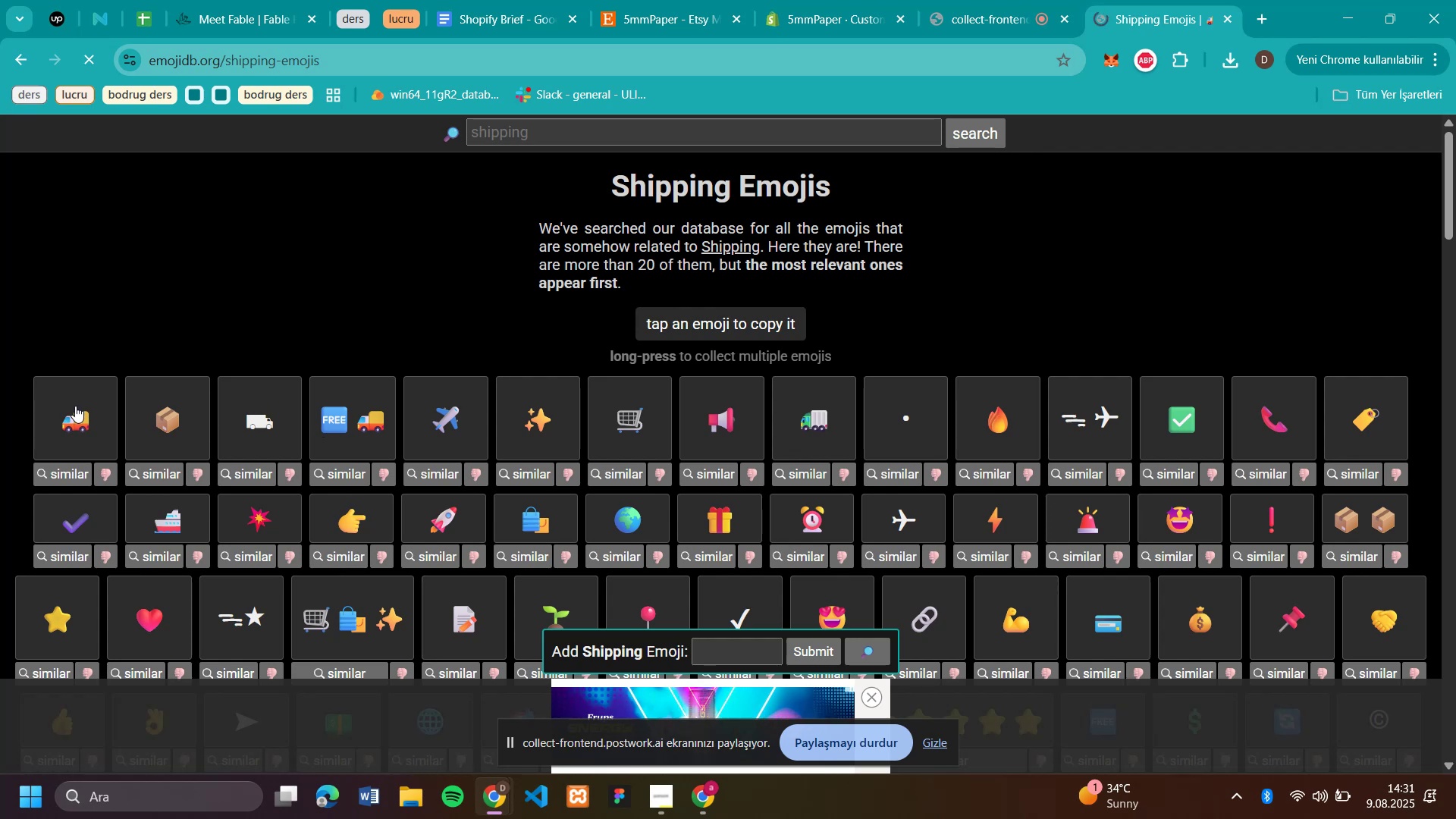 
scroll: coordinate [1043, 507], scroll_direction: down, amount: 2.0
 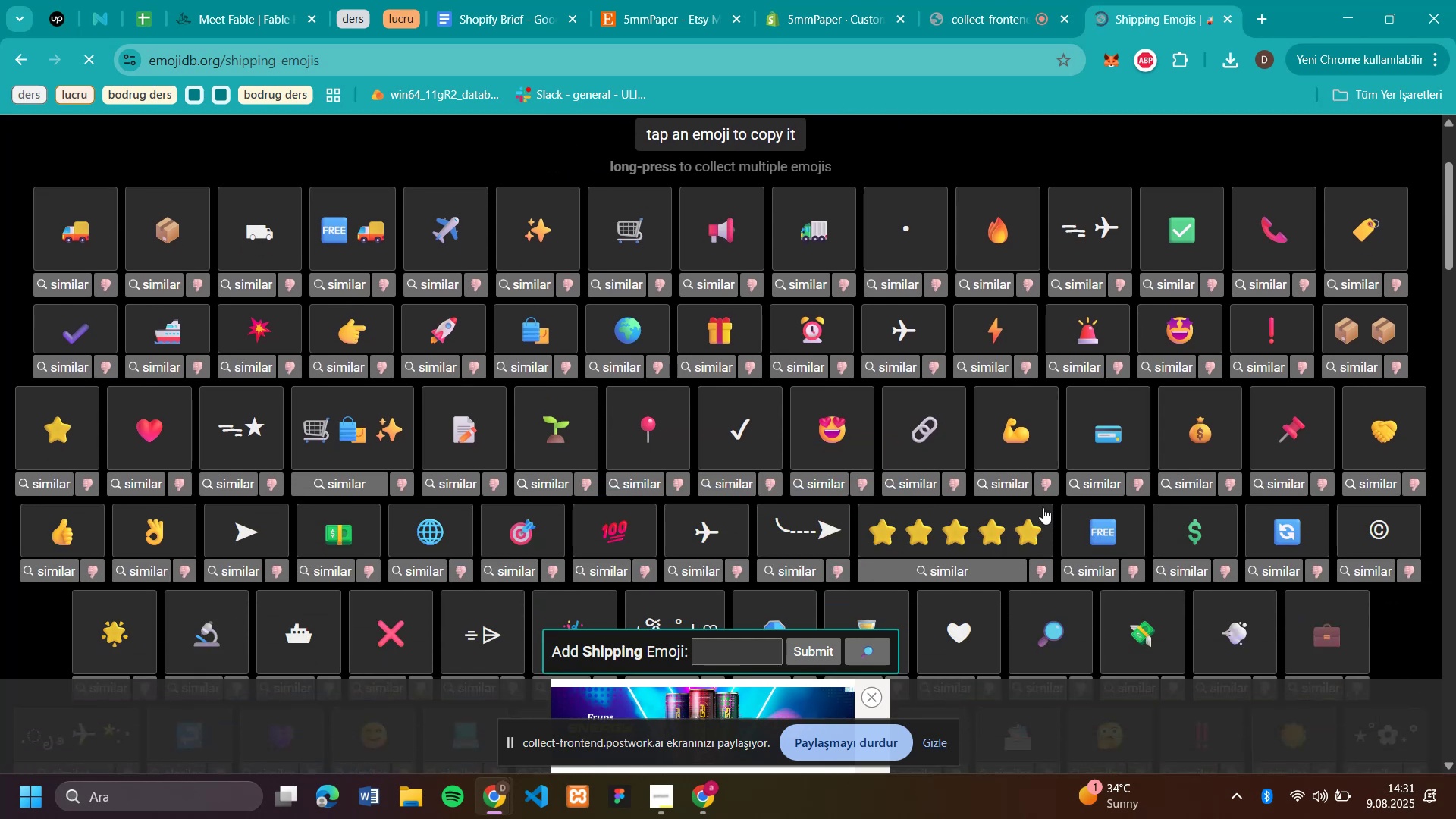 
scroll: coordinate [977, 494], scroll_direction: up, amount: 3.0
 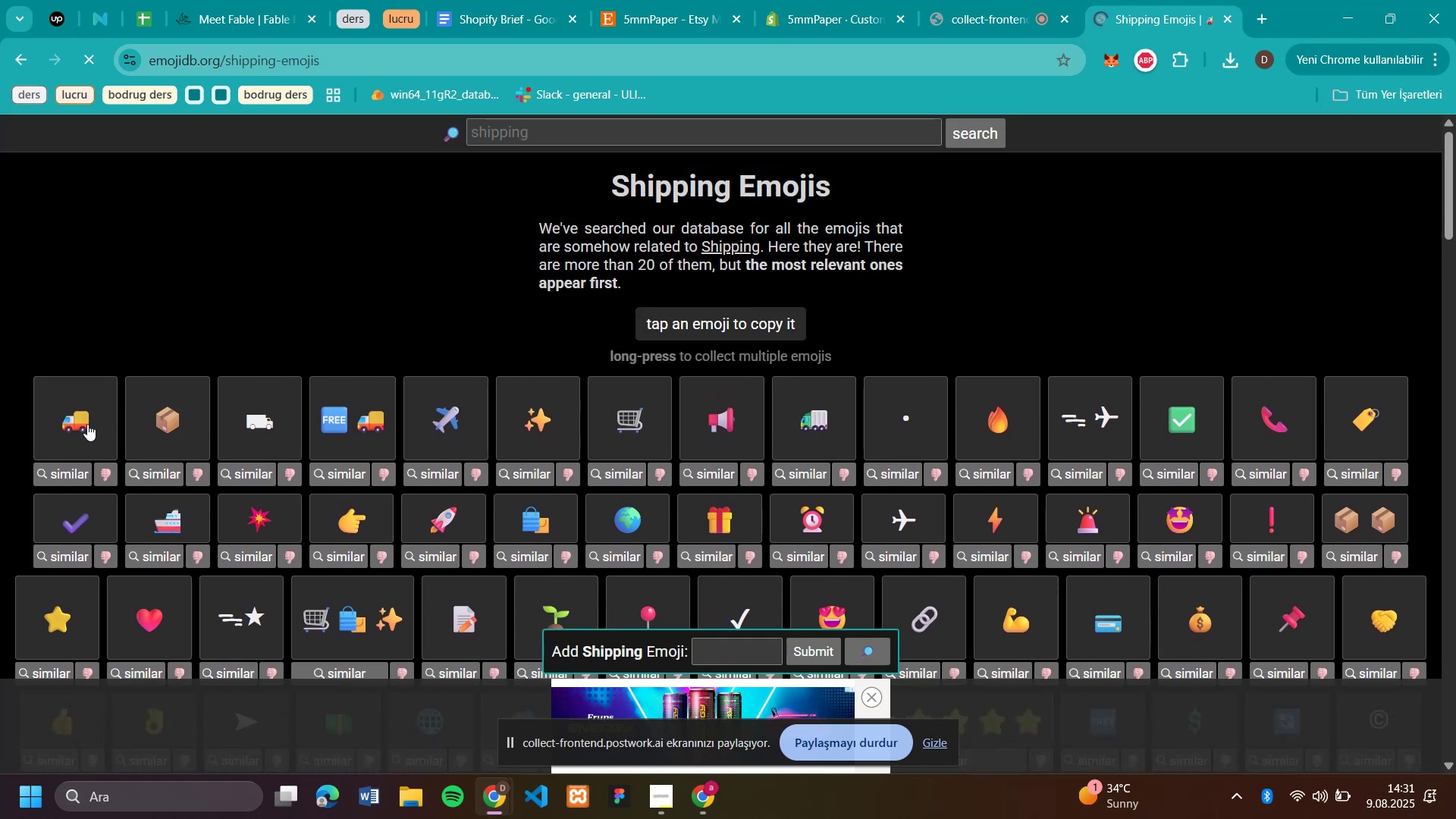 
left_click([90, 422])
 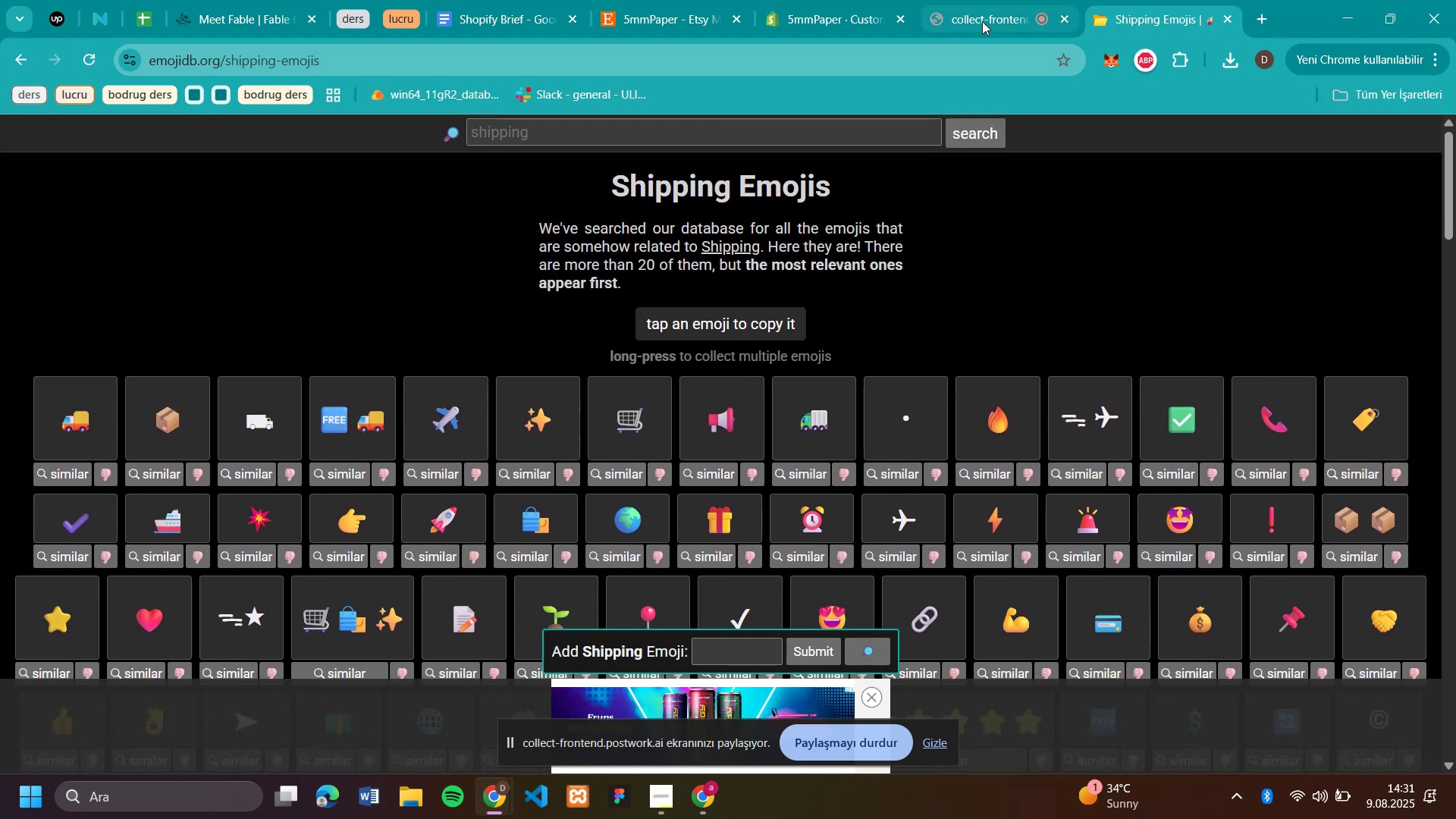 
left_click([836, 23])
 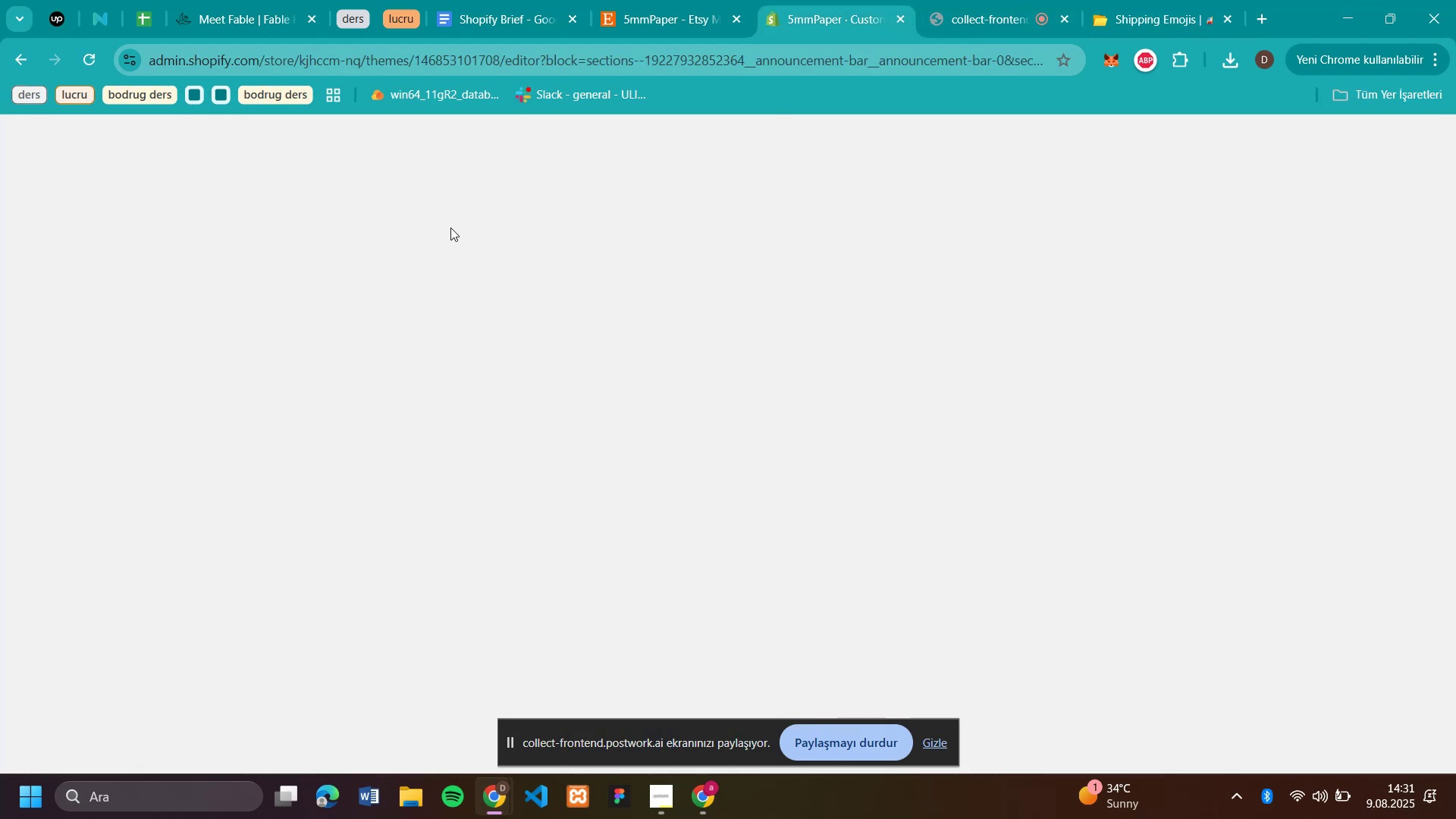 
mouse_move([350, 271])
 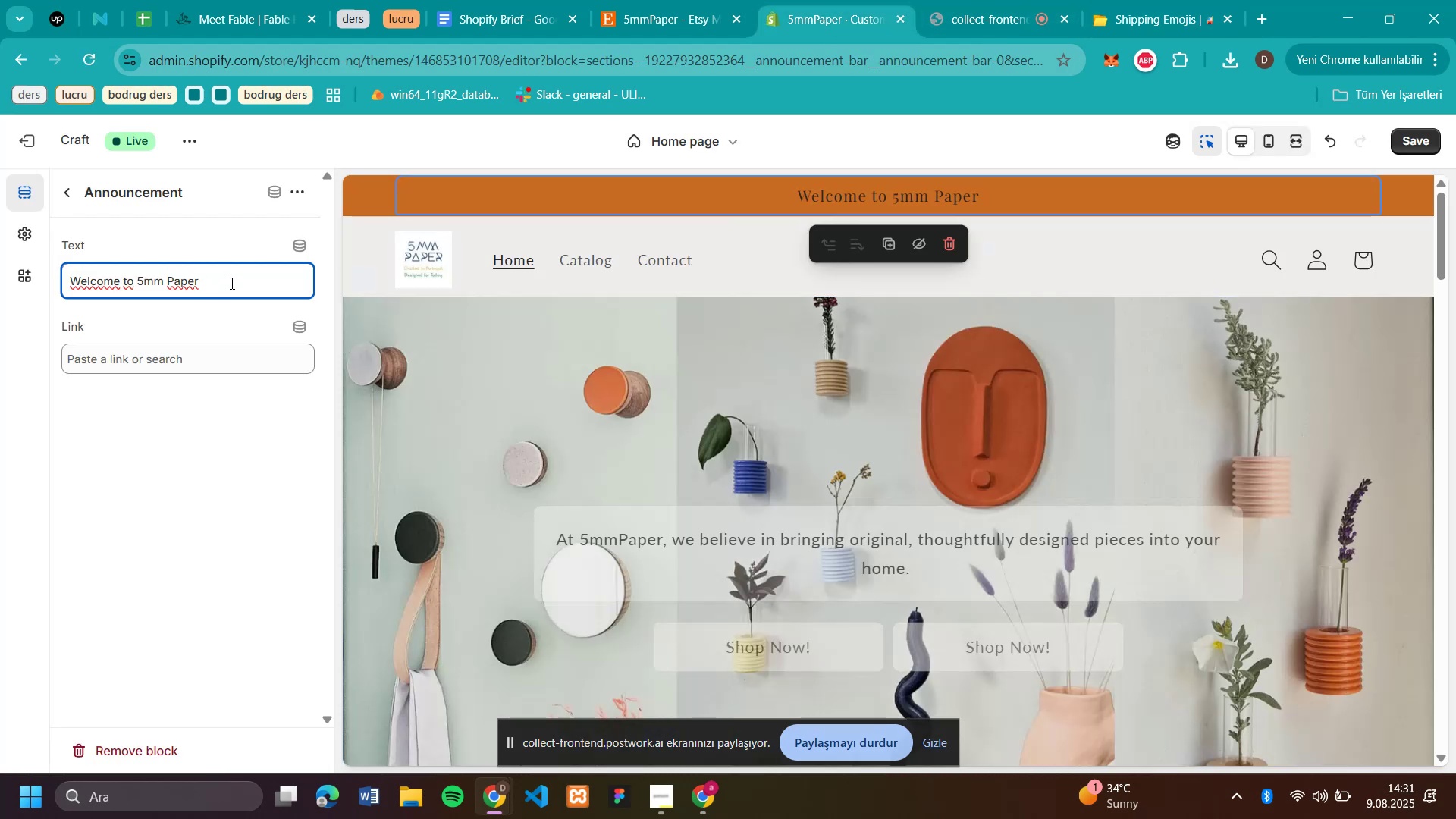 
key(Control+V)
 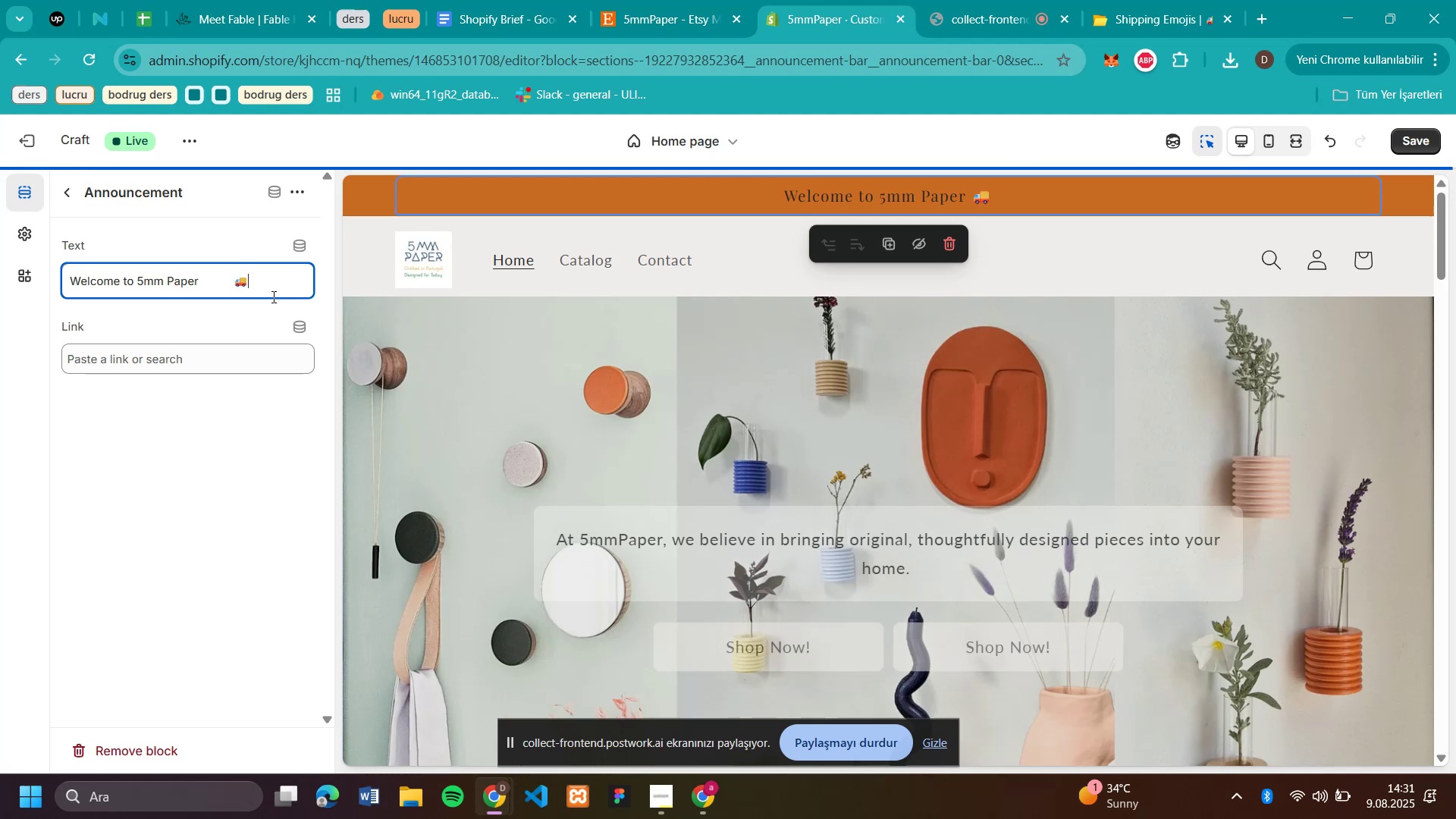 
type(Free)
key(Backspace)
key(Backspace)
key(Backspace)
type(REE Sh'pp'ng!)
 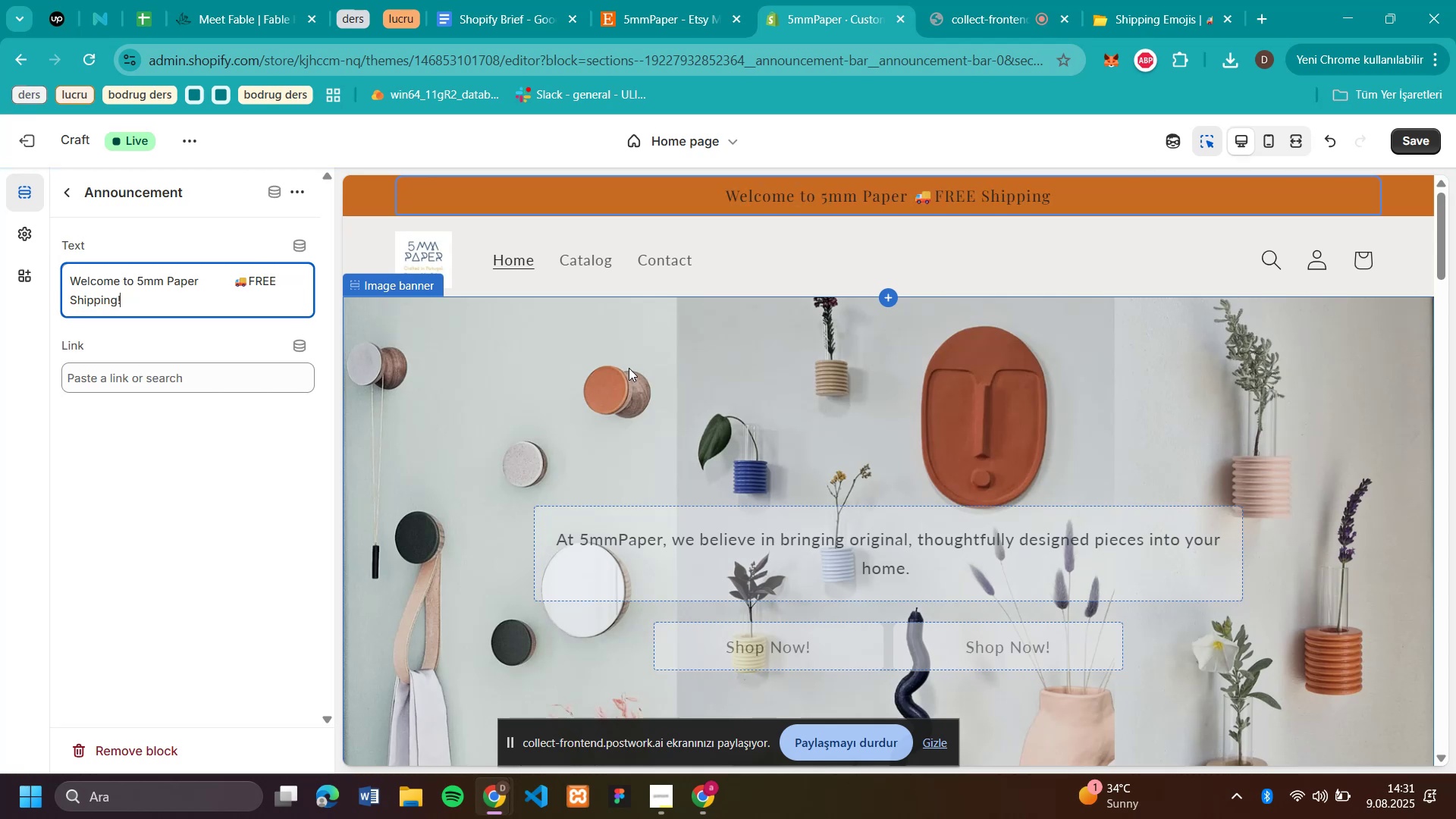 
left_click([234, 275])
 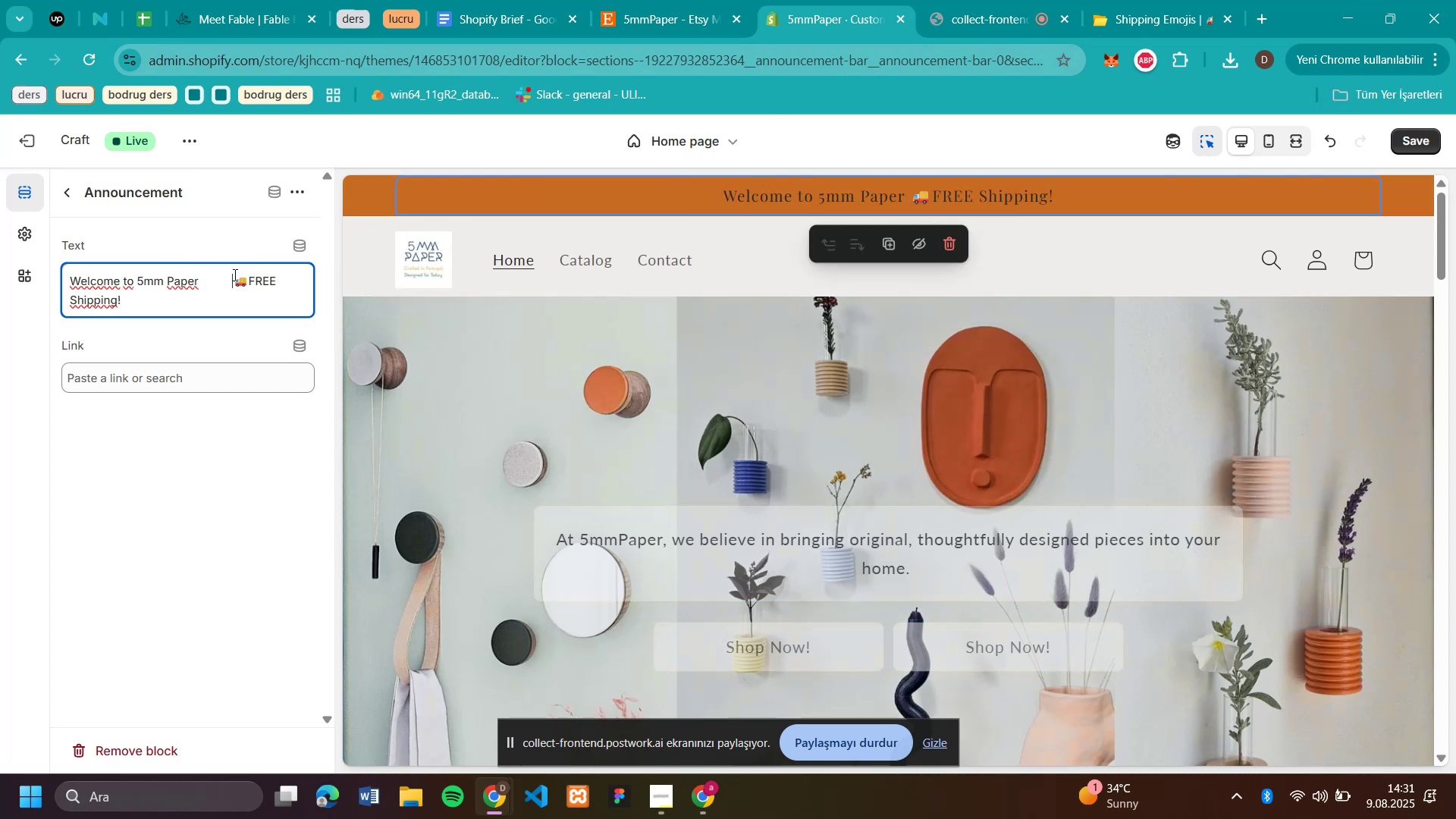 
key(Space)
 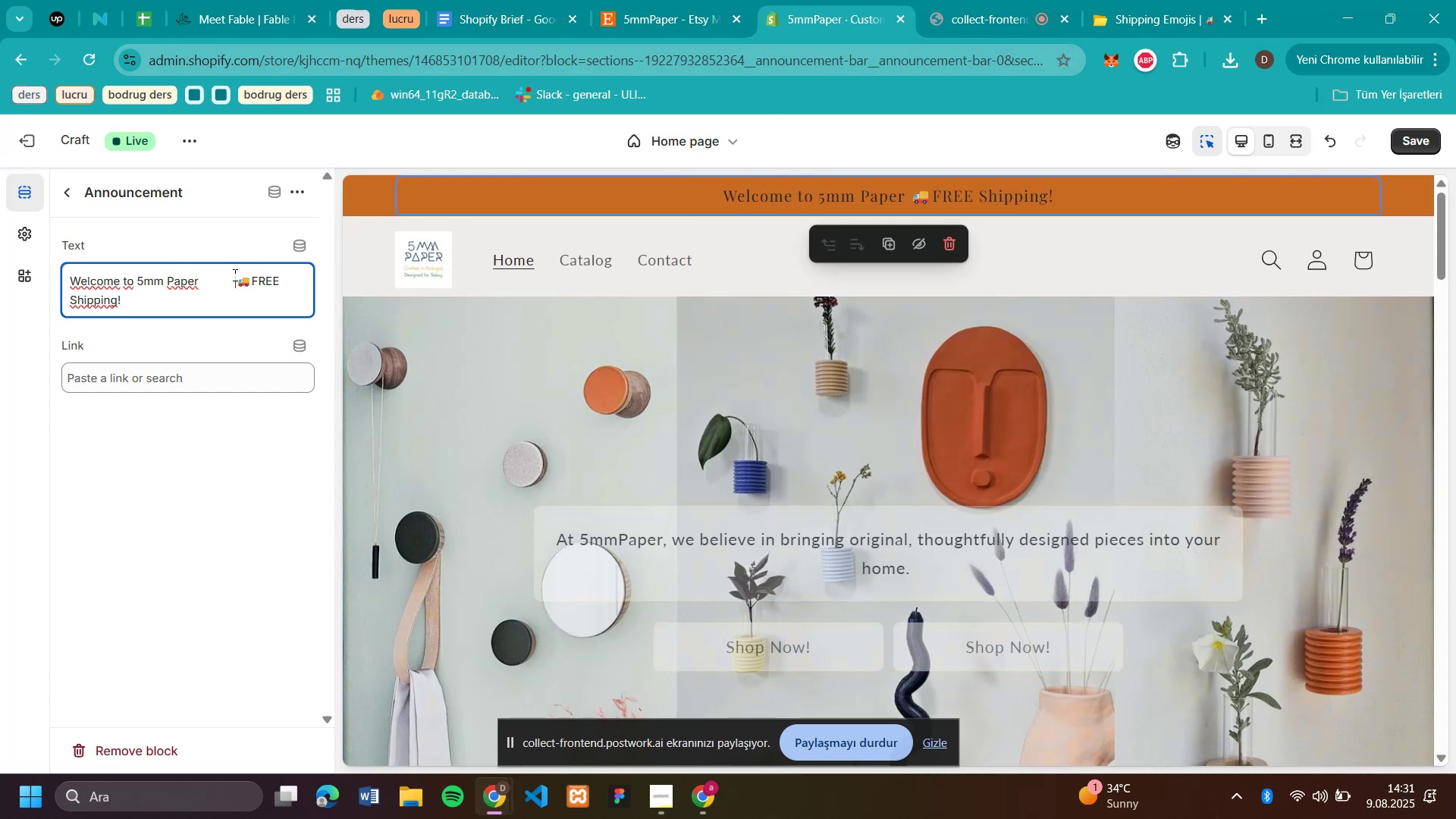 
key(Space)
 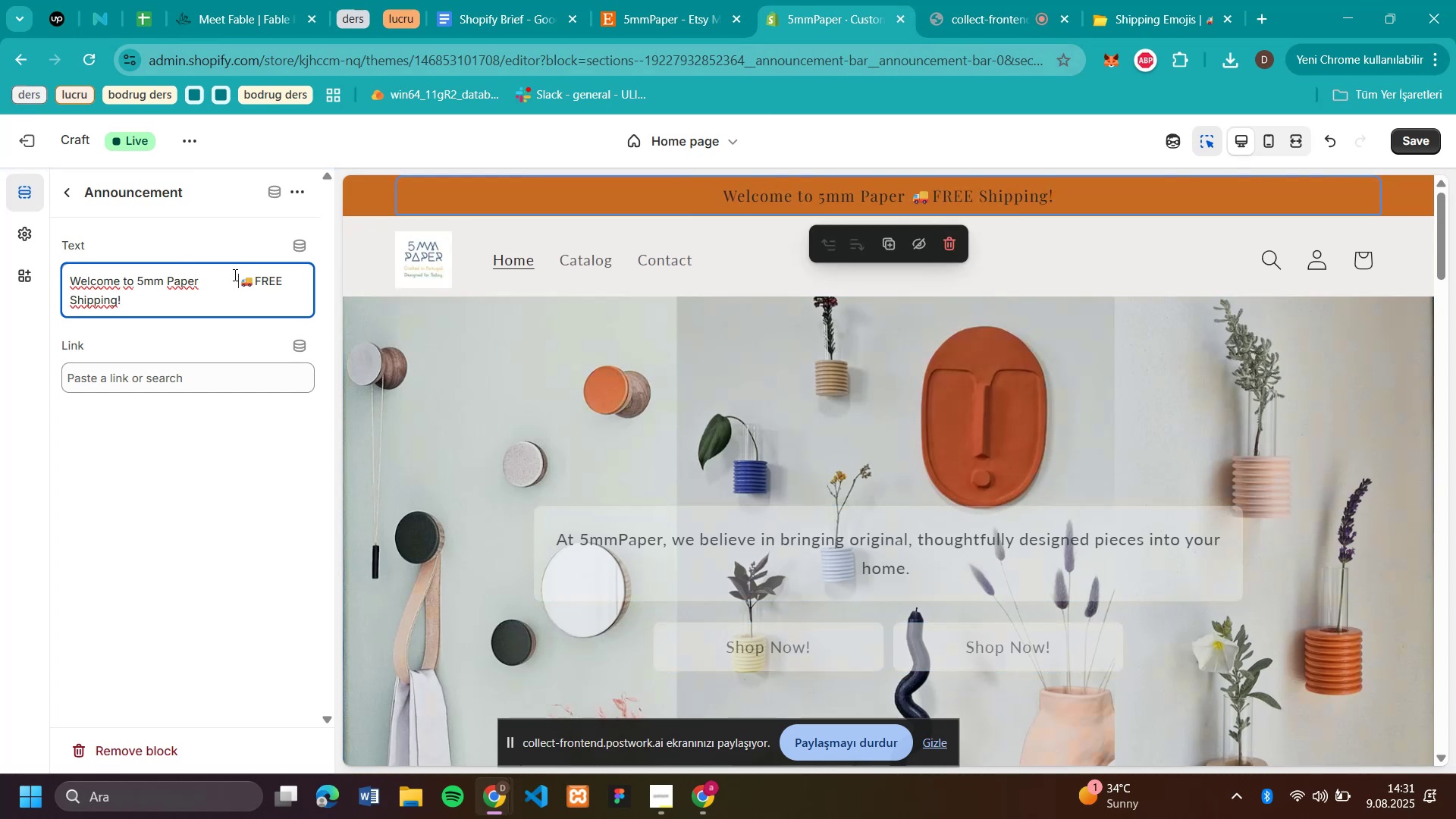 
key(Space)
 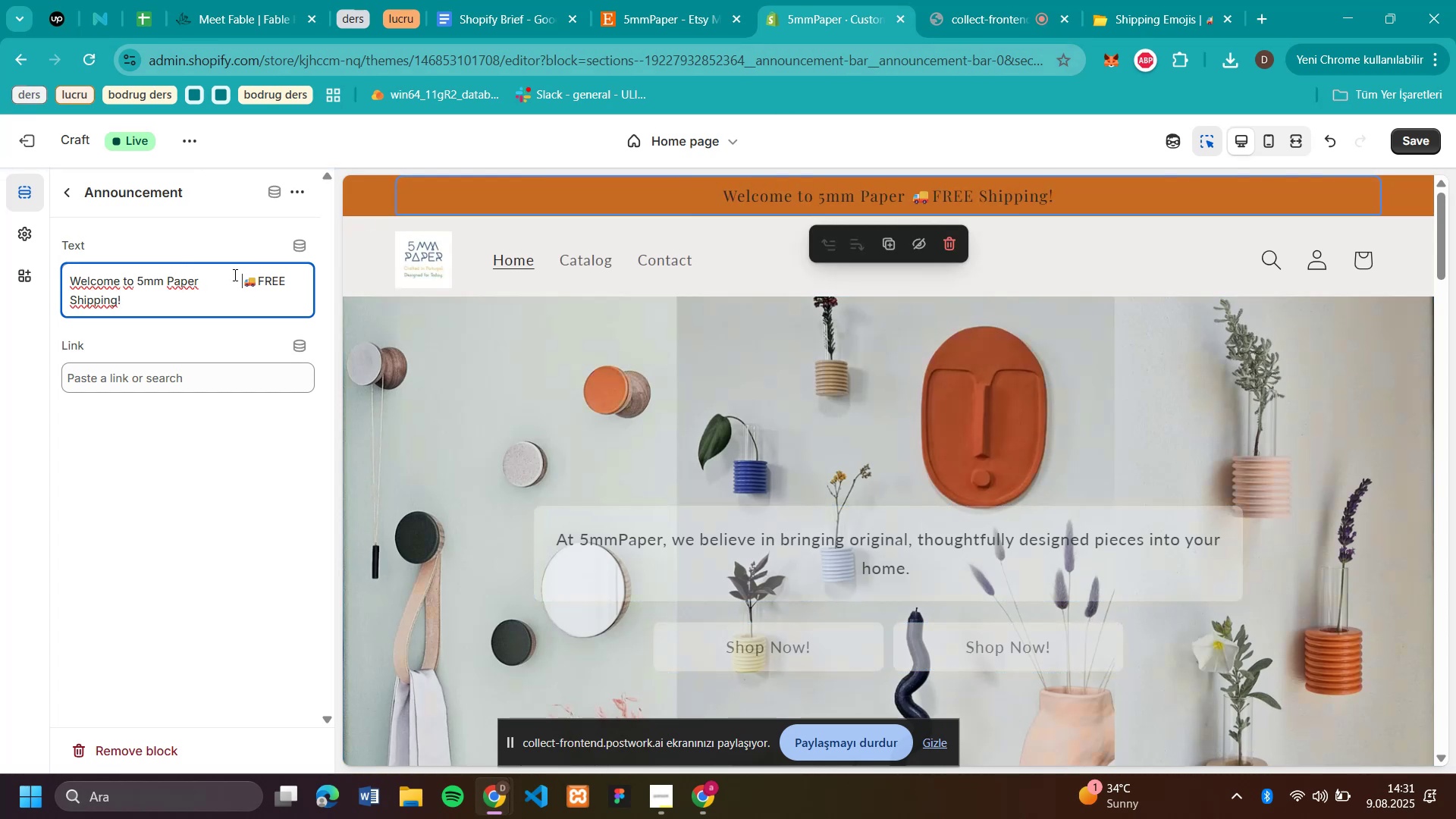 
key(Space)
 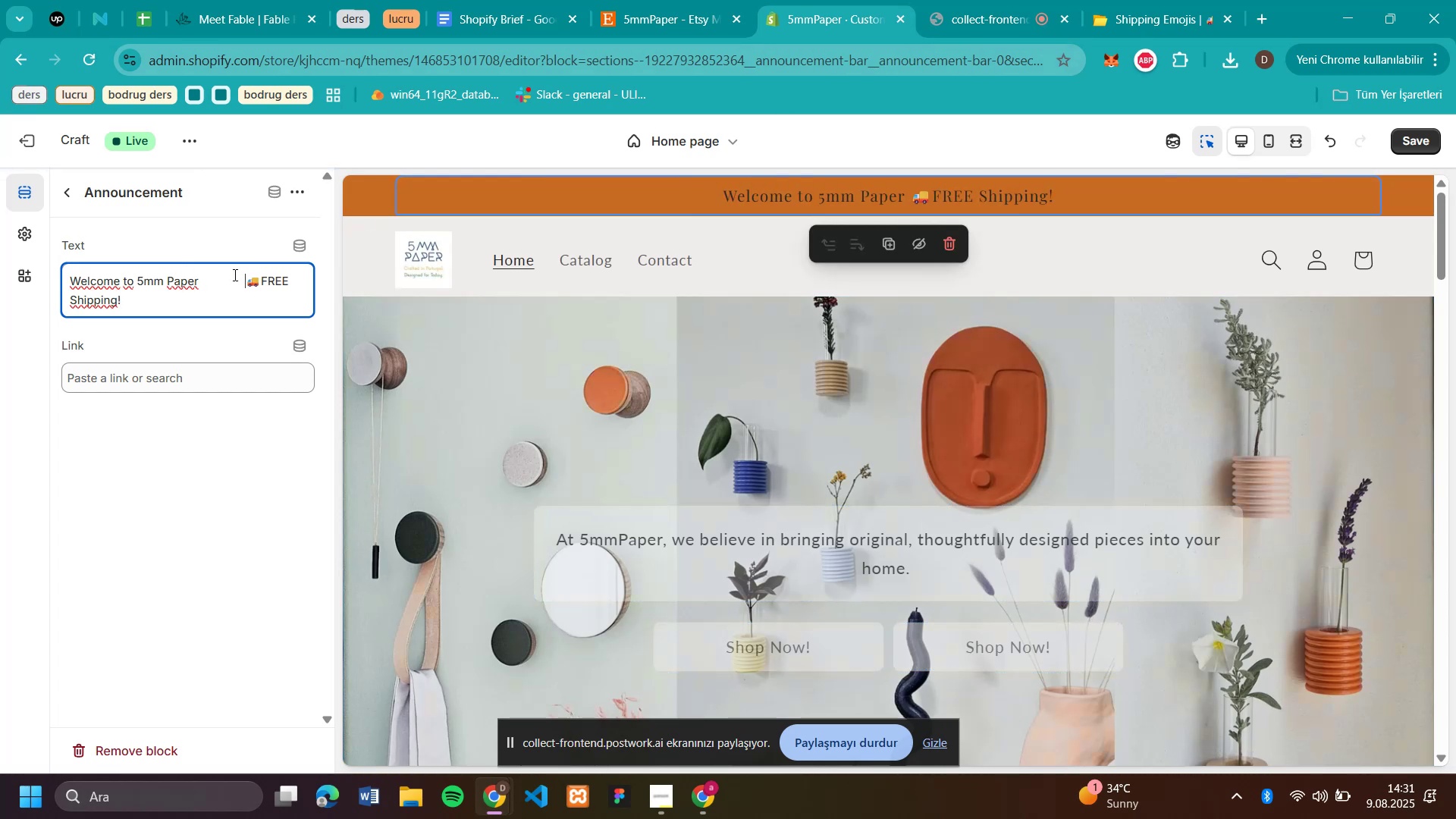 
key(Space)
 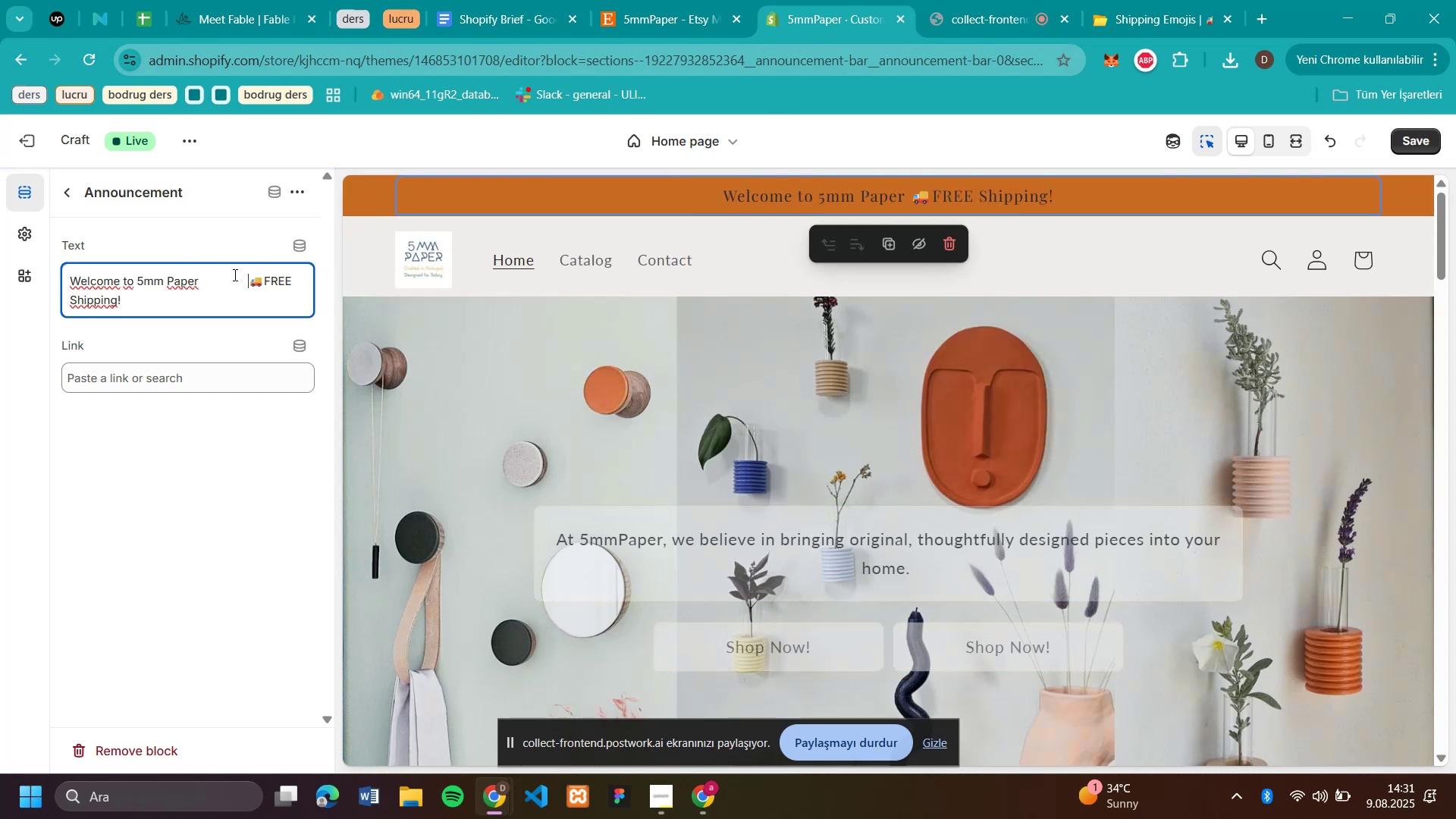 
key(Space)
 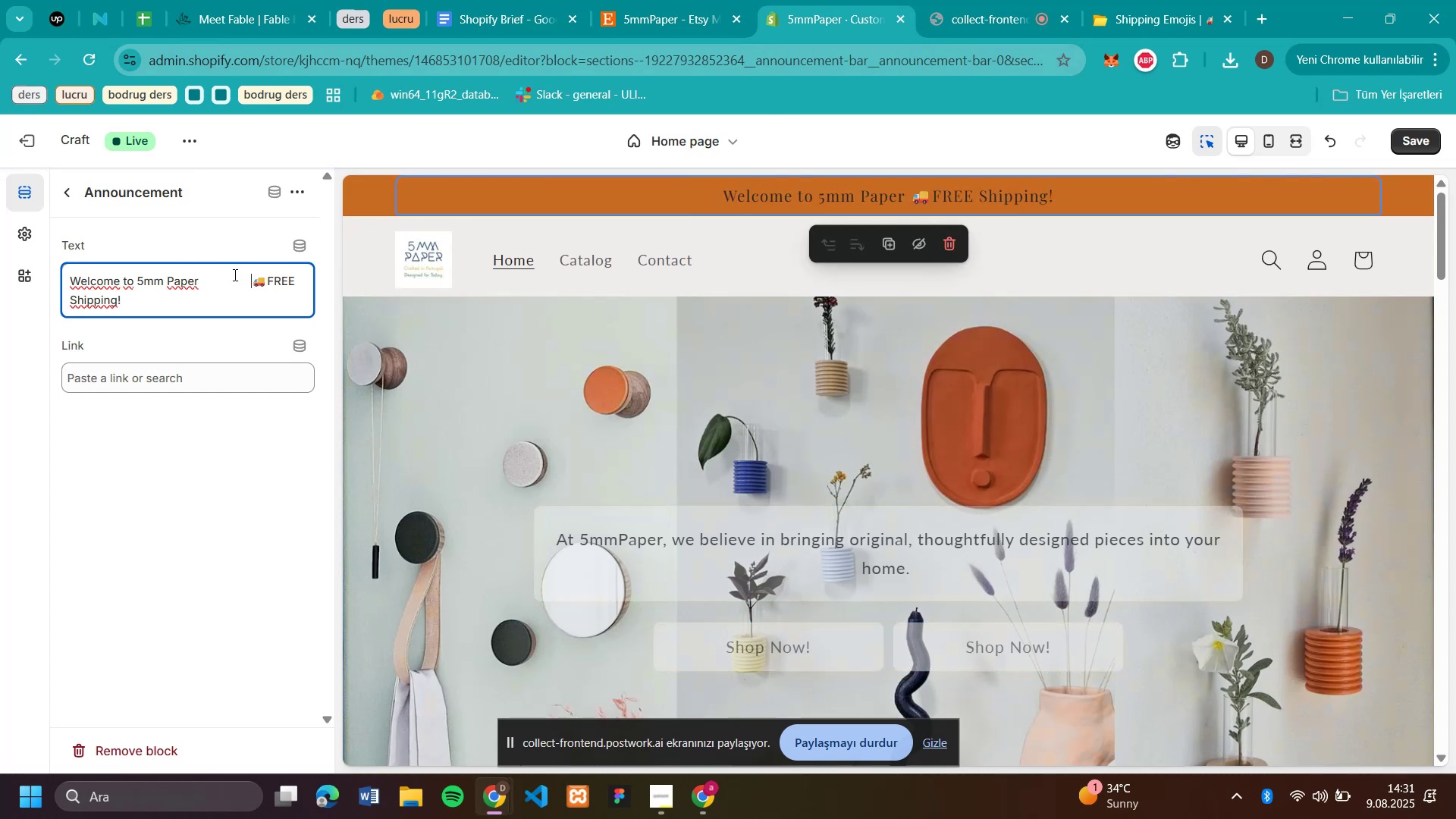 
key(Space)
 